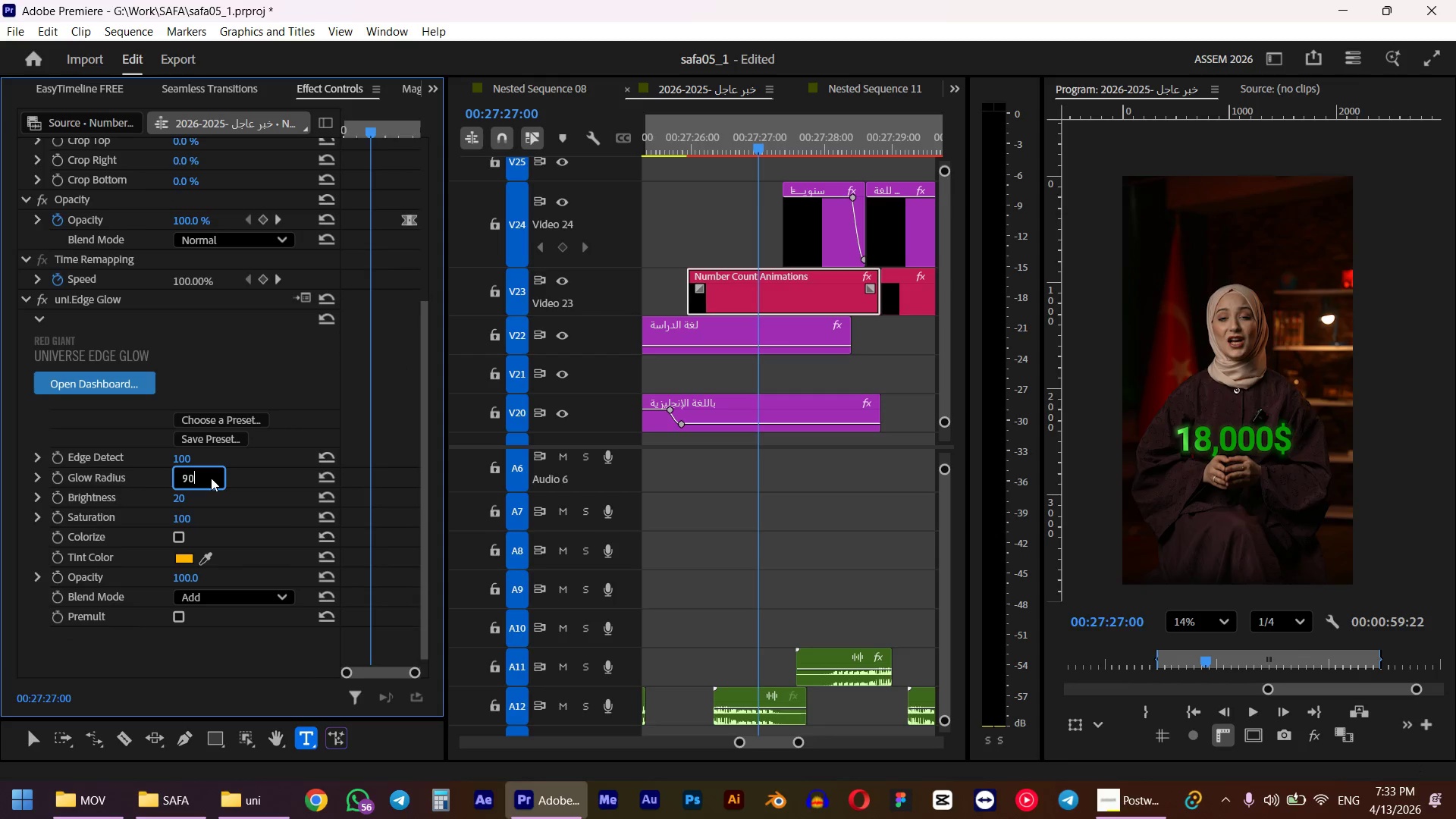 
key(NumpadEnter)
 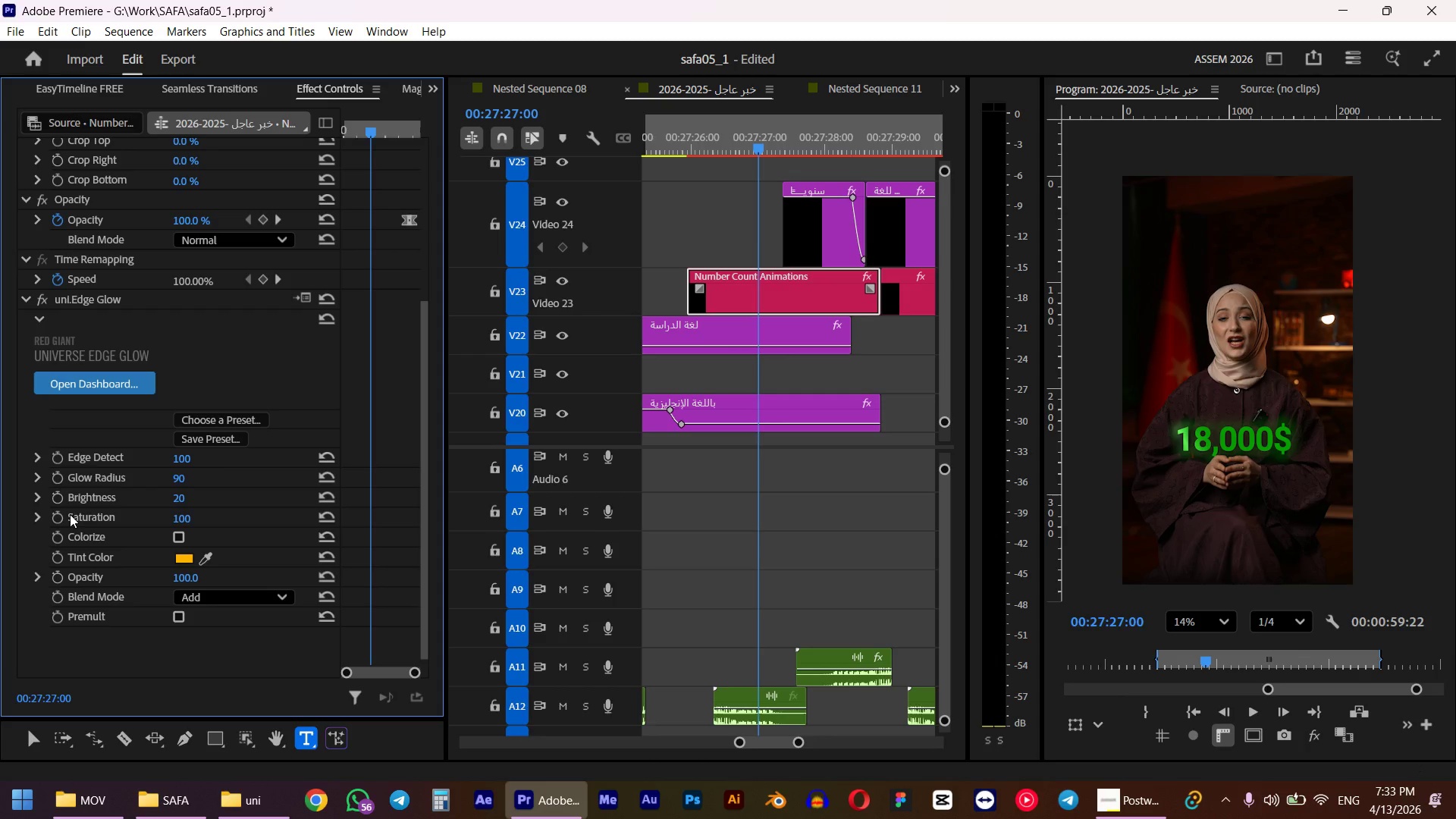 
wait(6.64)
 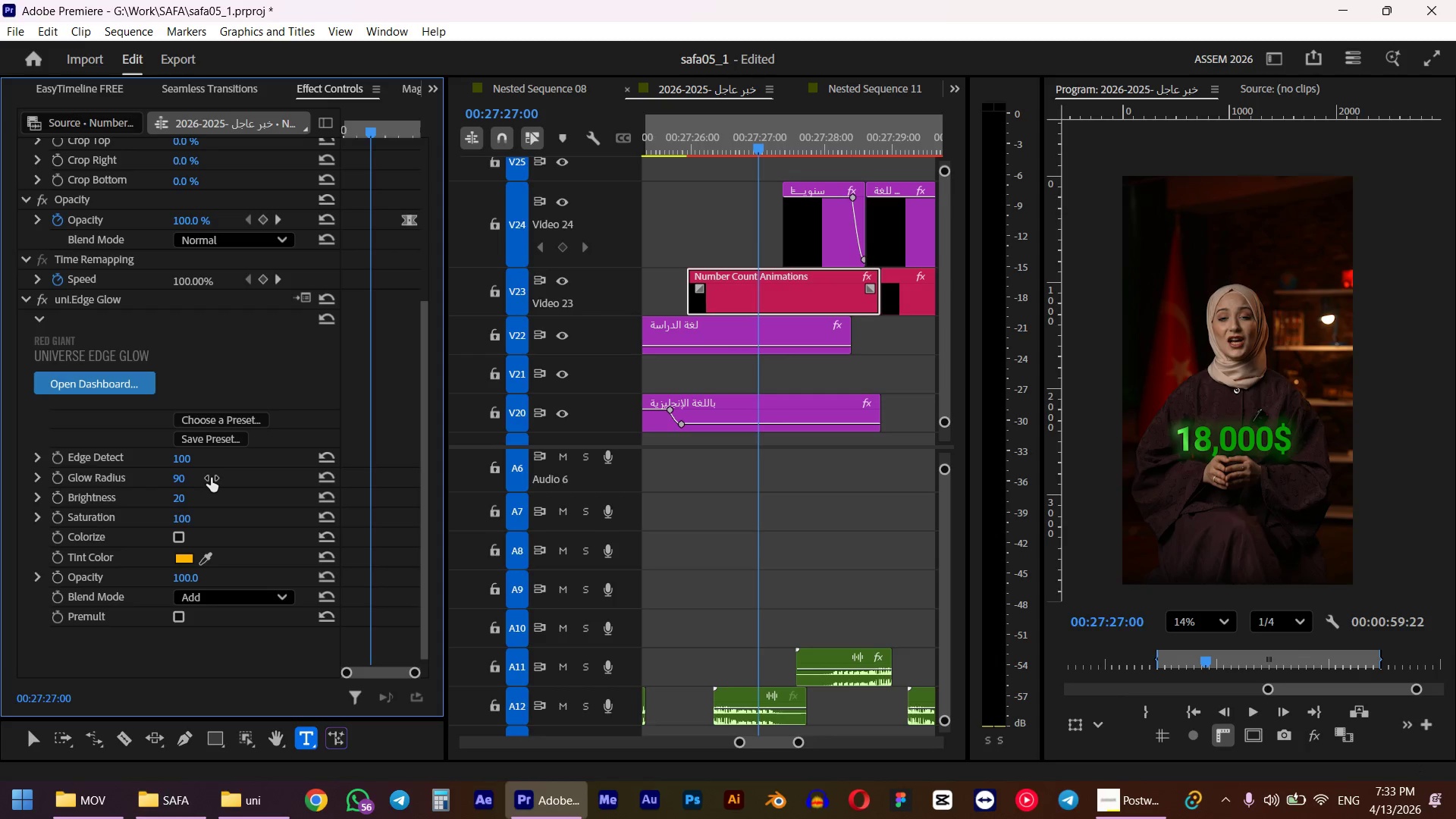 
left_click_drag(start_coordinate=[183, 504], to_coordinate=[224, 497])
 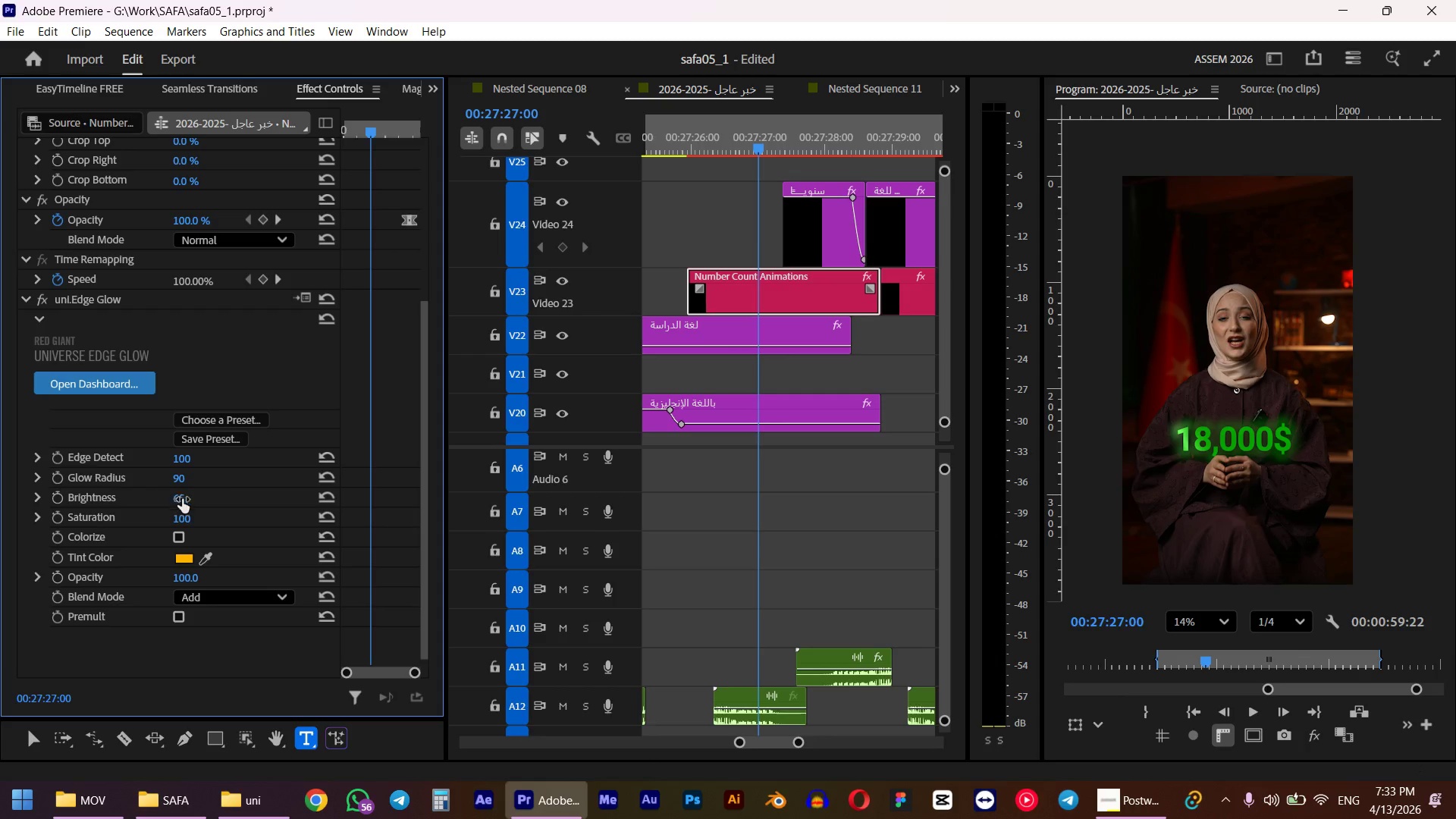 
scroll: coordinate [1188, 460], scroll_direction: up, amount: 5.0
 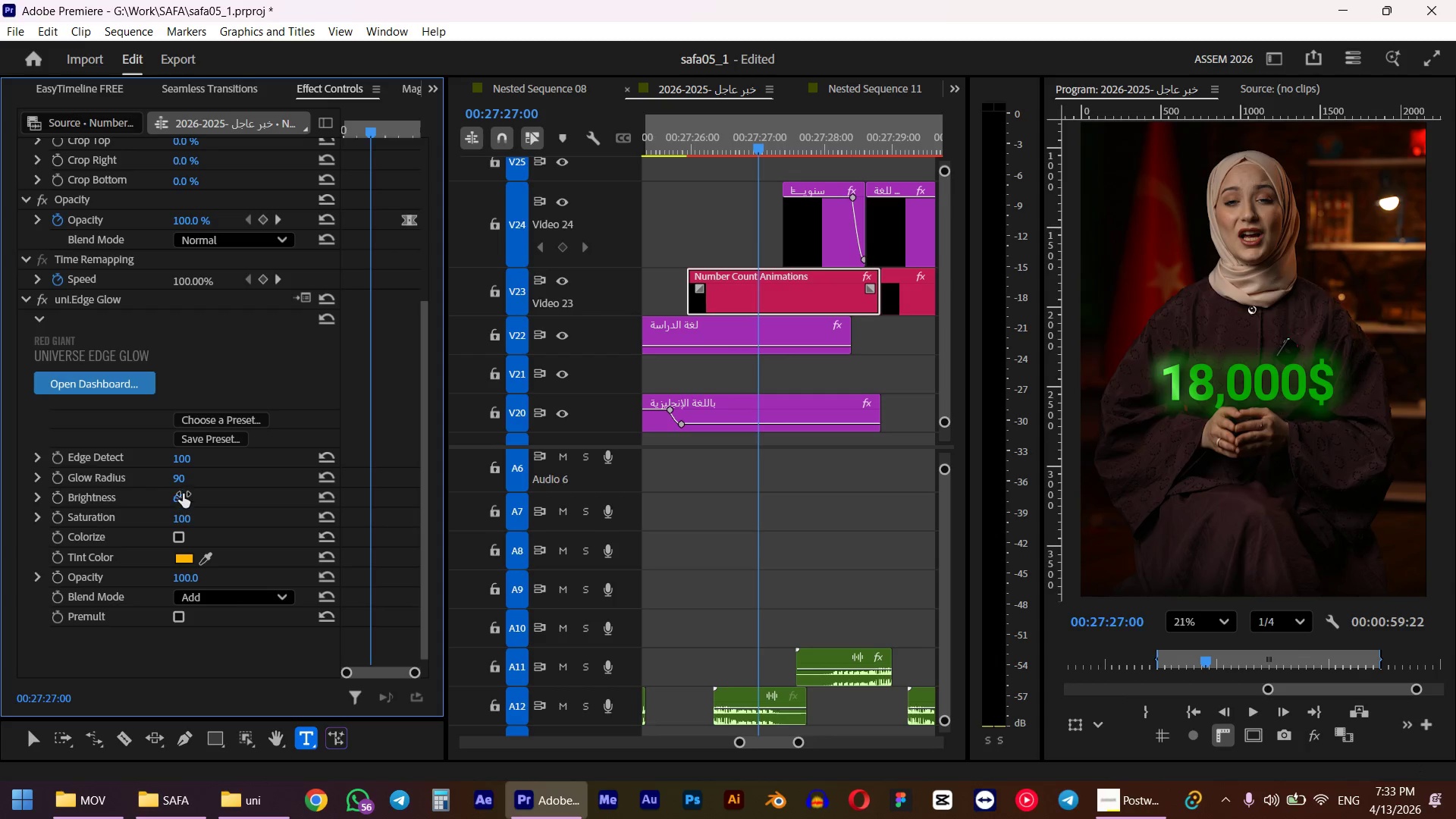 
left_click_drag(start_coordinate=[184, 463], to_coordinate=[322, 453])
 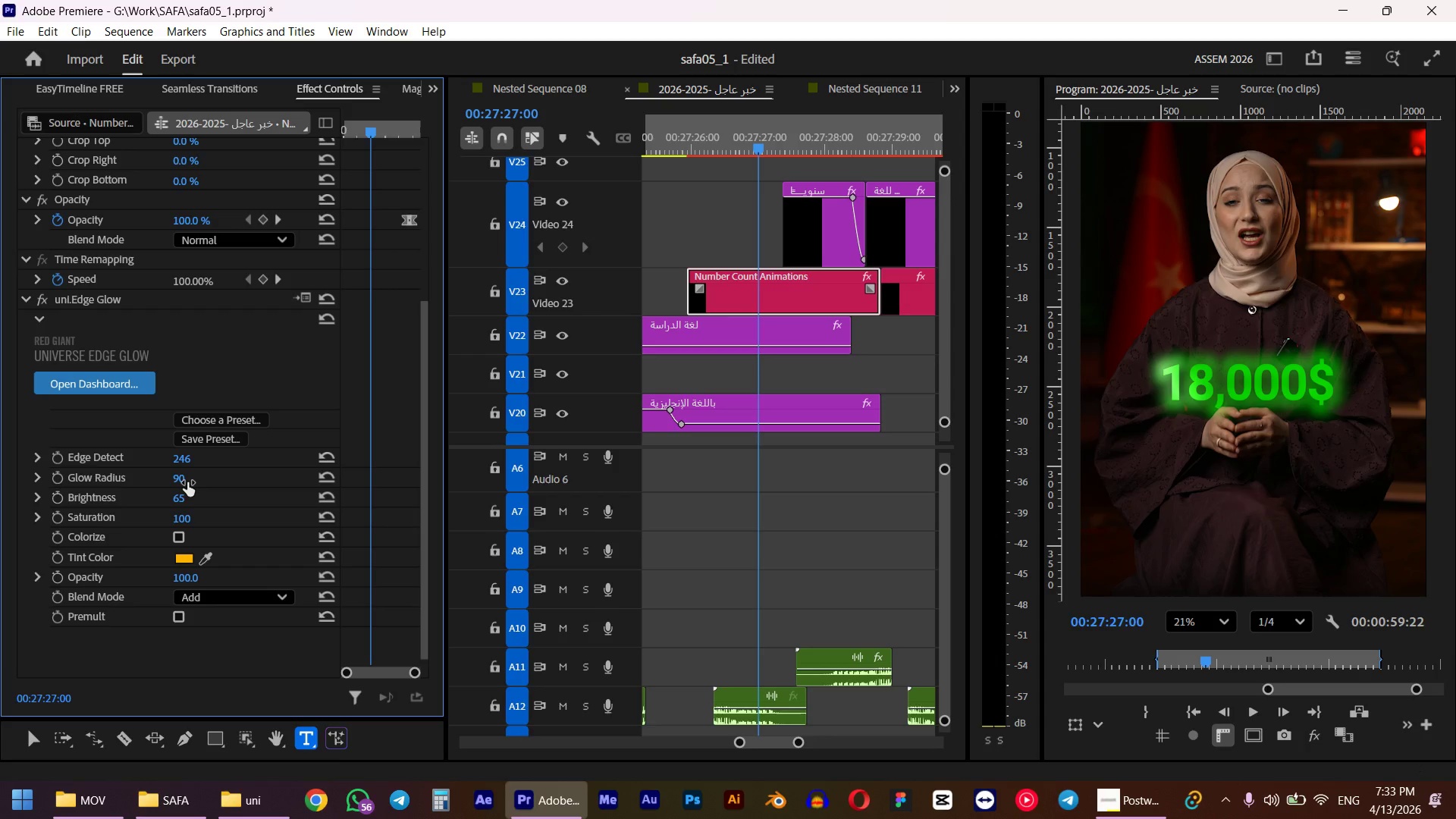 
wait(5.83)
 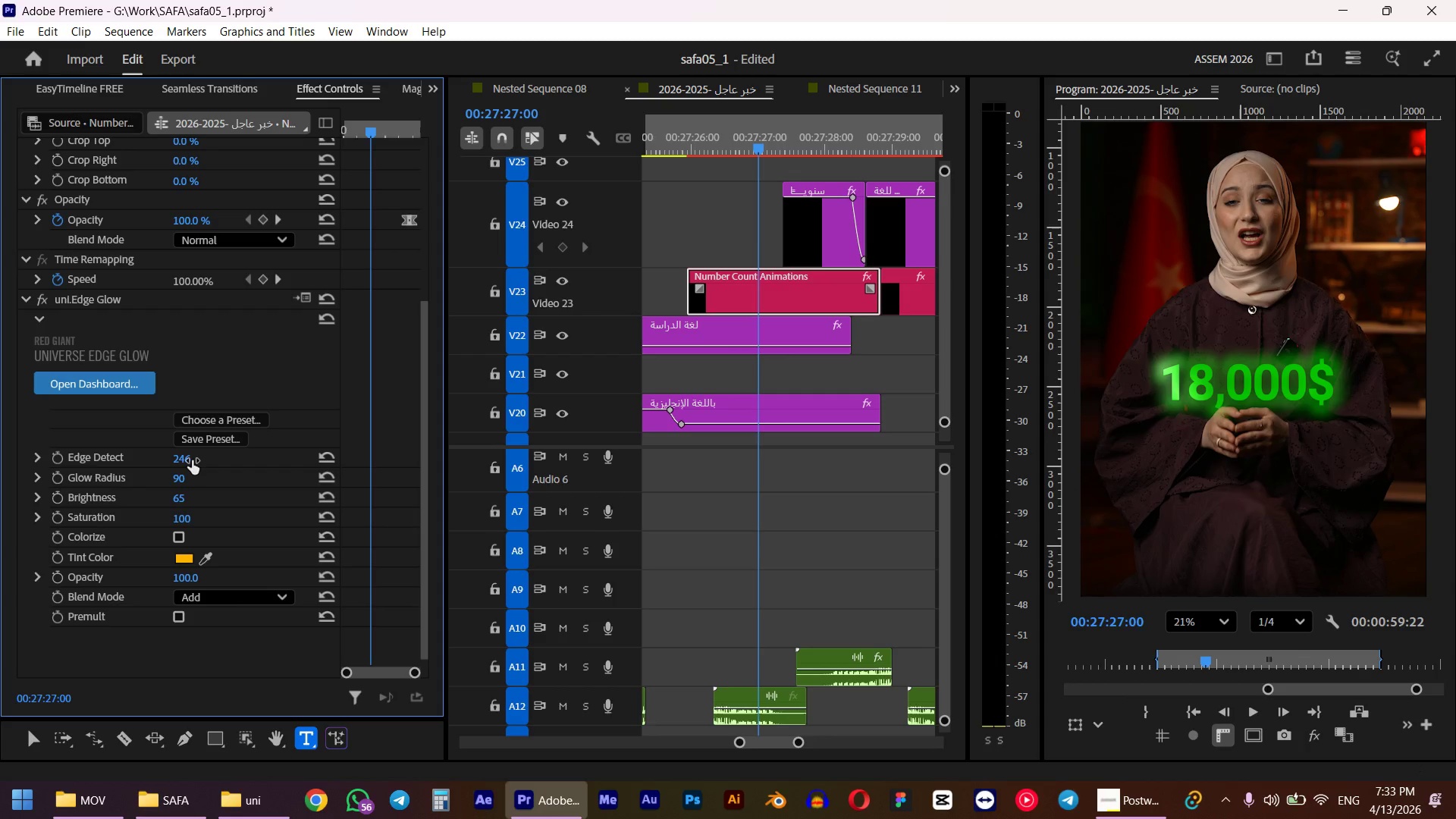 
left_click([179, 479])
 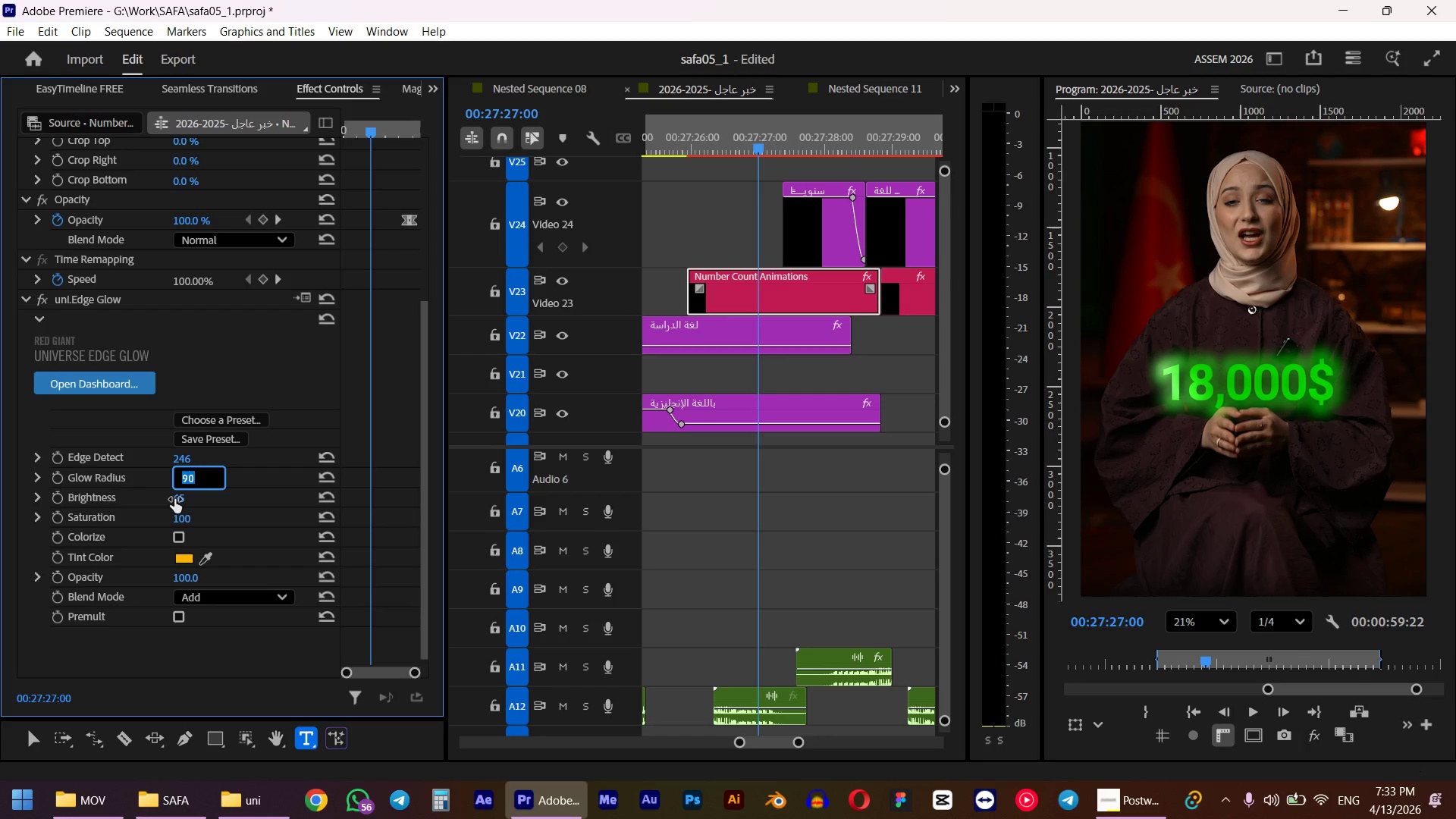 
key(Numpad0)
 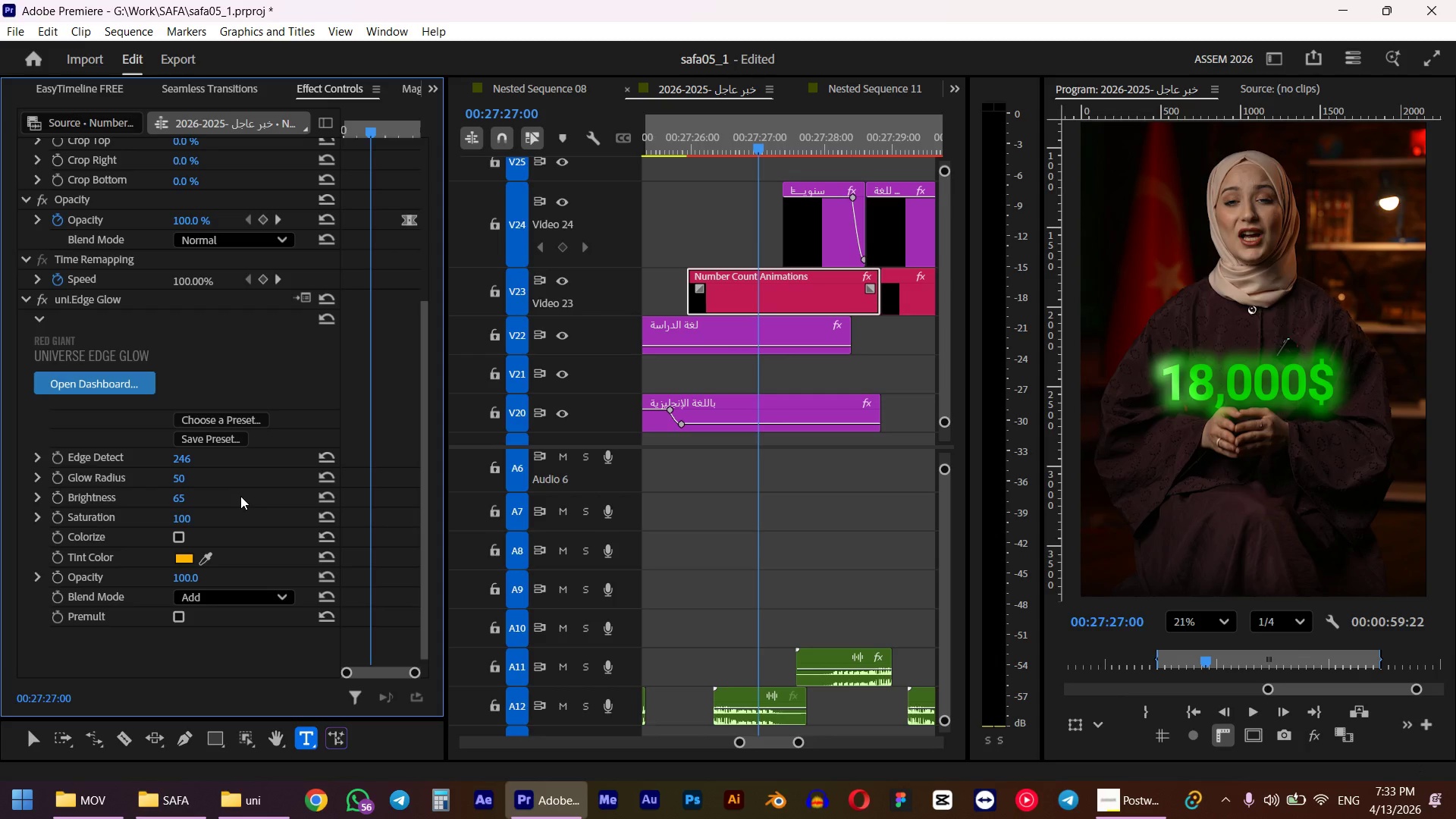 
key(NumpadEnter)
 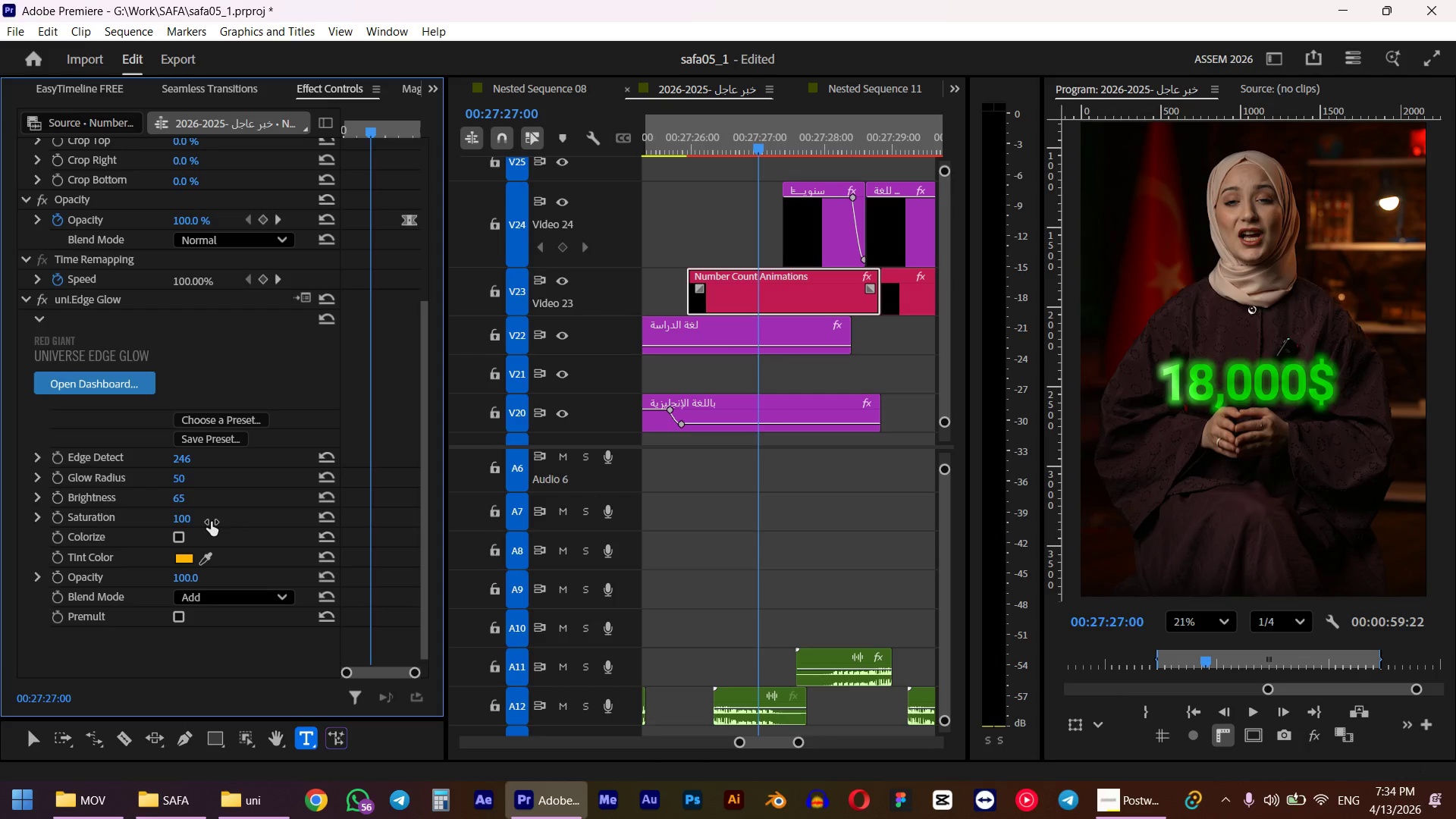 
left_click([180, 495])
 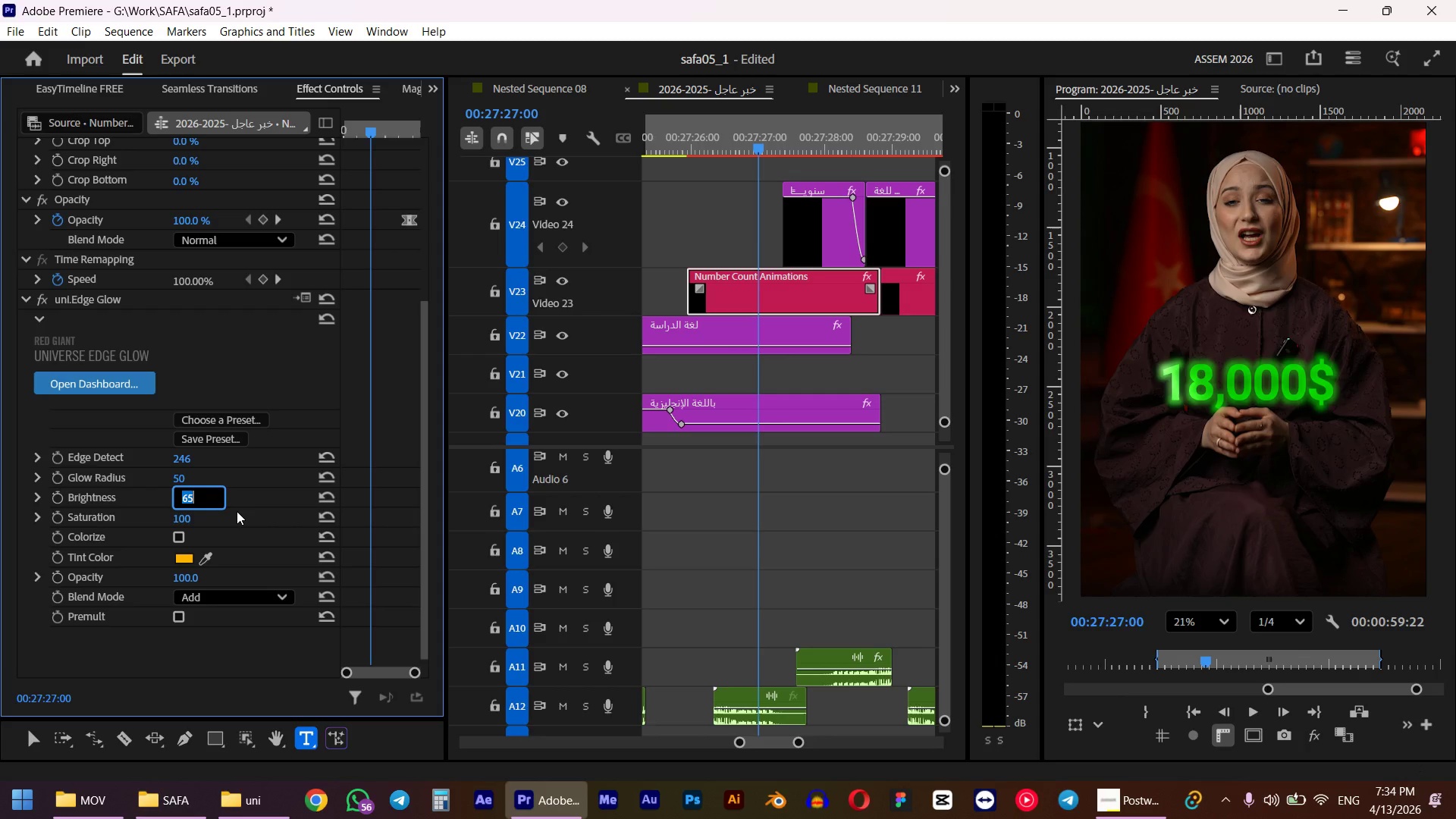 
key(Numpad2)
 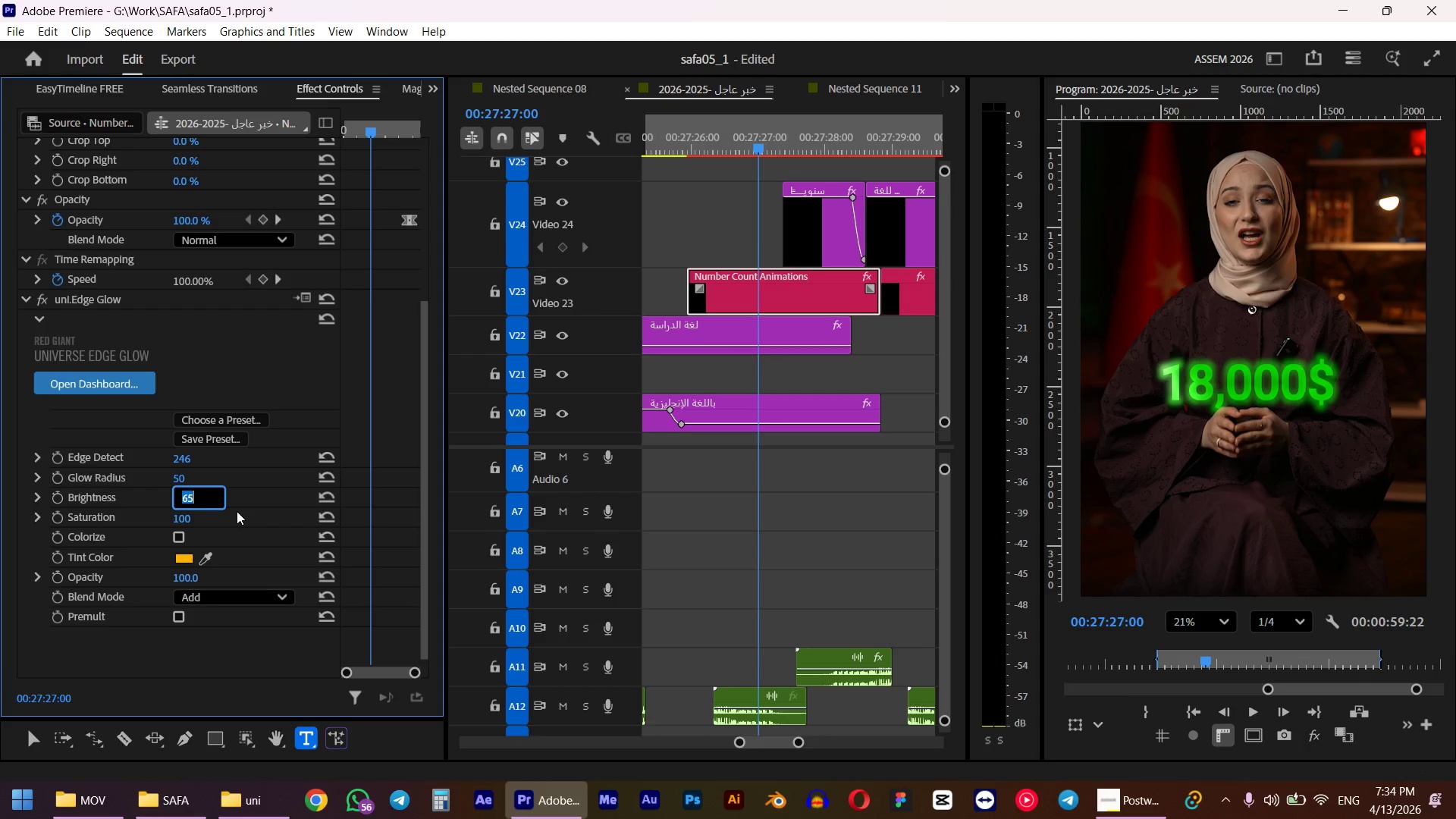 
key(Numpad0)
 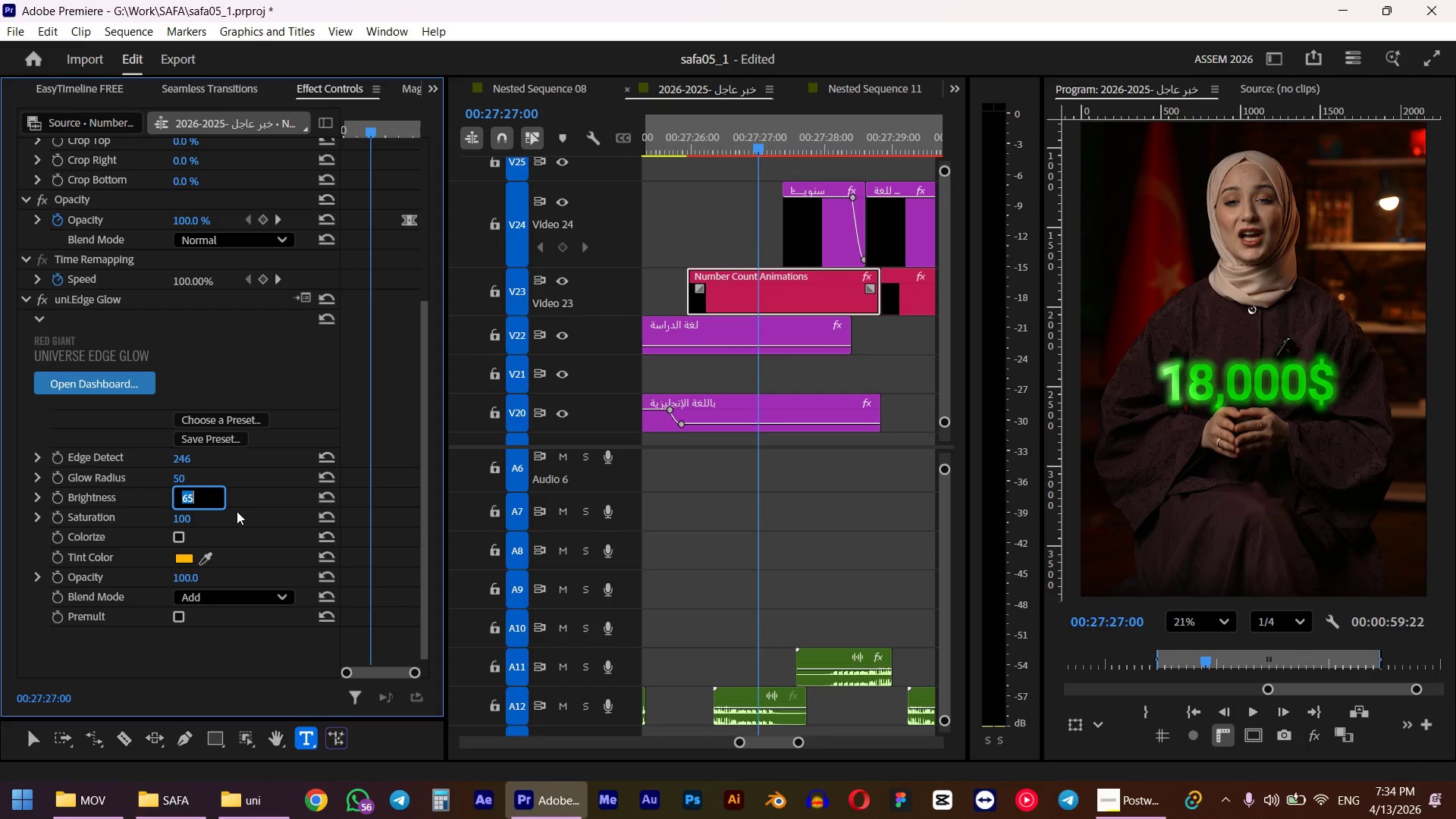 
key(NumpadEnter)
 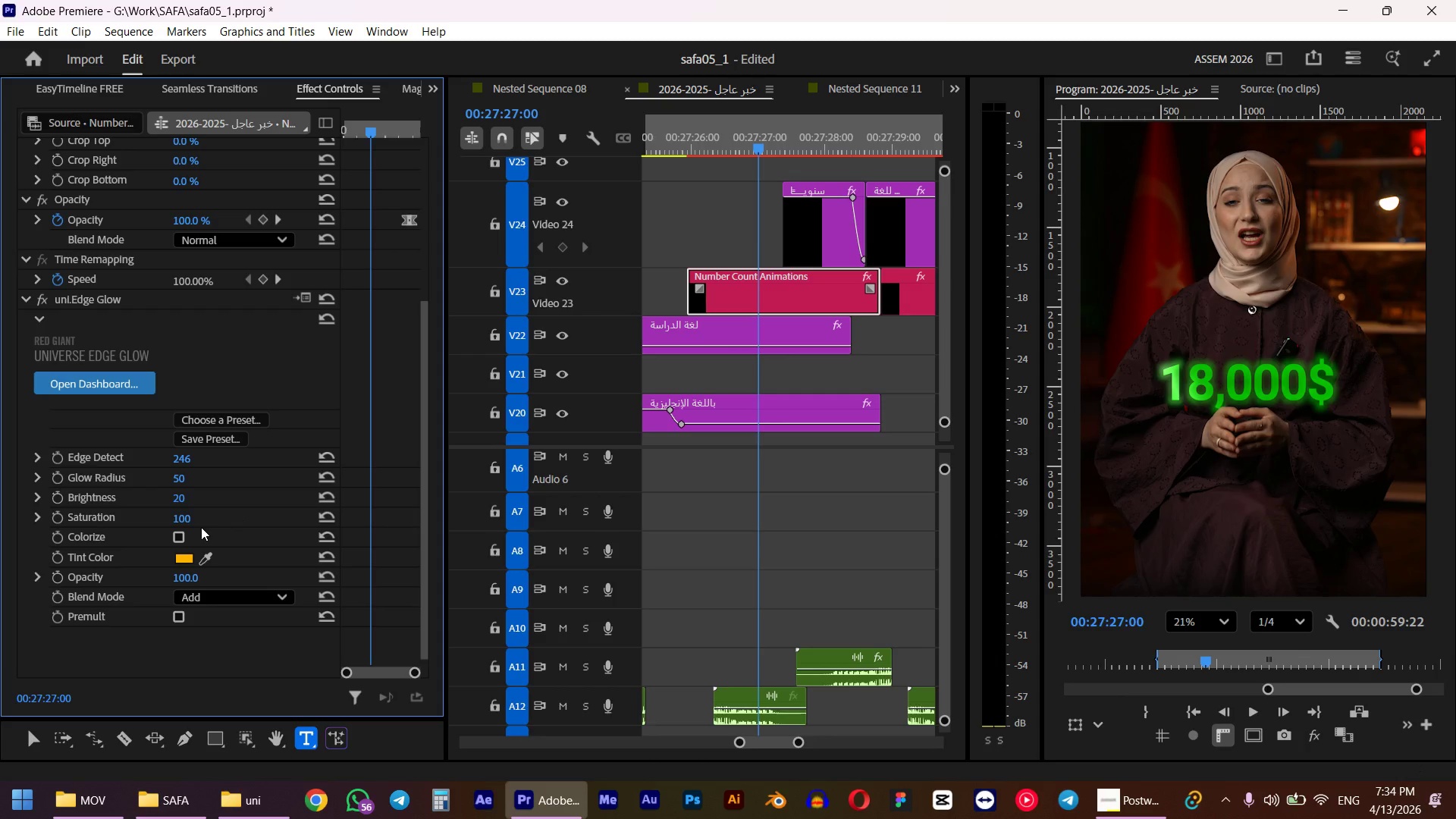 
wait(10.31)
 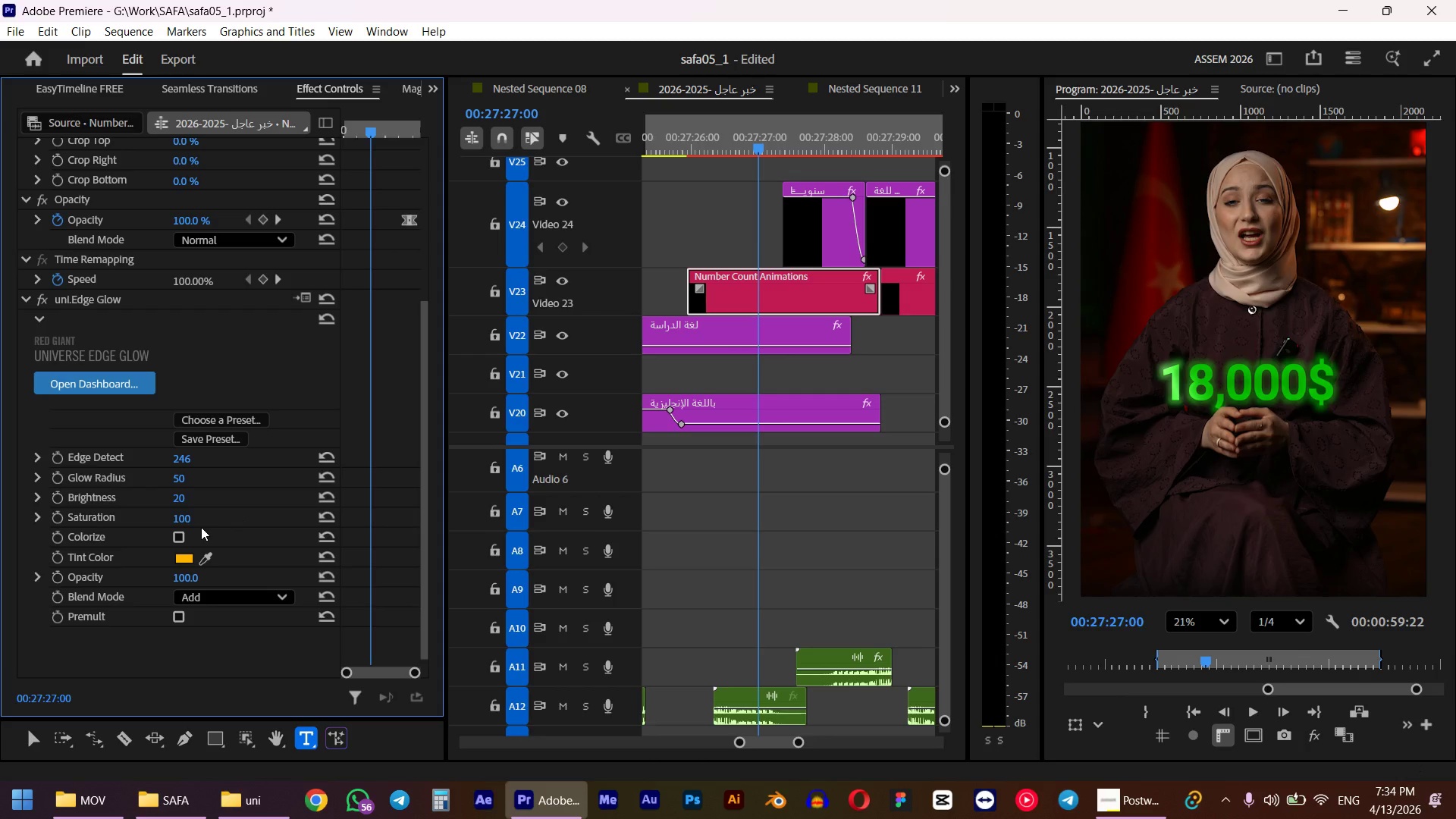 
left_click([177, 559])
 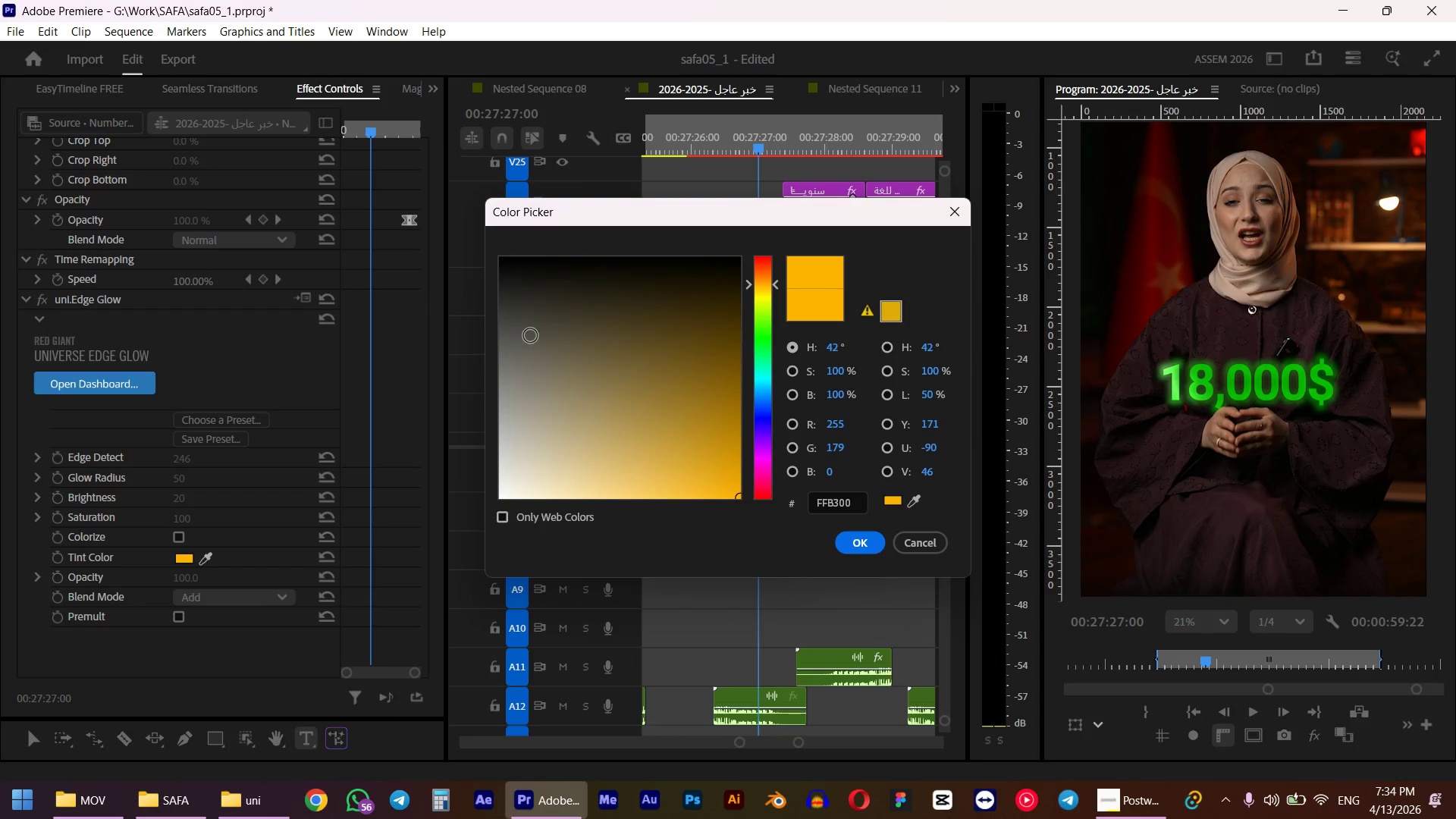 
left_click_drag(start_coordinate=[544, 306], to_coordinate=[307, 624])
 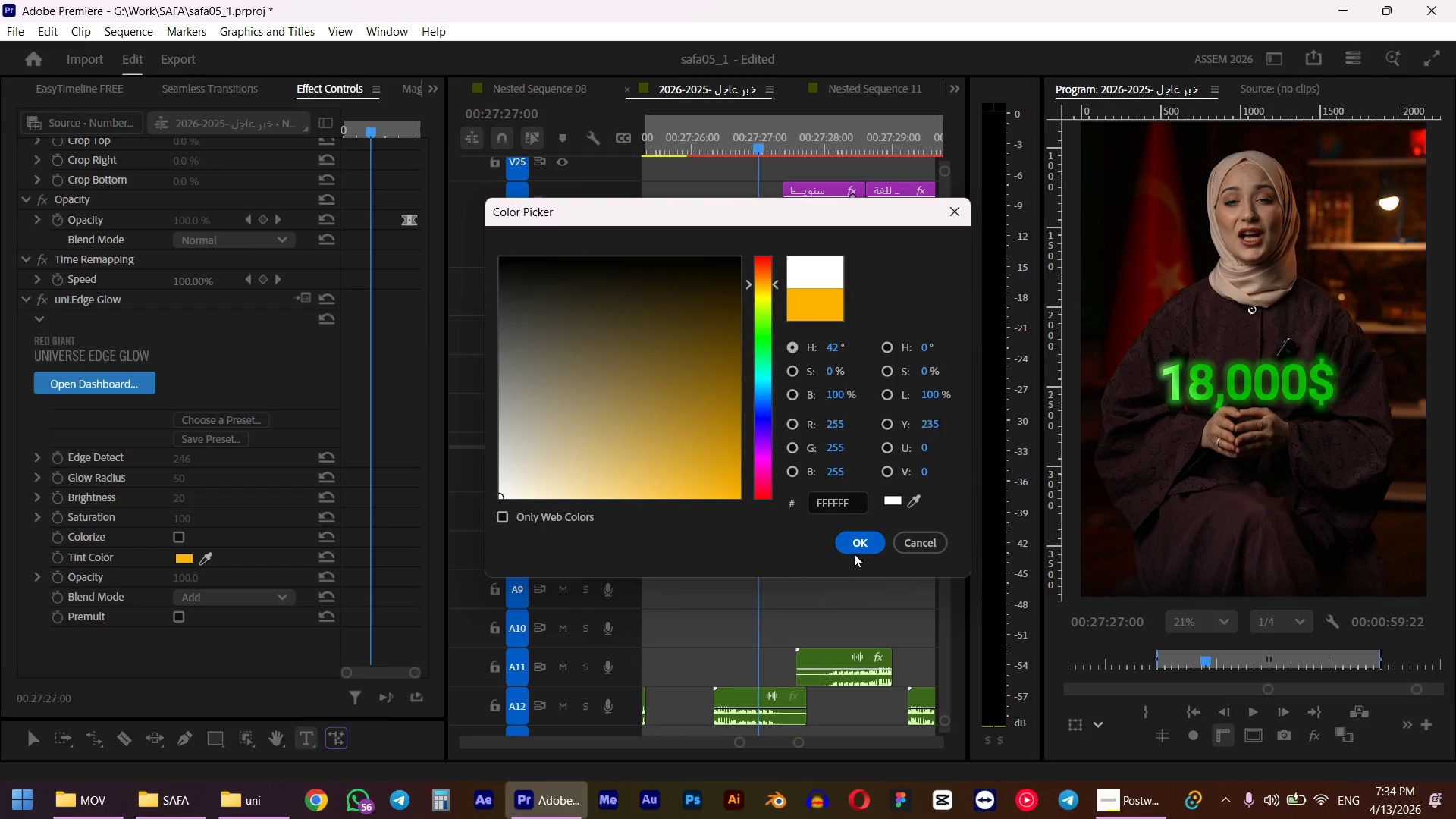 
left_click([858, 542])
 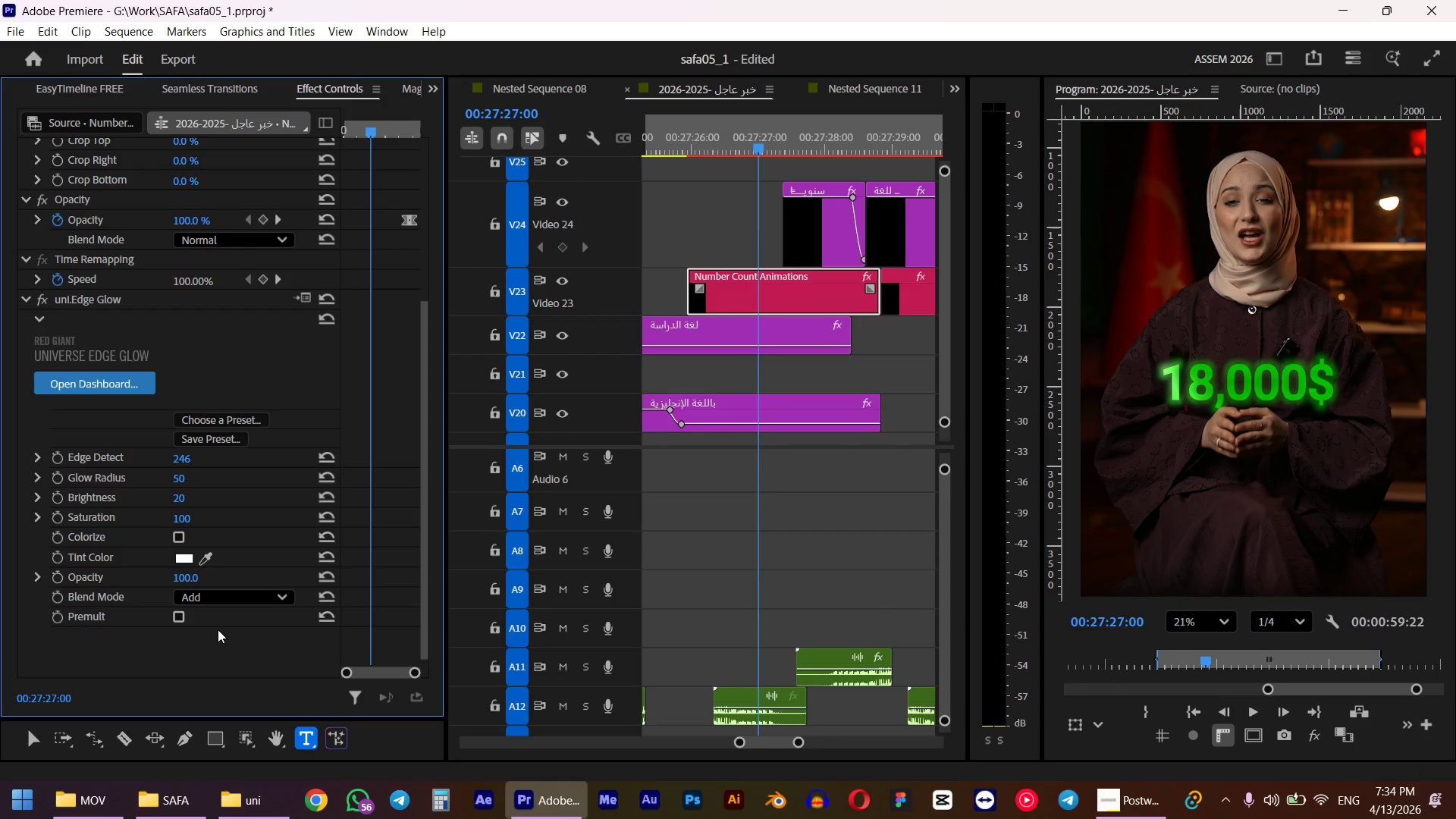 
left_click([199, 589])
 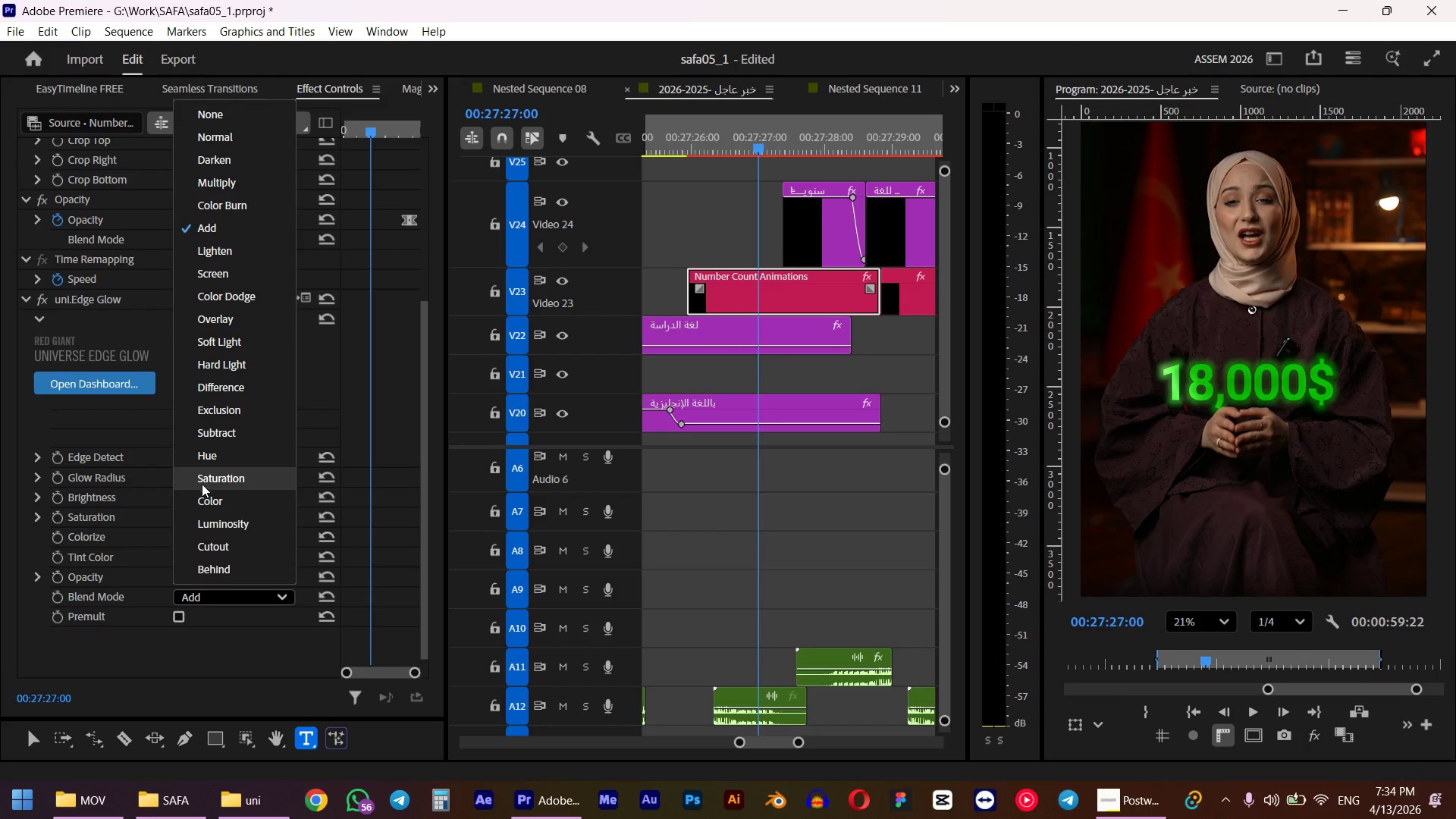 
left_click([249, 323])
 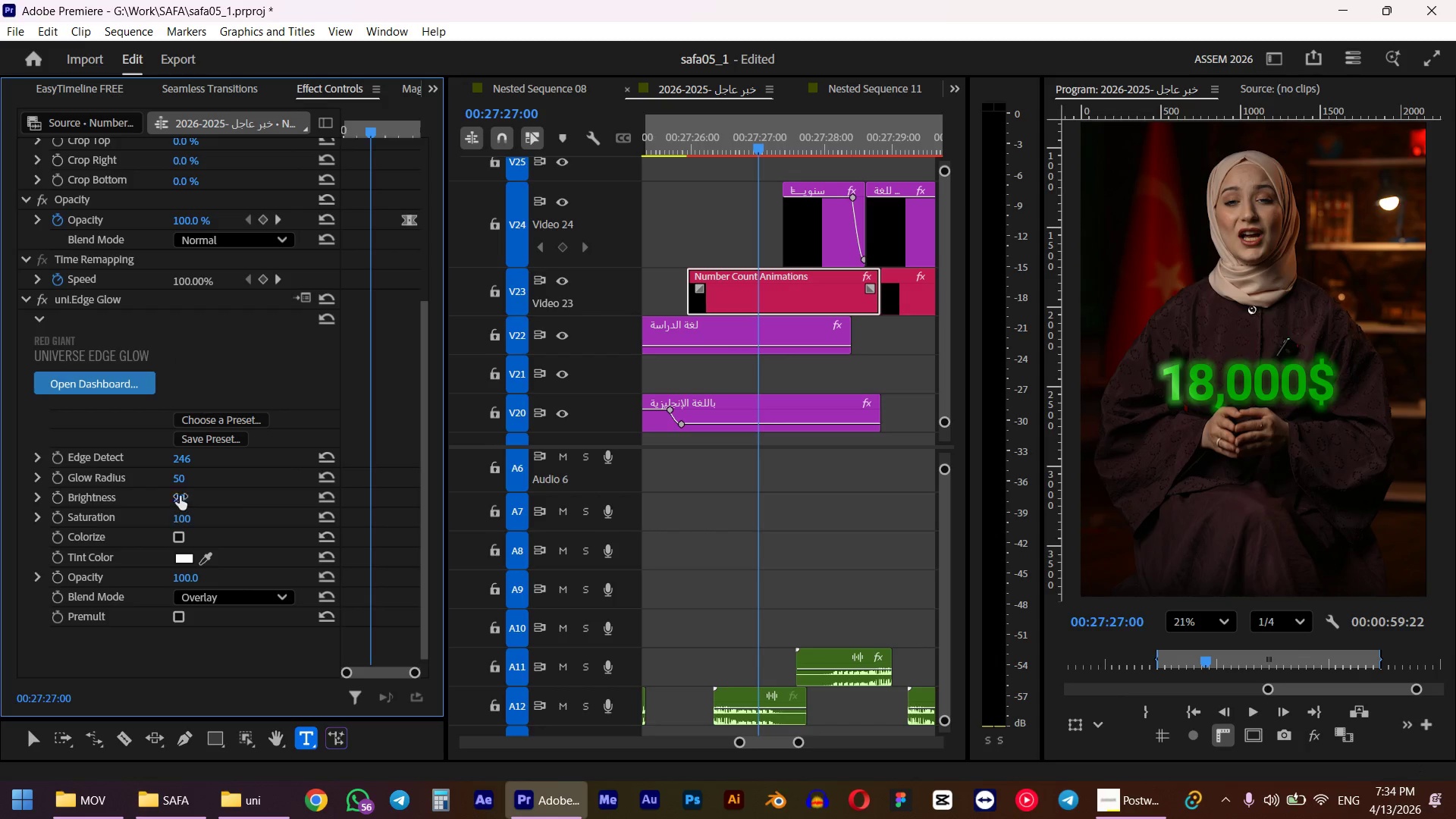 
wait(5.72)
 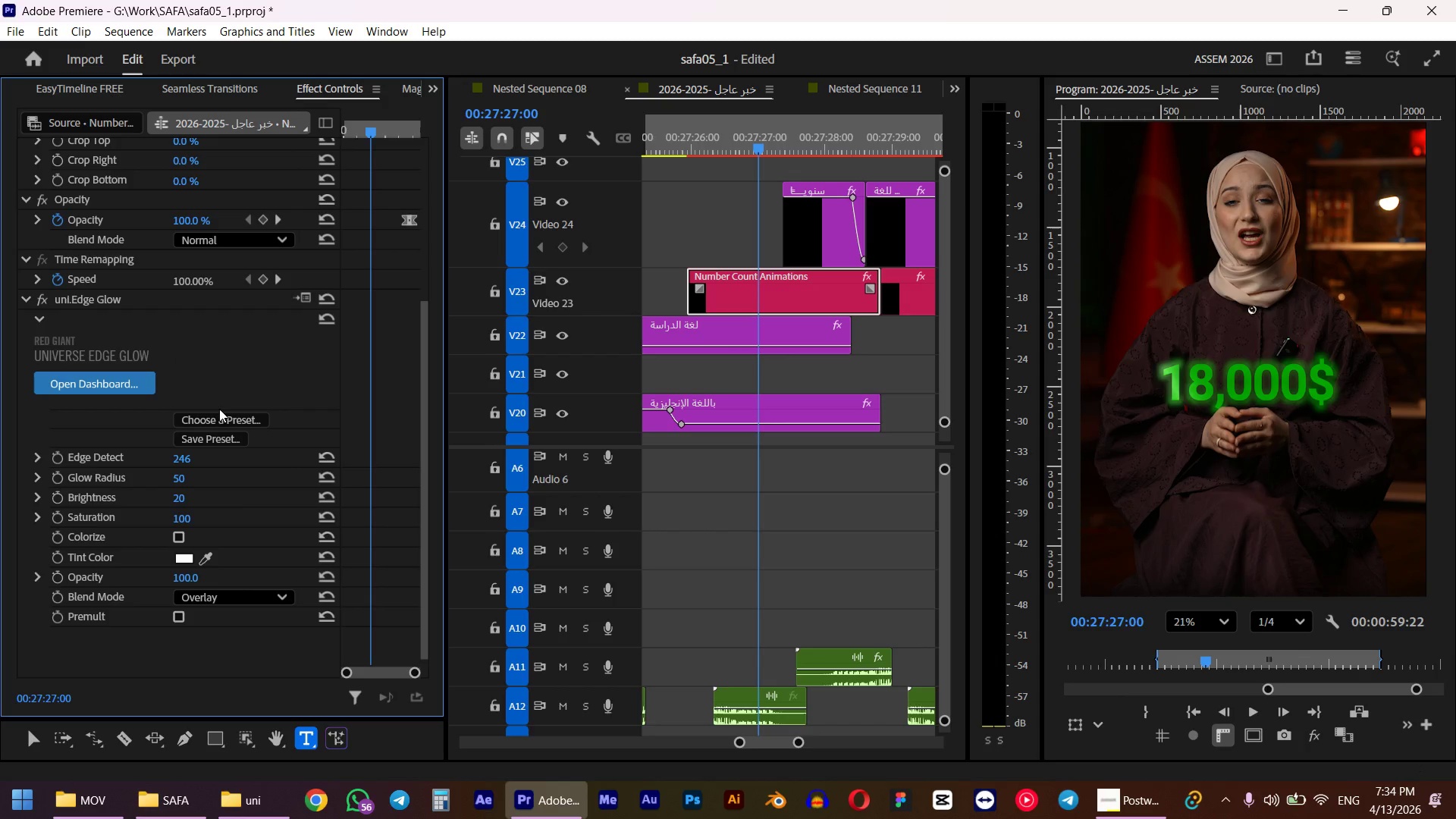 
left_click_drag(start_coordinate=[180, 462], to_coordinate=[283, 462])
 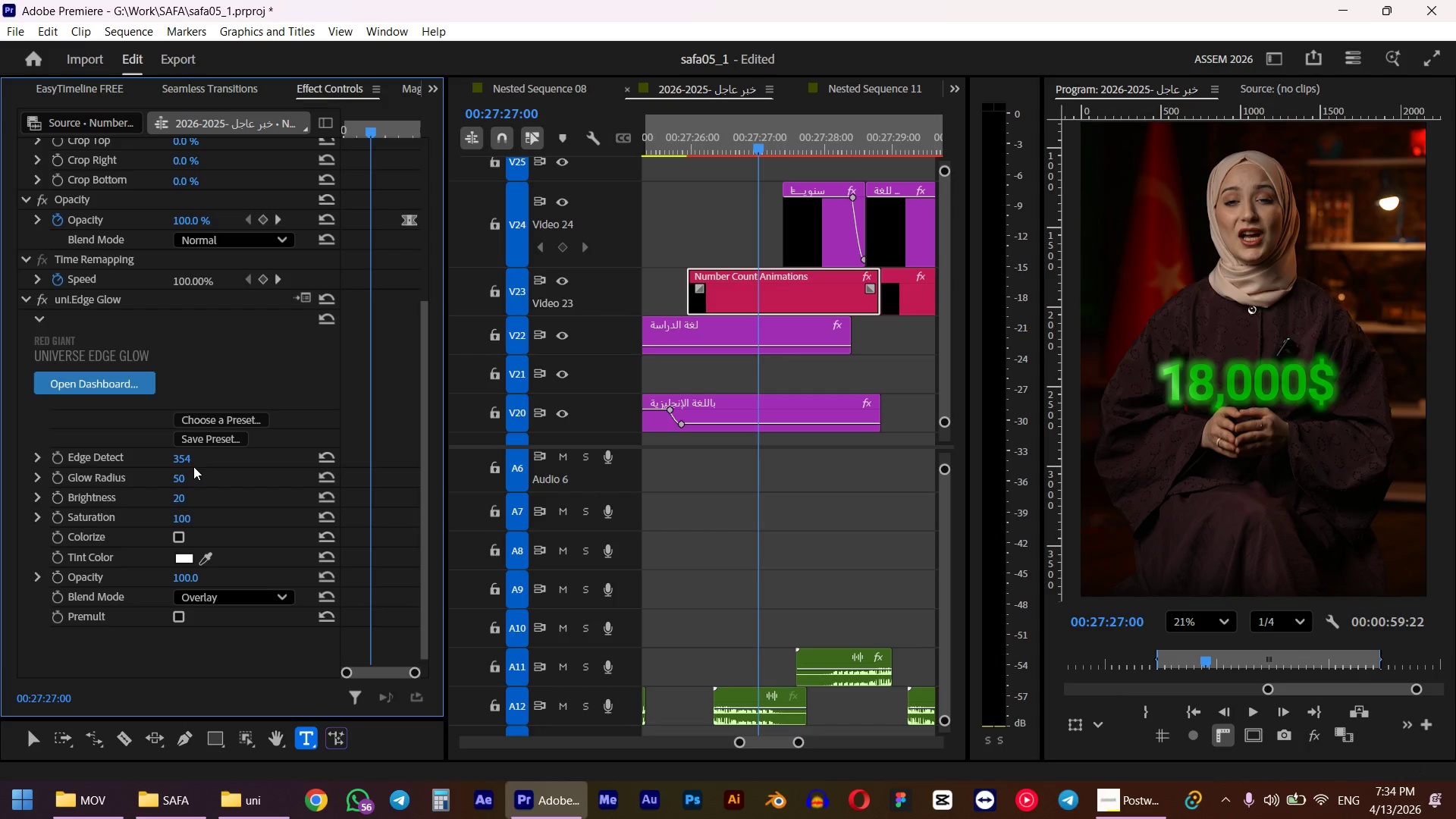 
wait(11.56)
 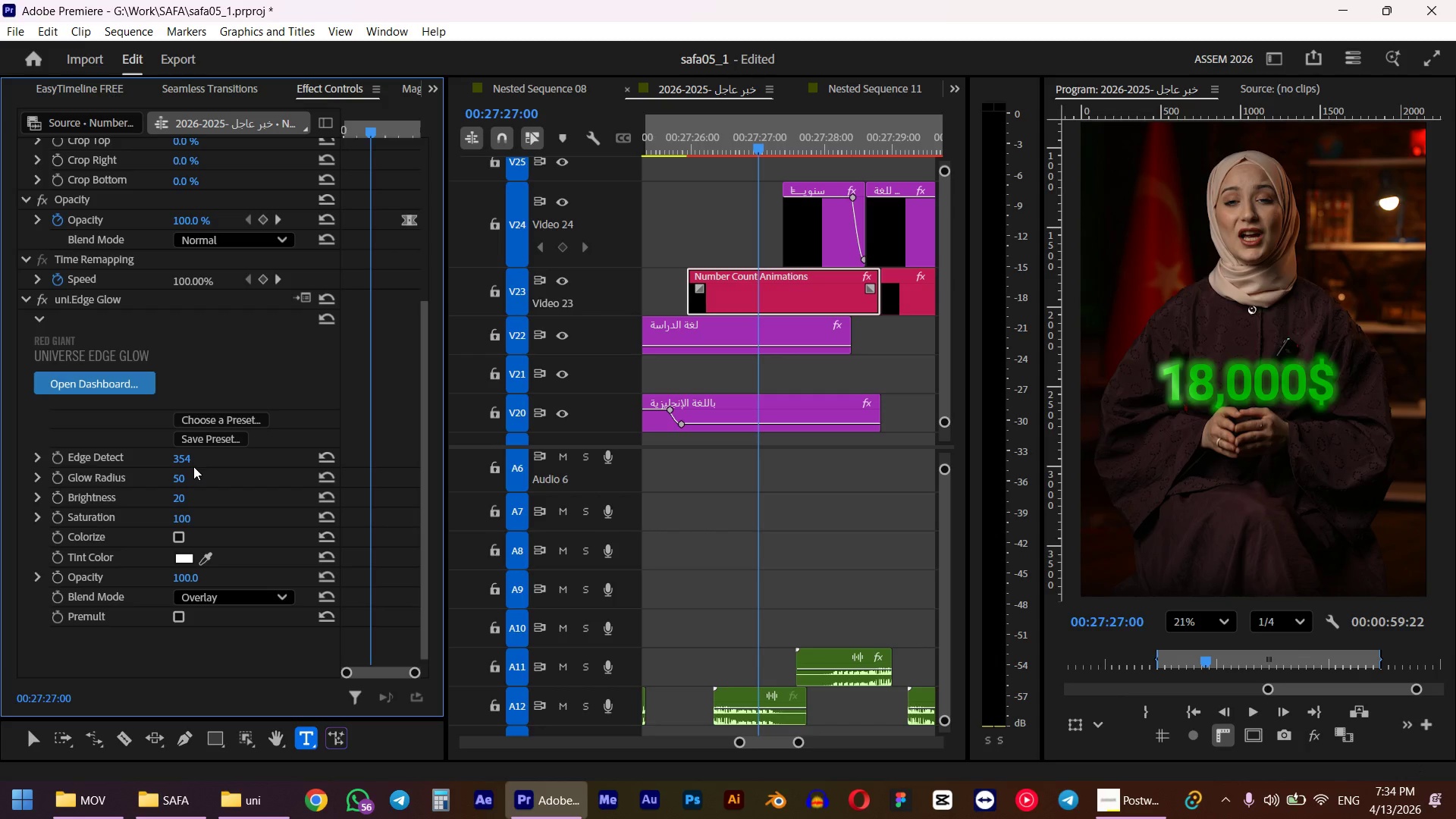 
left_click([177, 539])
 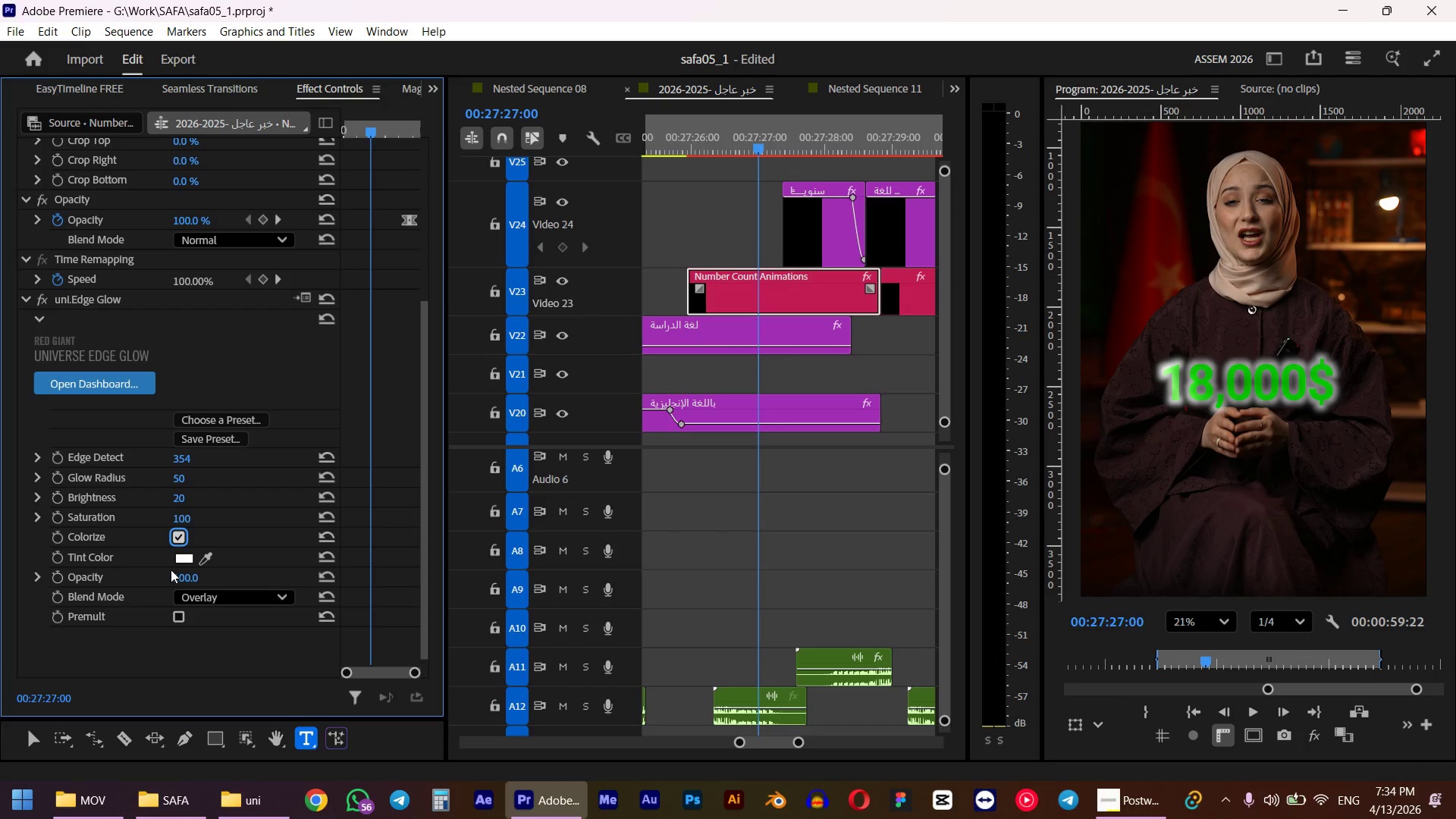 
left_click([181, 534])
 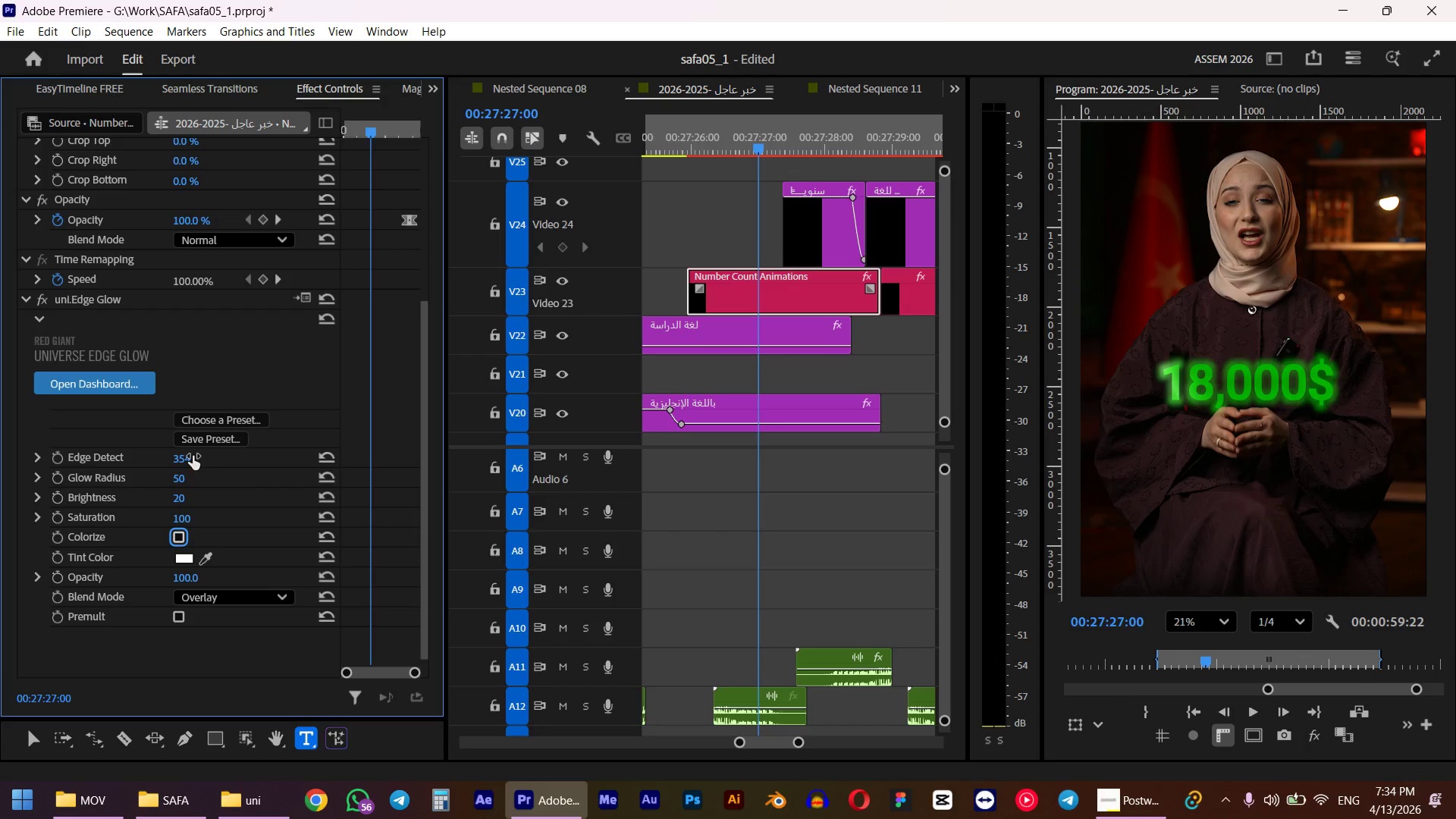 
wait(5.28)
 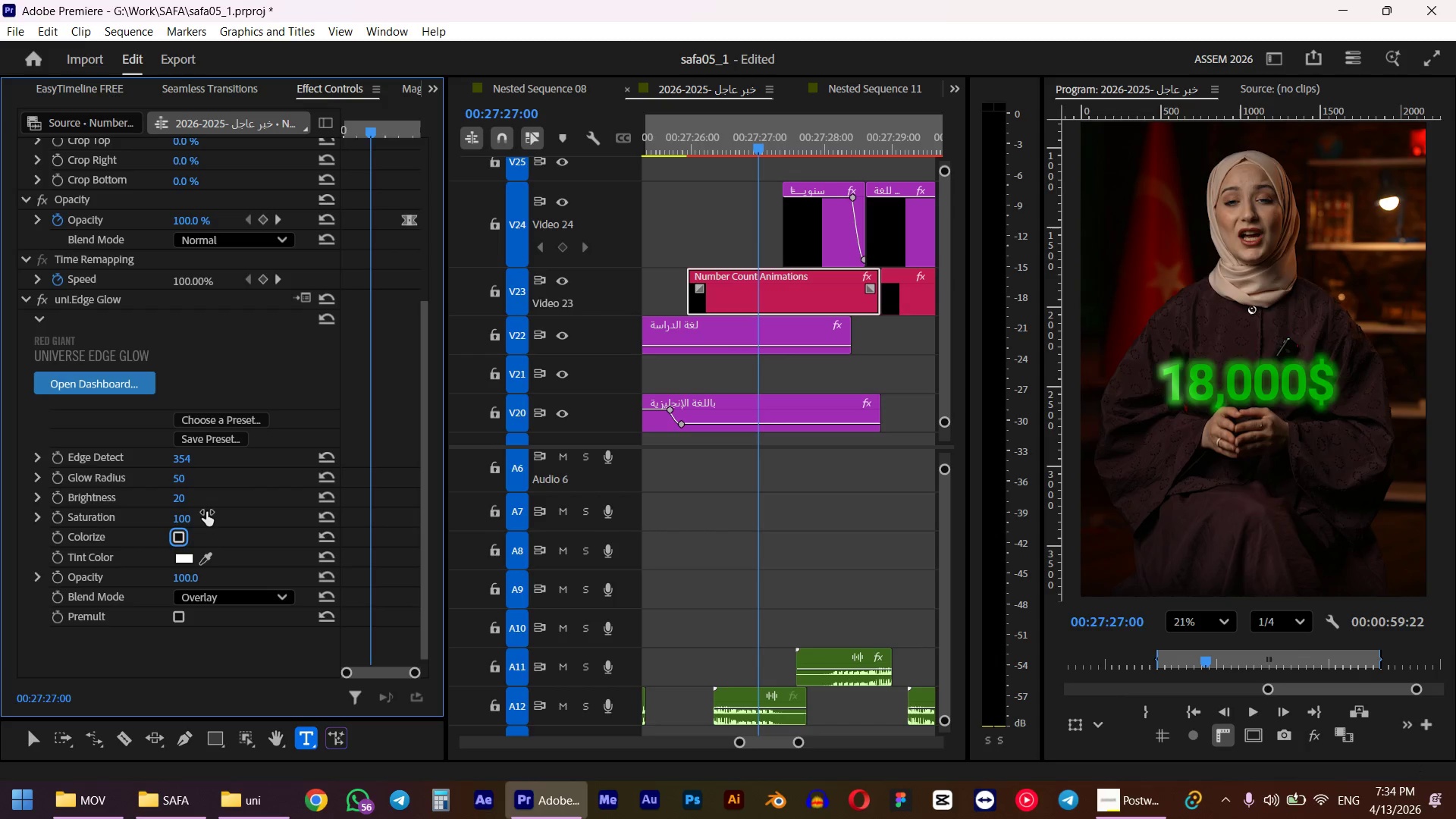 
double_click([203, 603])
 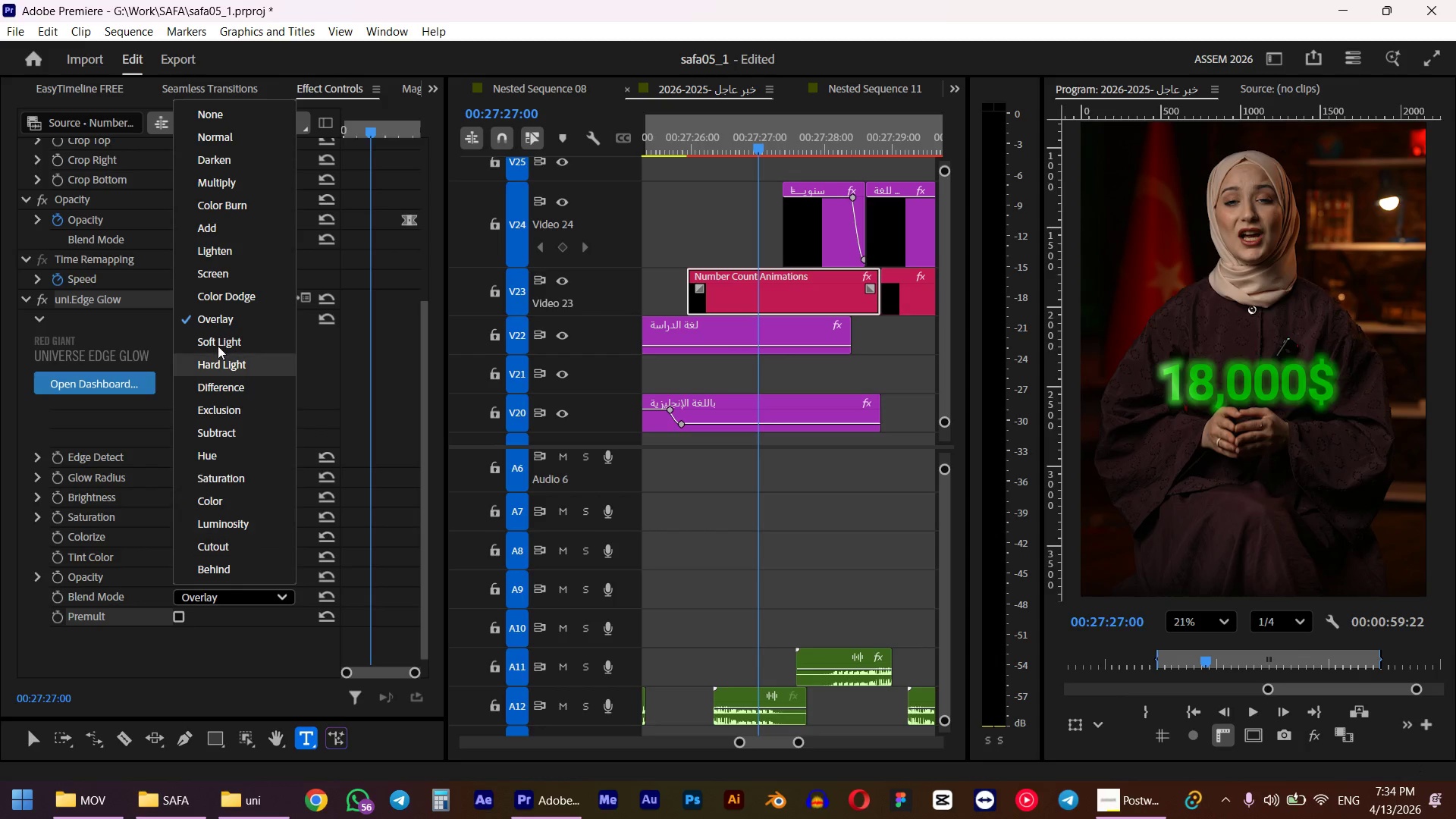 
scroll: coordinate [223, 270], scroll_direction: up, amount: 5.0
 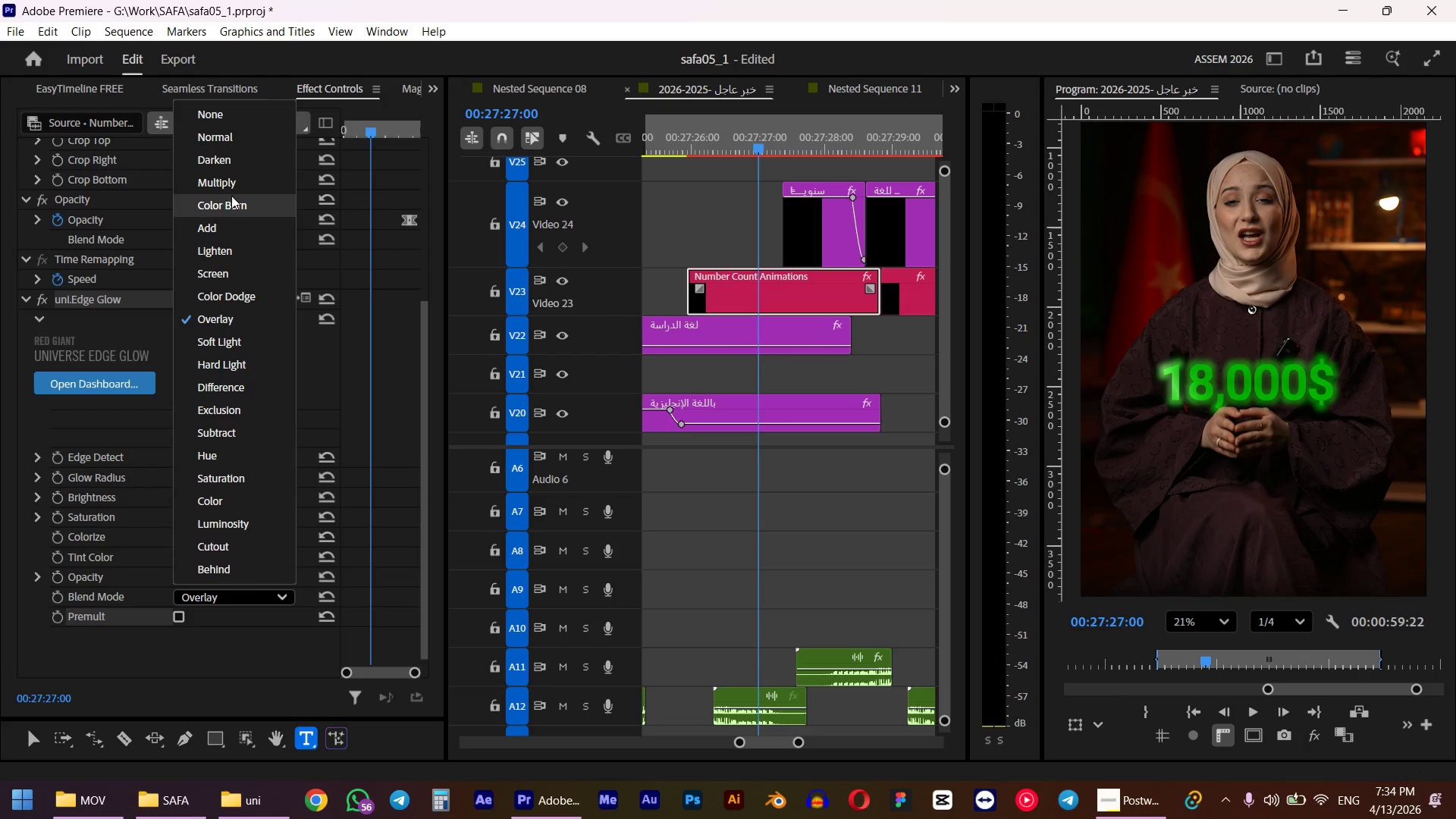 
left_click([224, 231])
 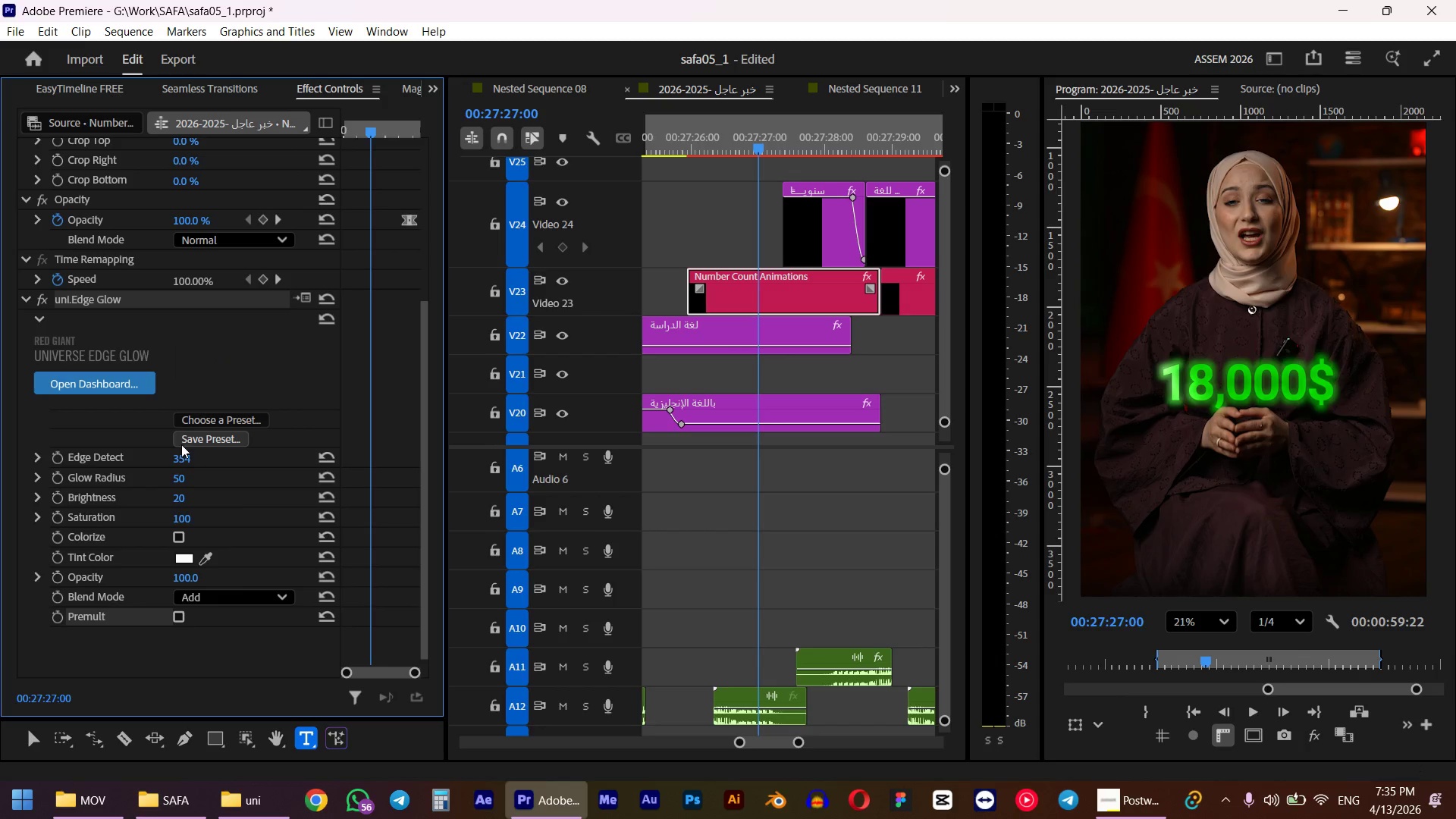 
left_click([174, 462])
 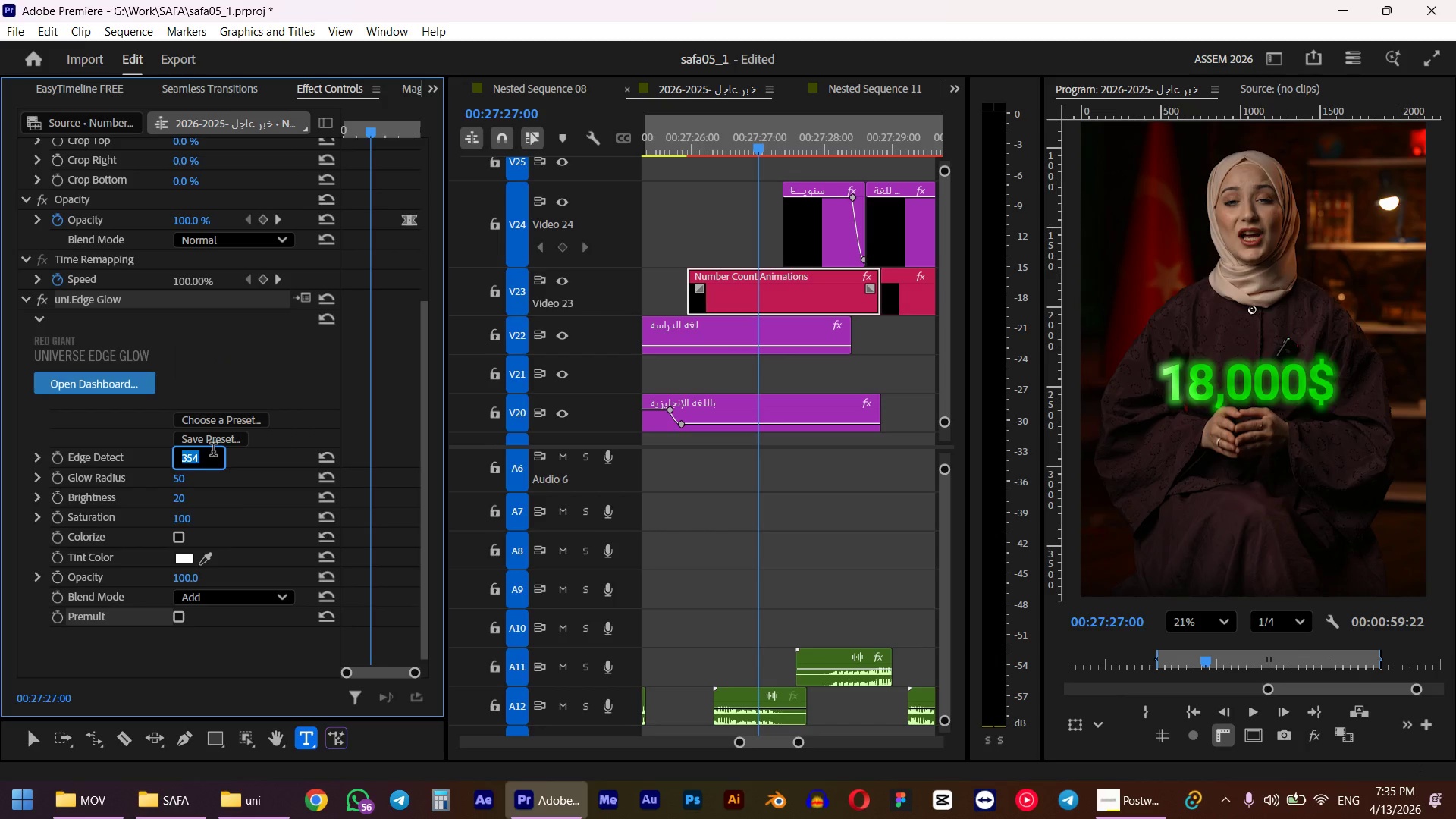 
key(Numpad1)
 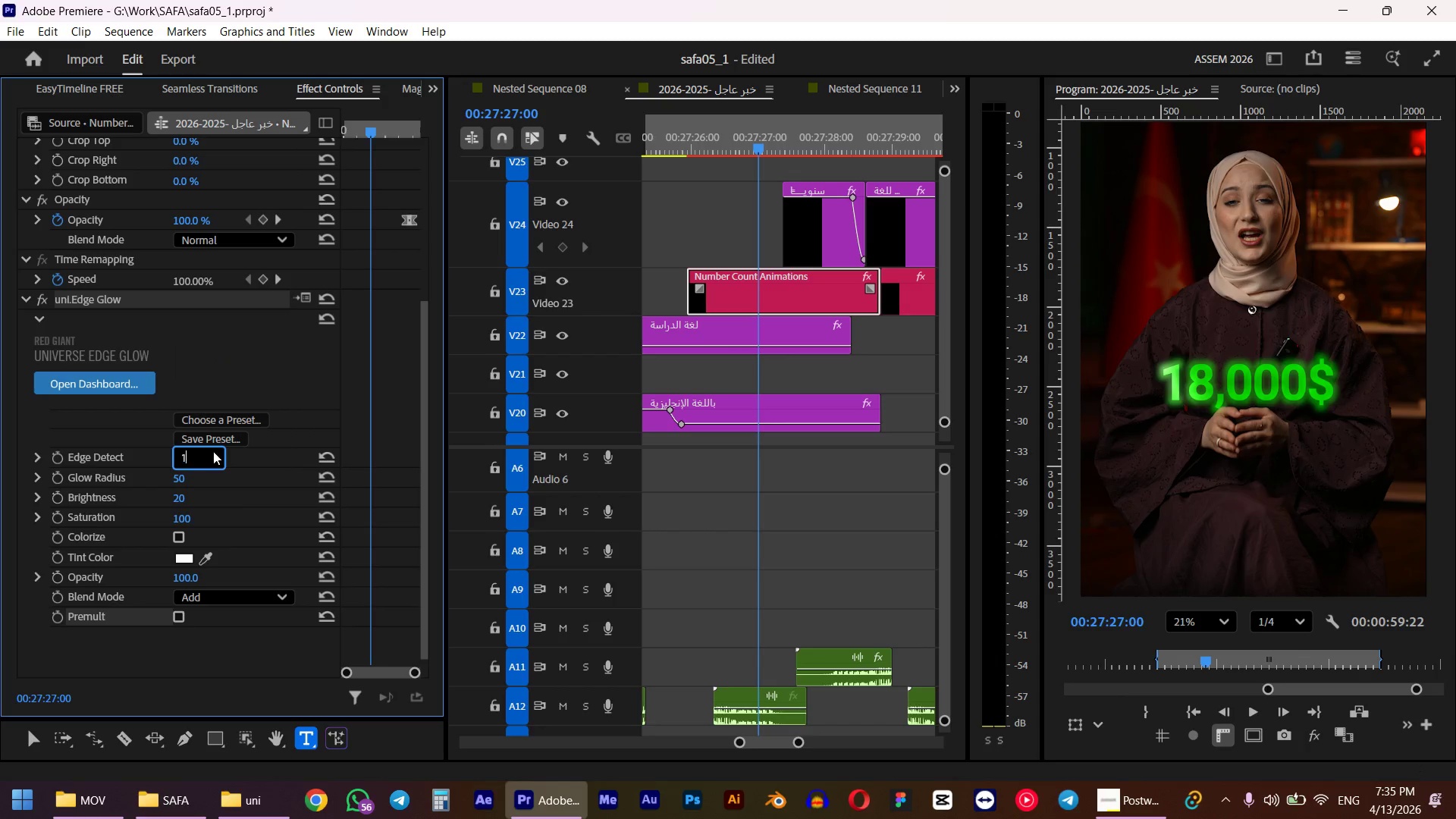 
key(Numpad0)
 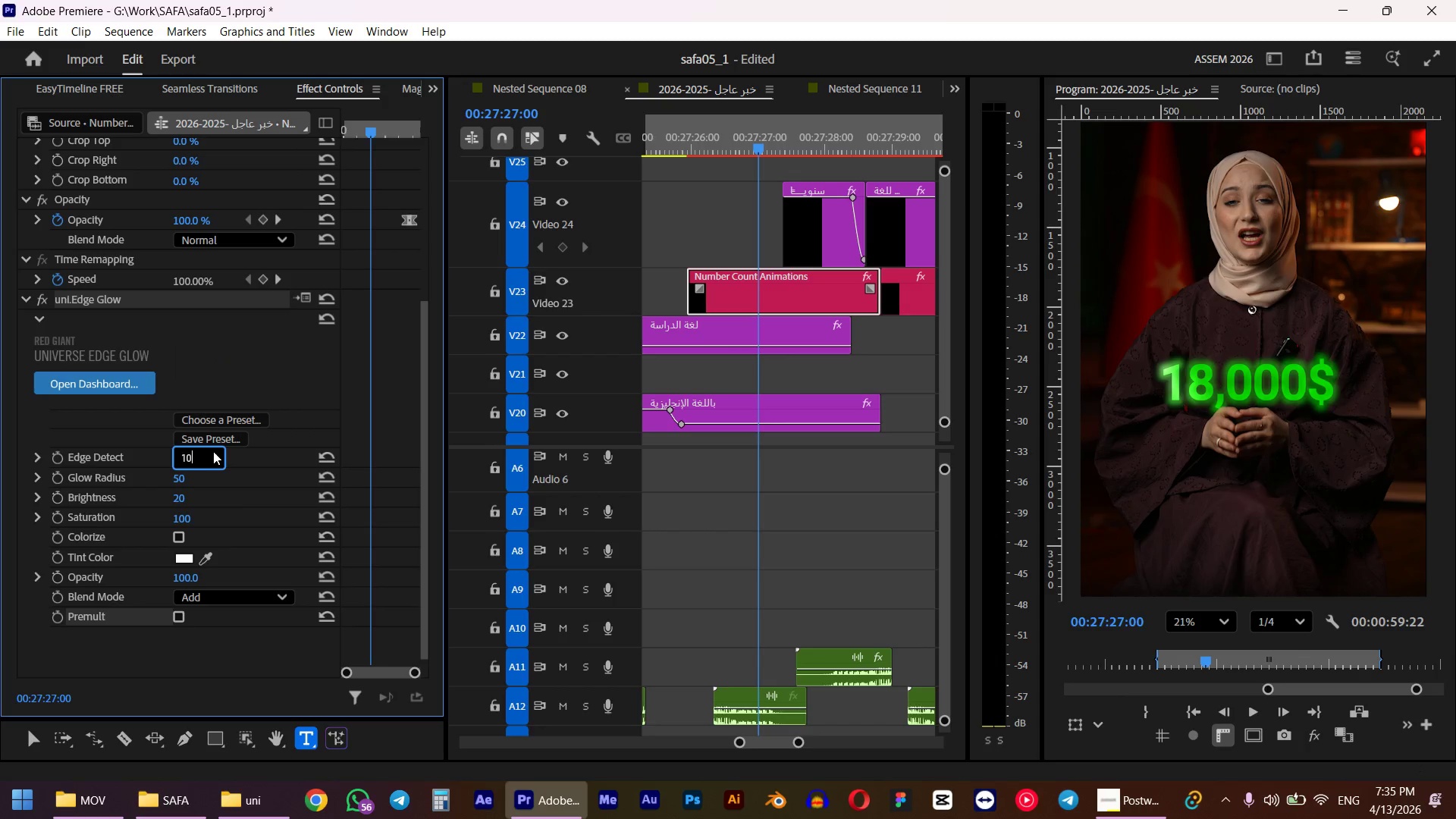 
key(Numpad0)
 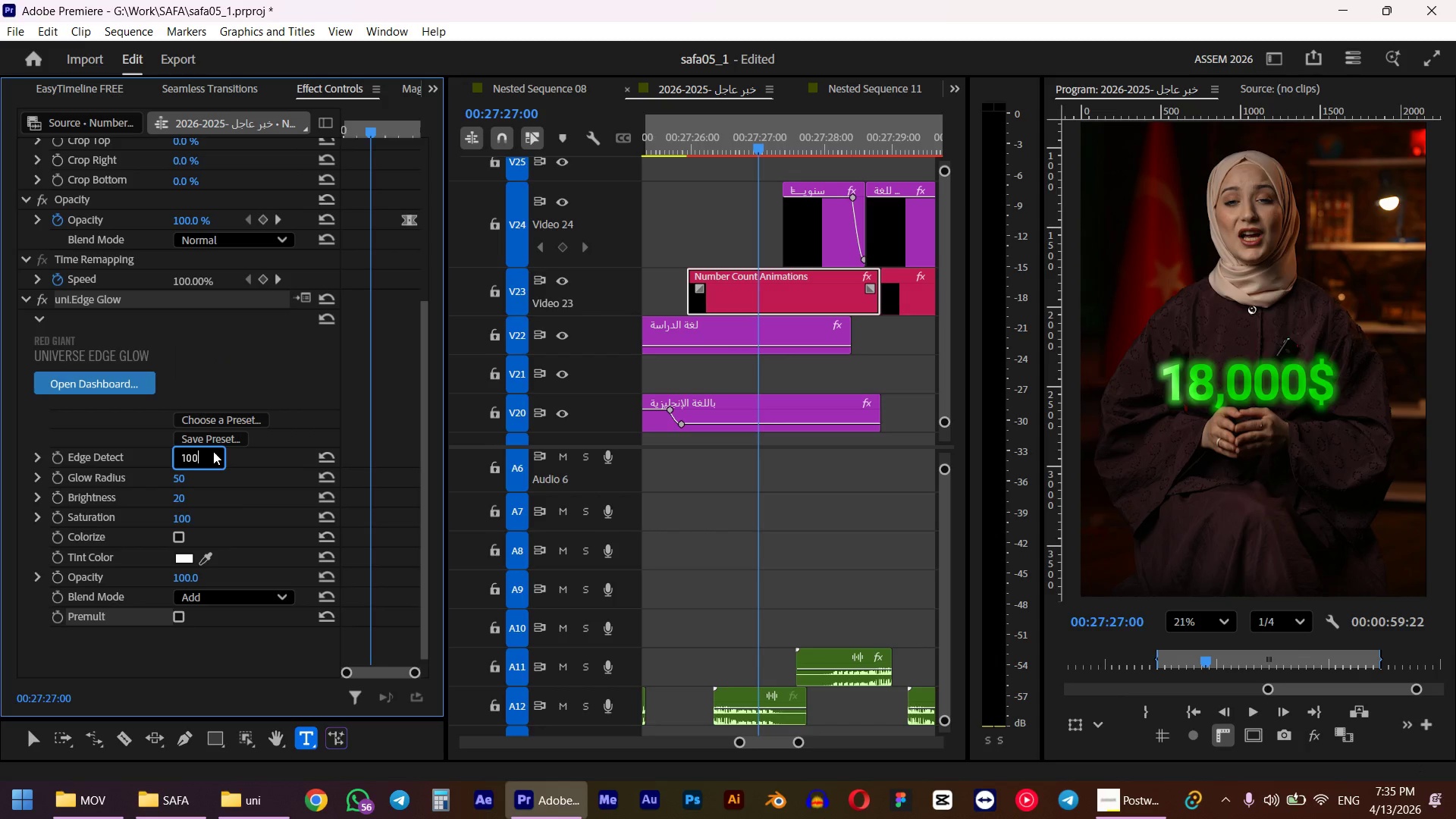 
key(NumpadEnter)
 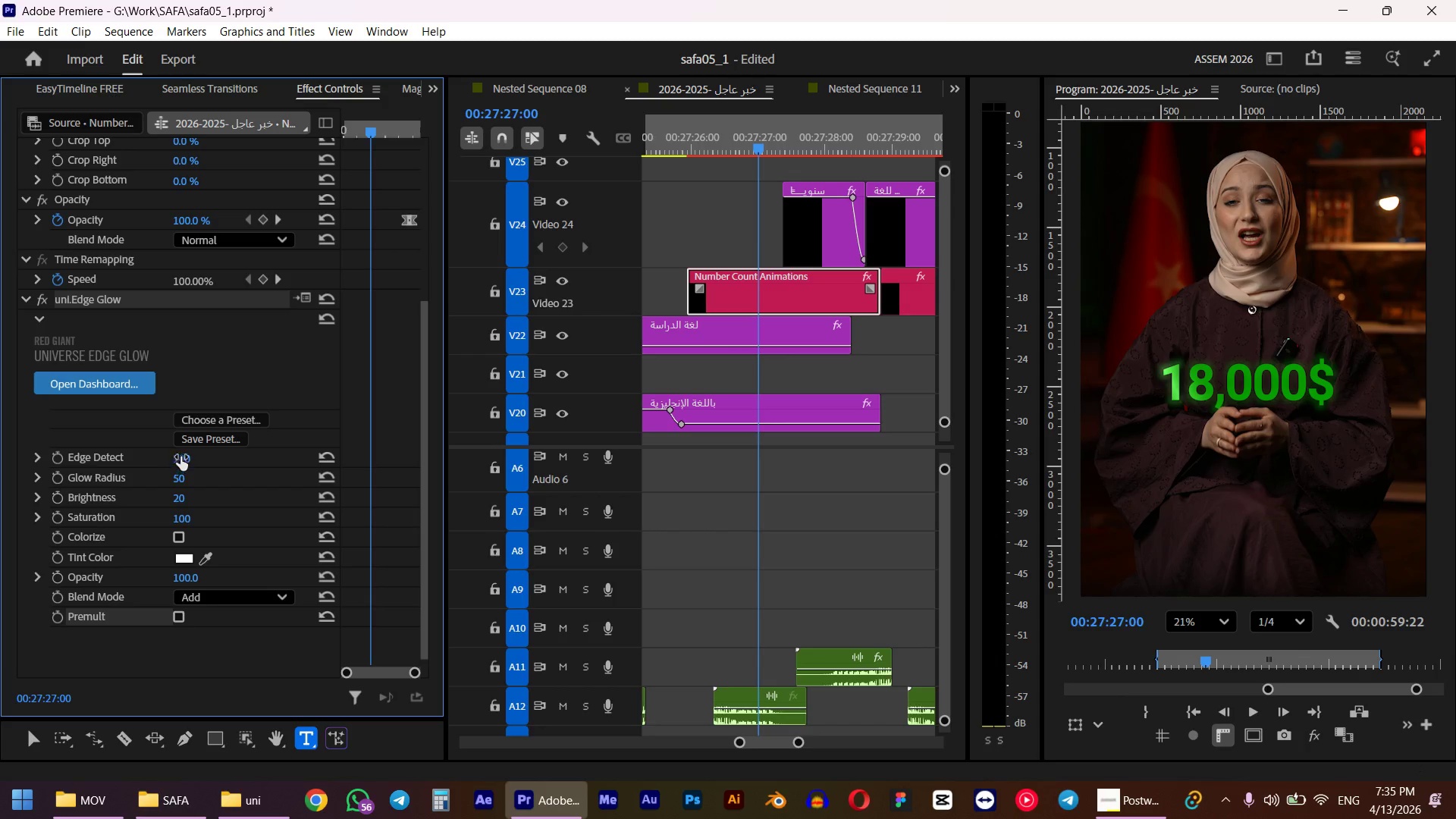 
wait(5.92)
 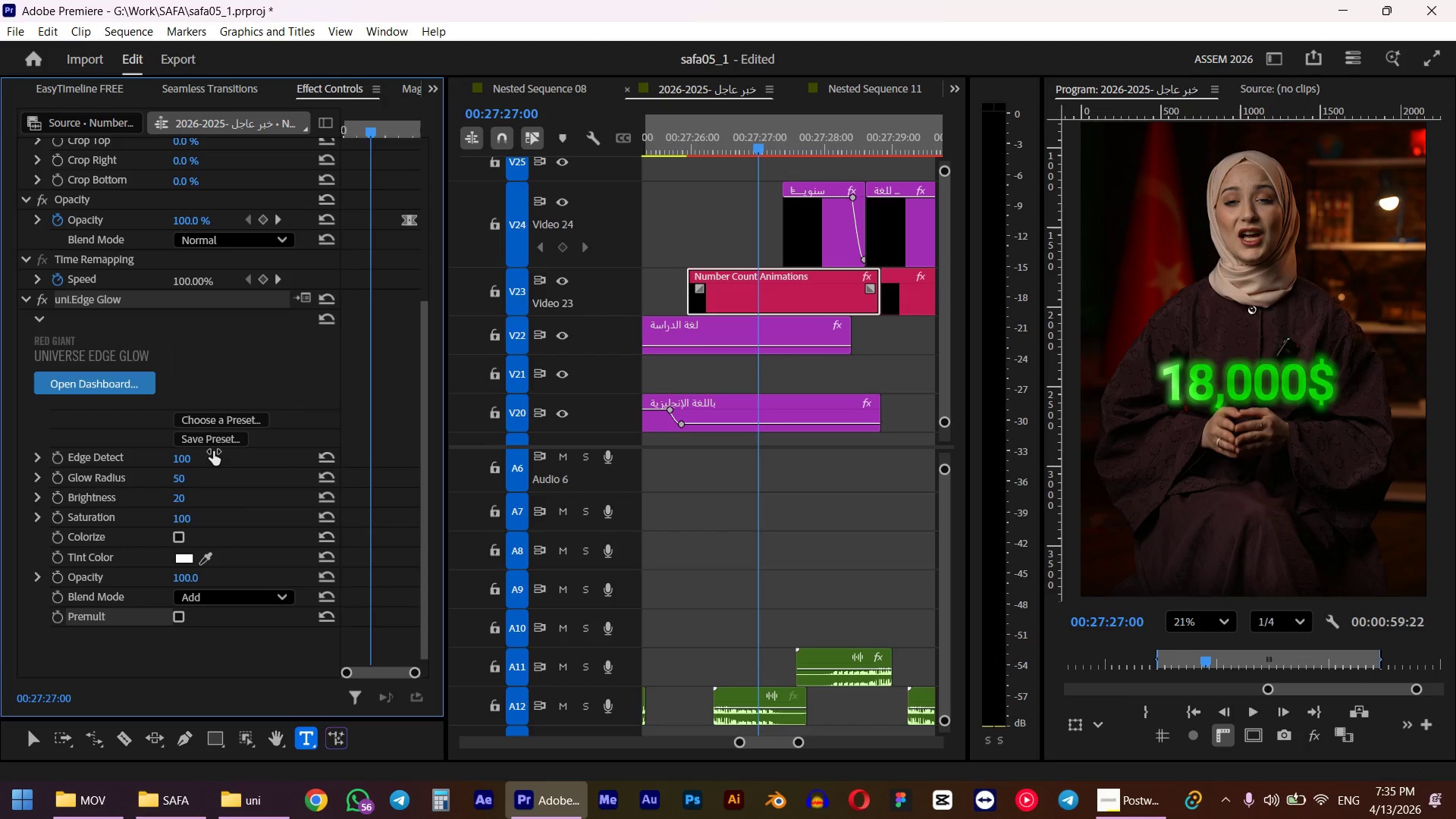 
left_click([182, 480])
 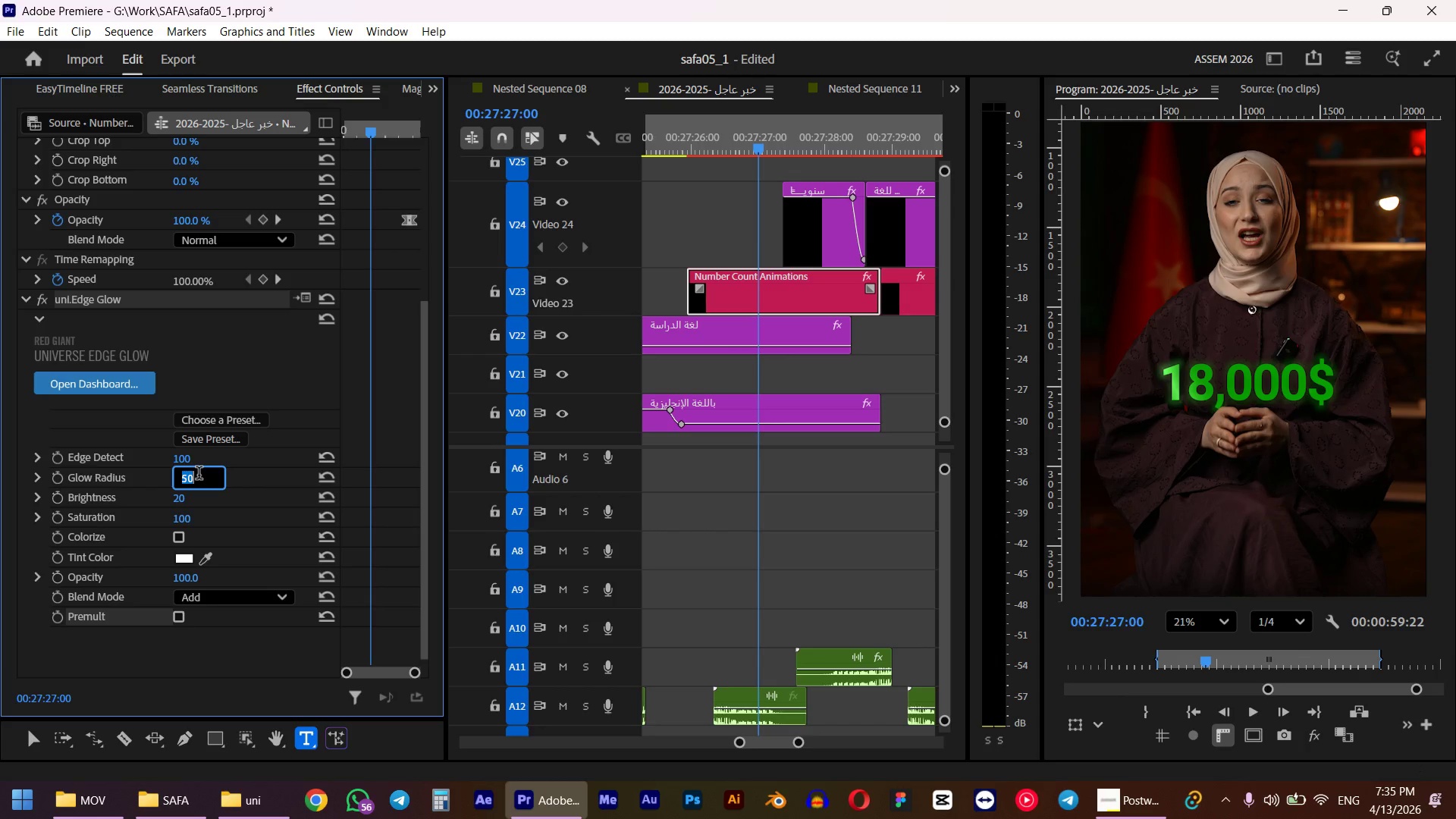 
key(Numpad1)
 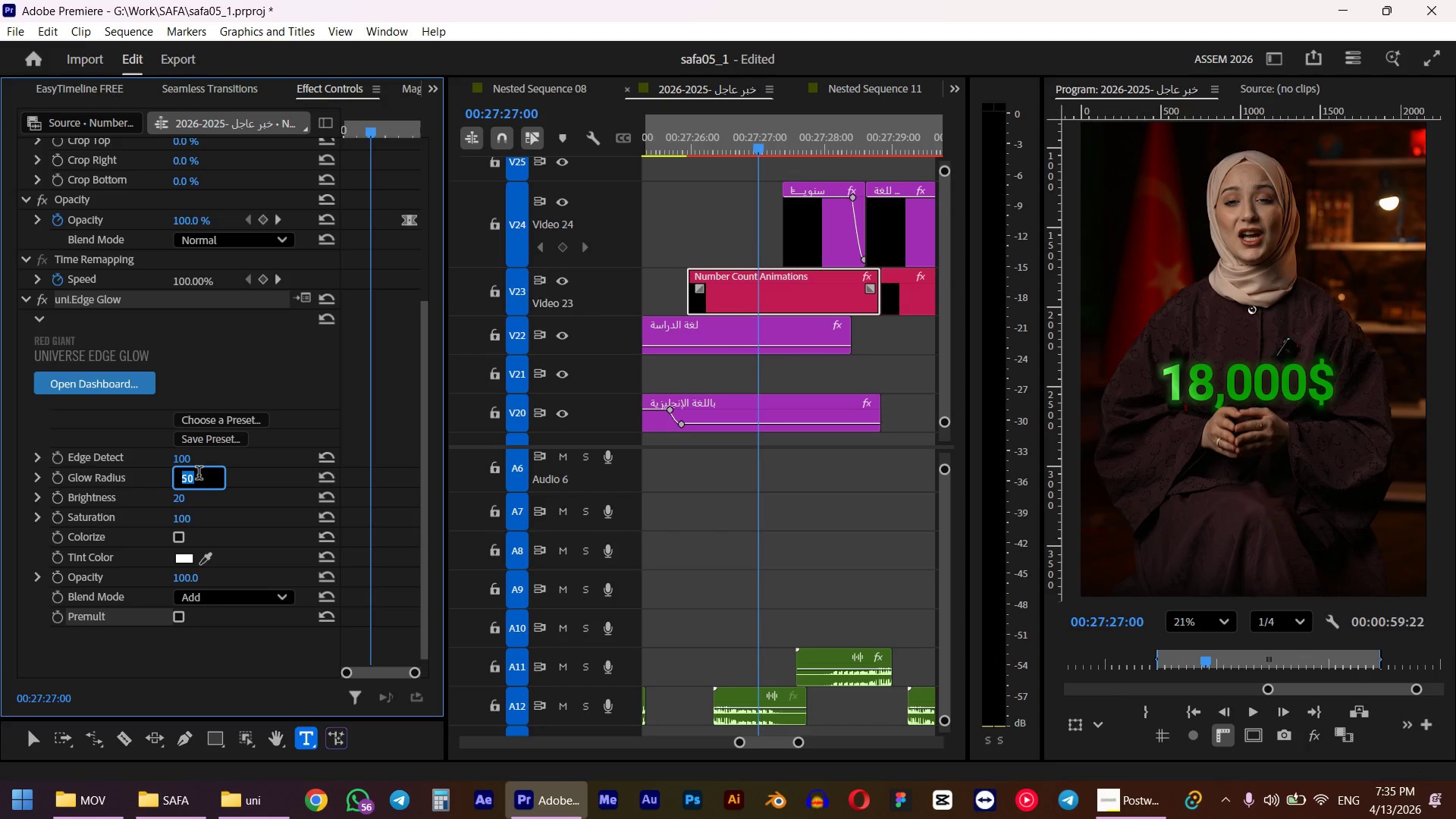 
key(Numpad0)
 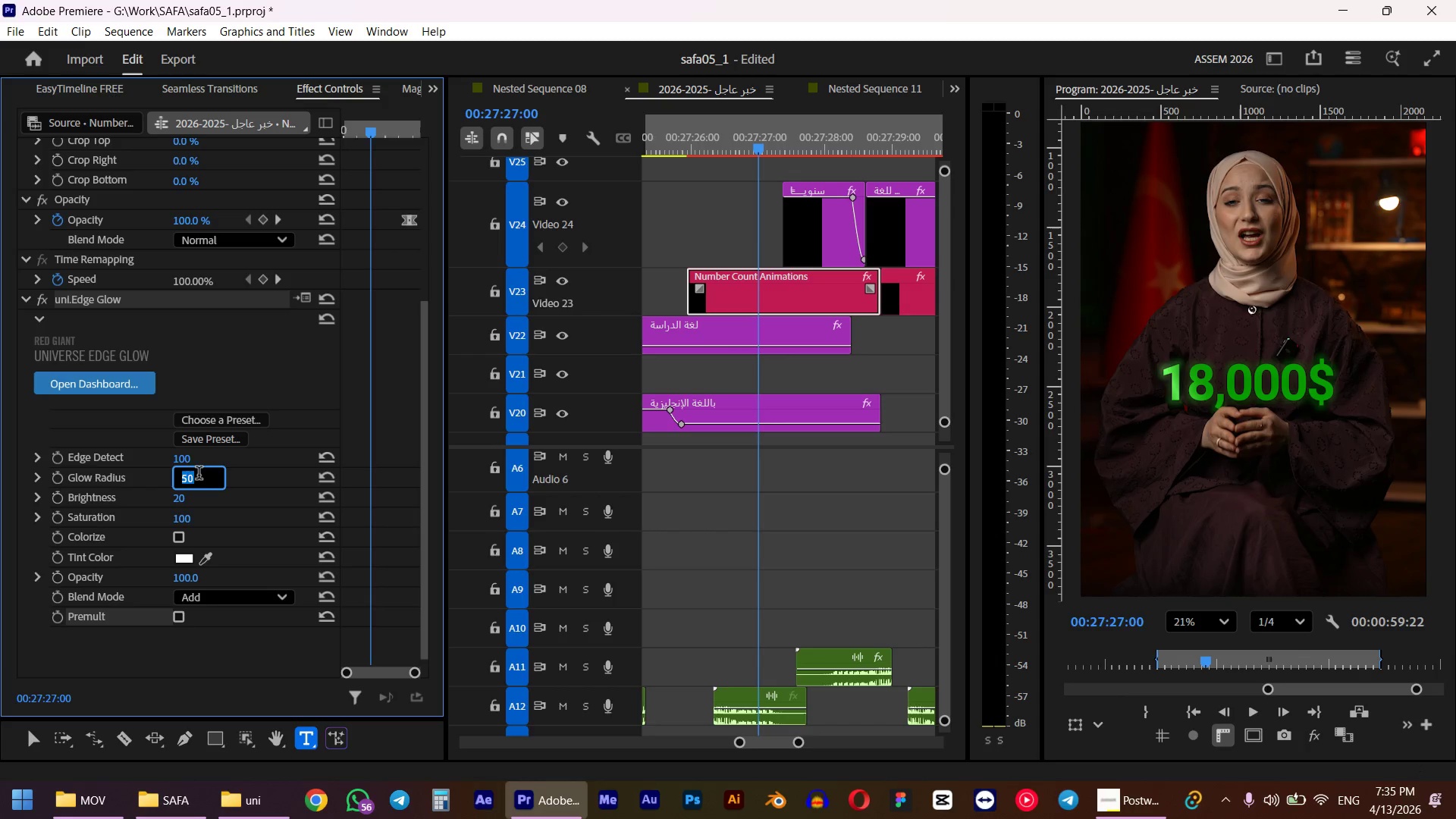 
key(Numpad0)
 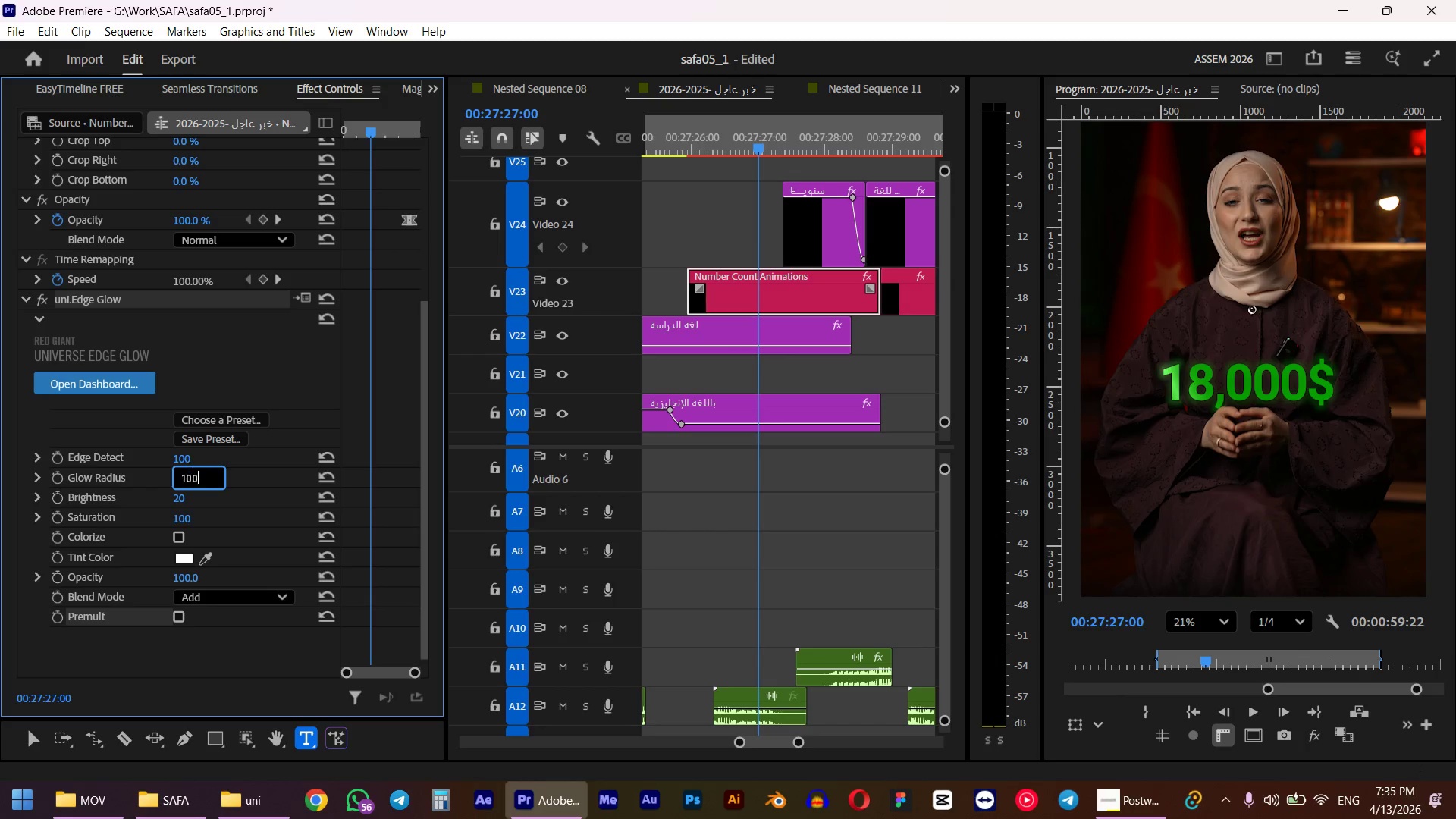 
key(NumpadEnter)
 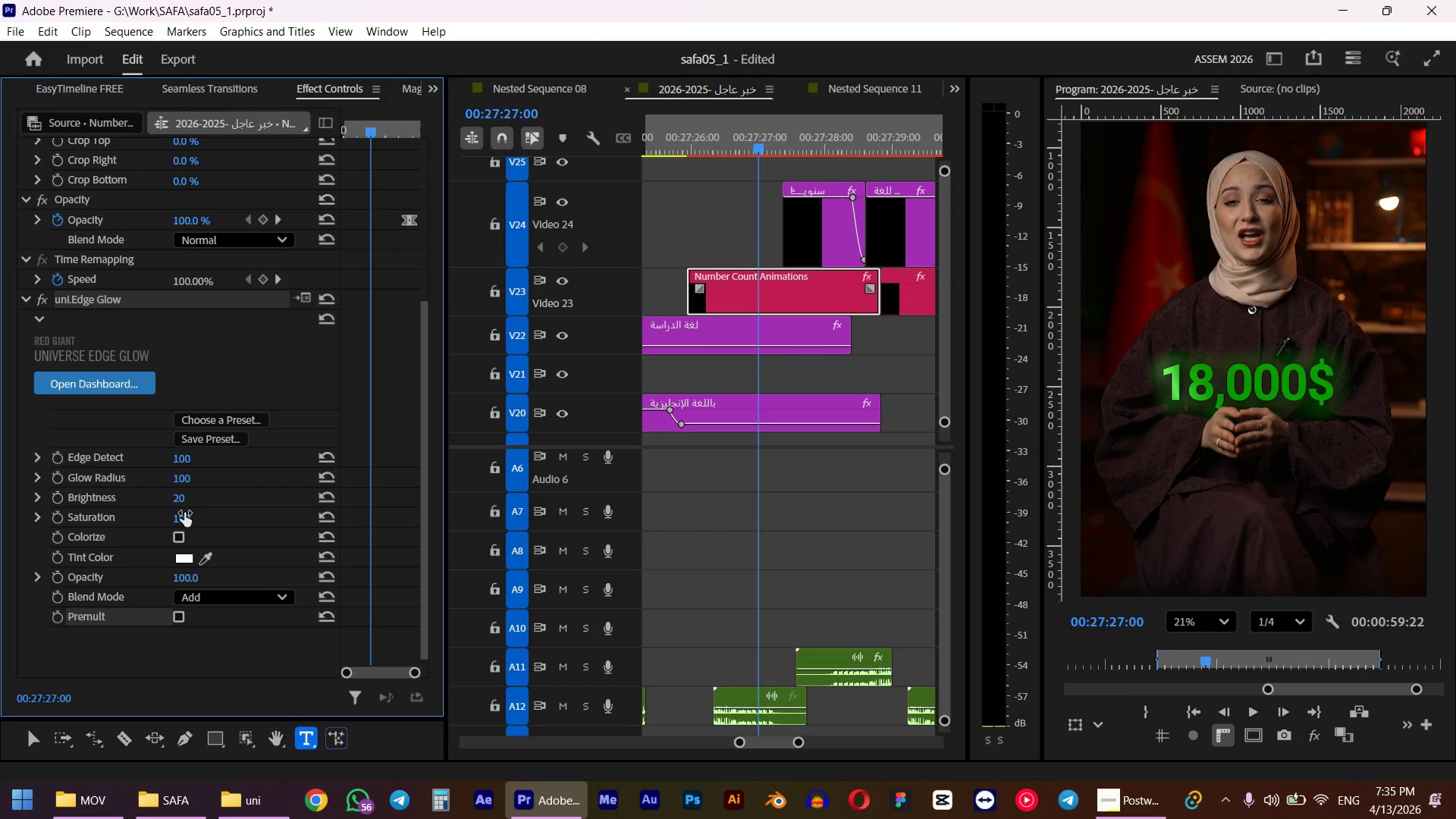 
left_click([180, 495])
 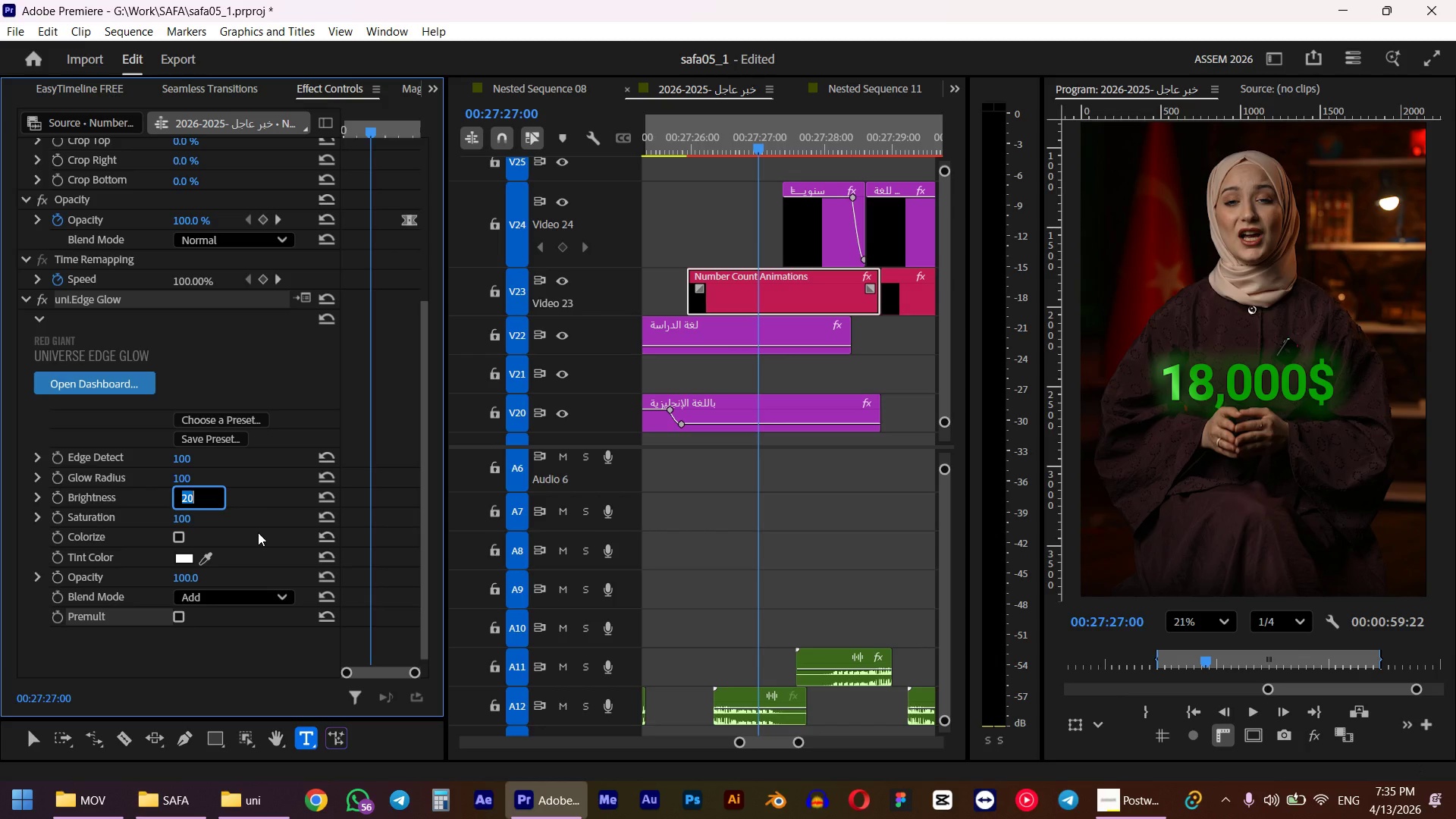 
key(Numpad1)
 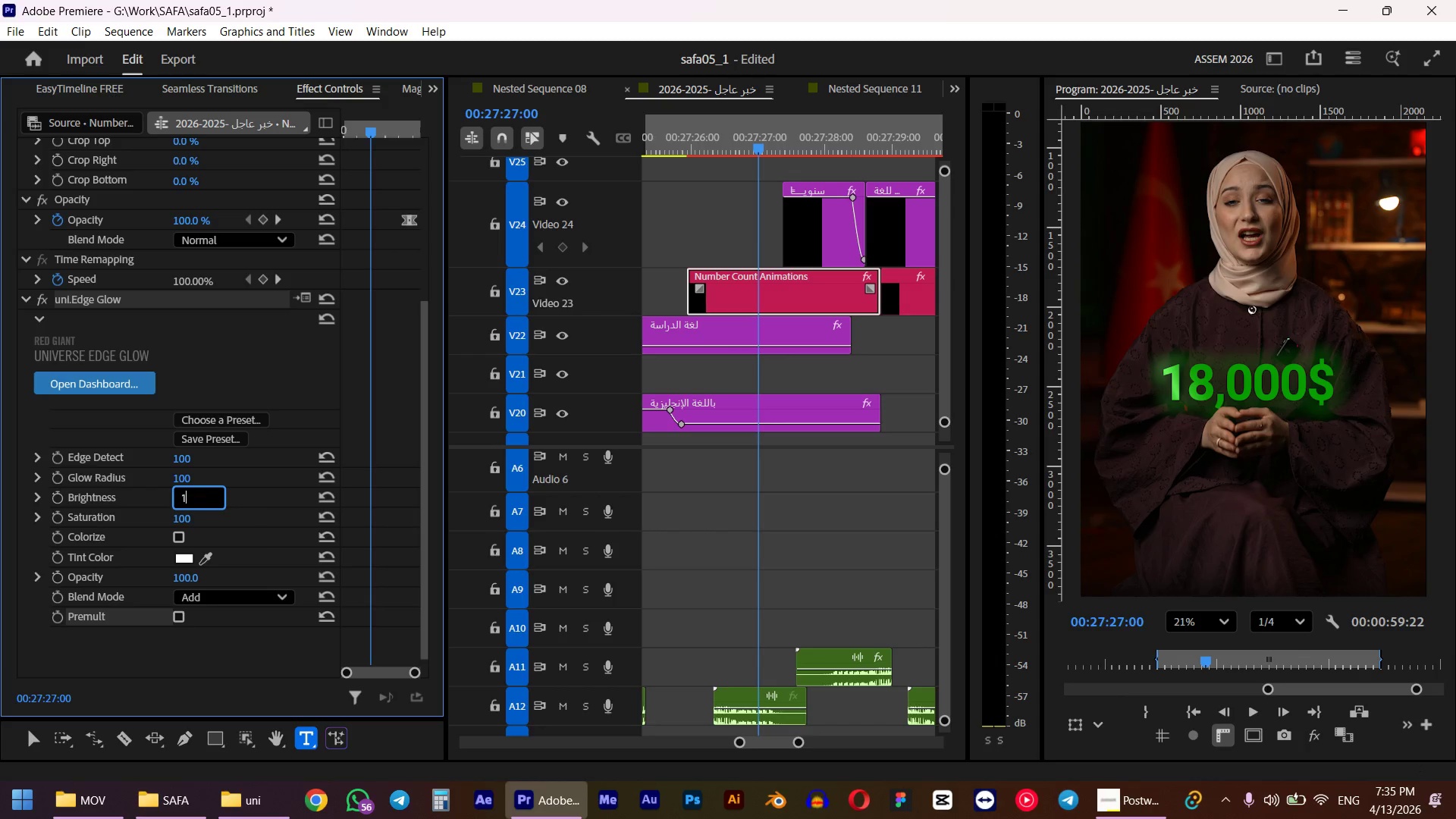 
key(Numpad0)
 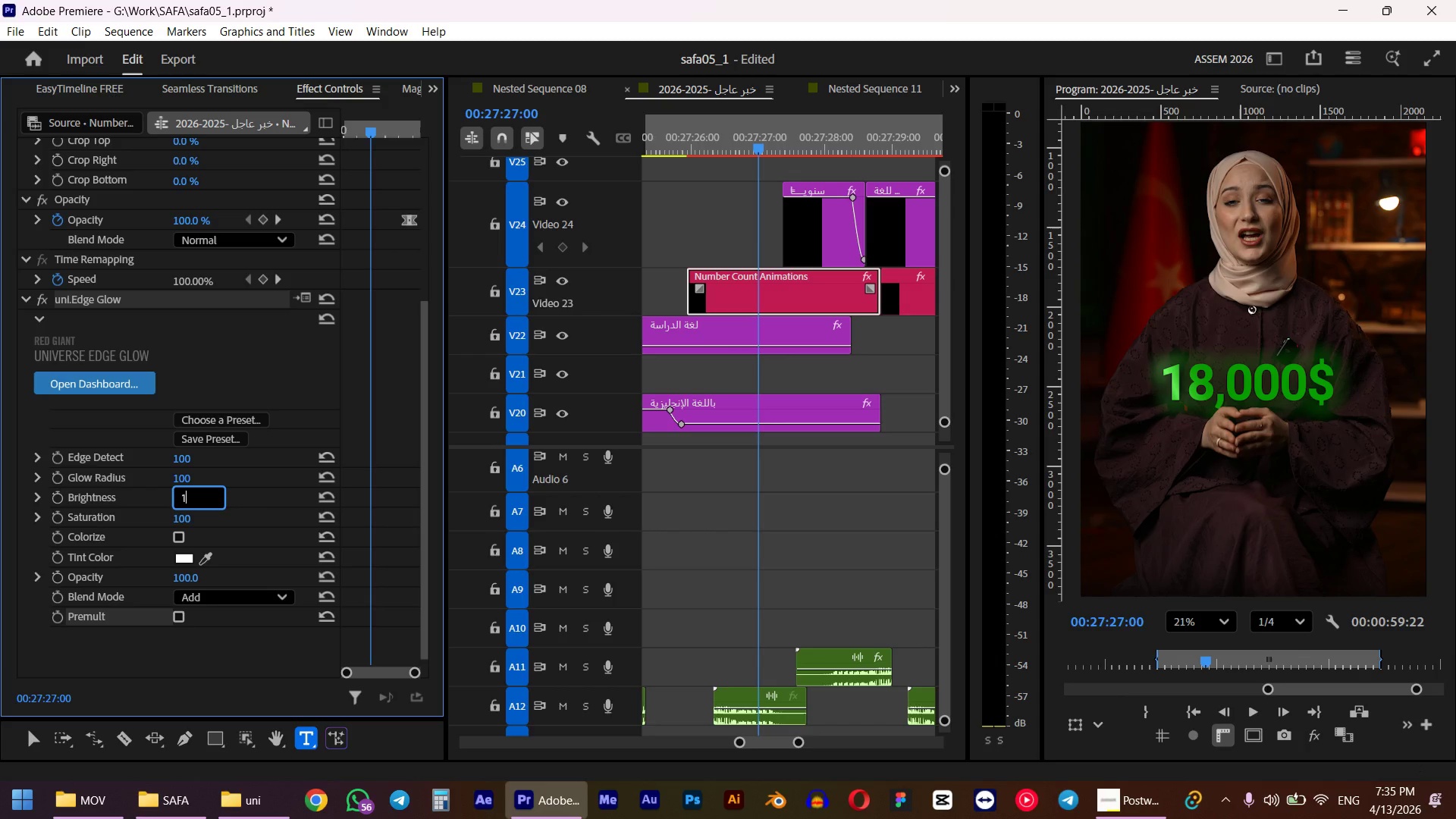 
key(Numpad0)
 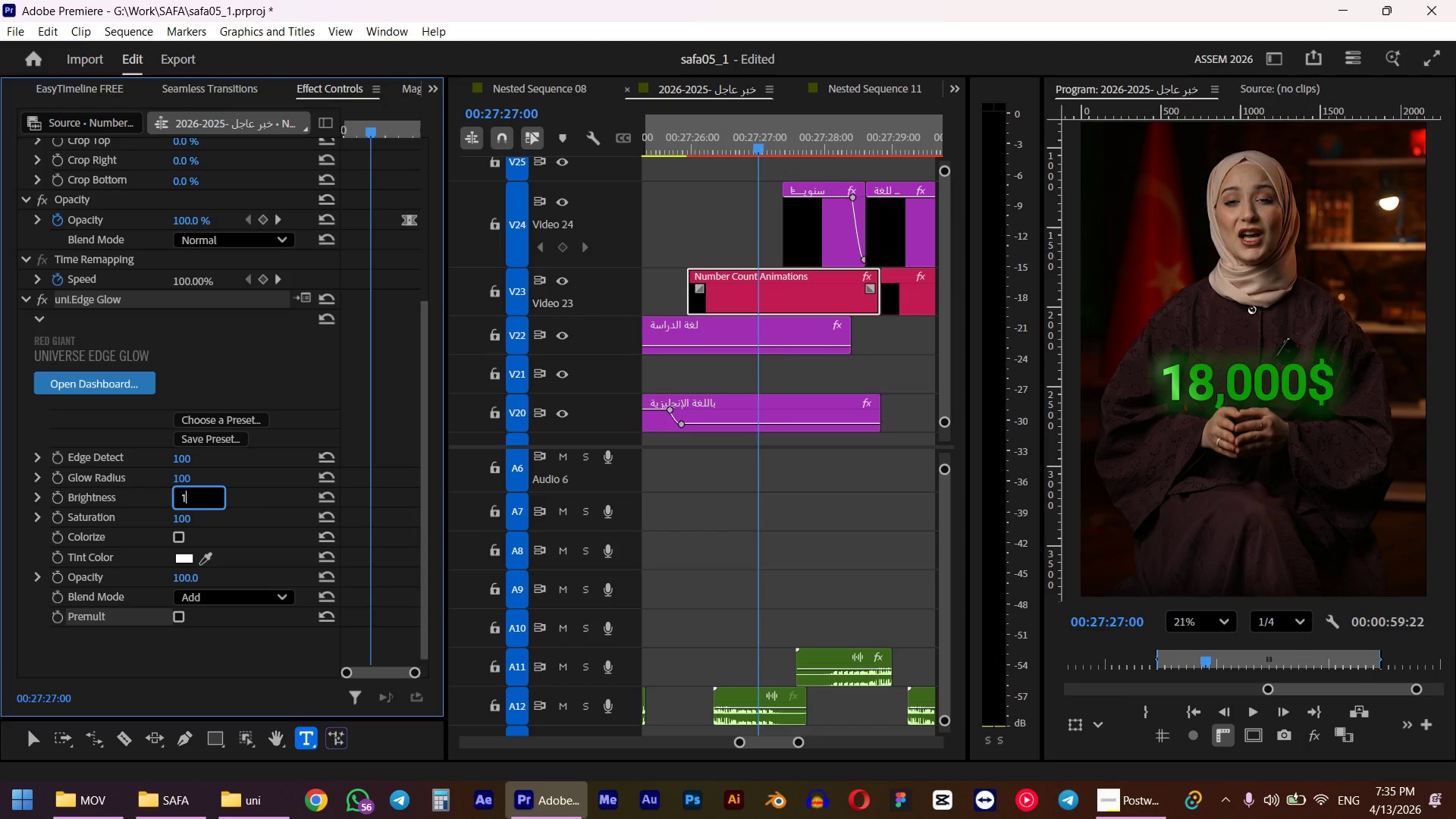 
key(NumpadEnter)
 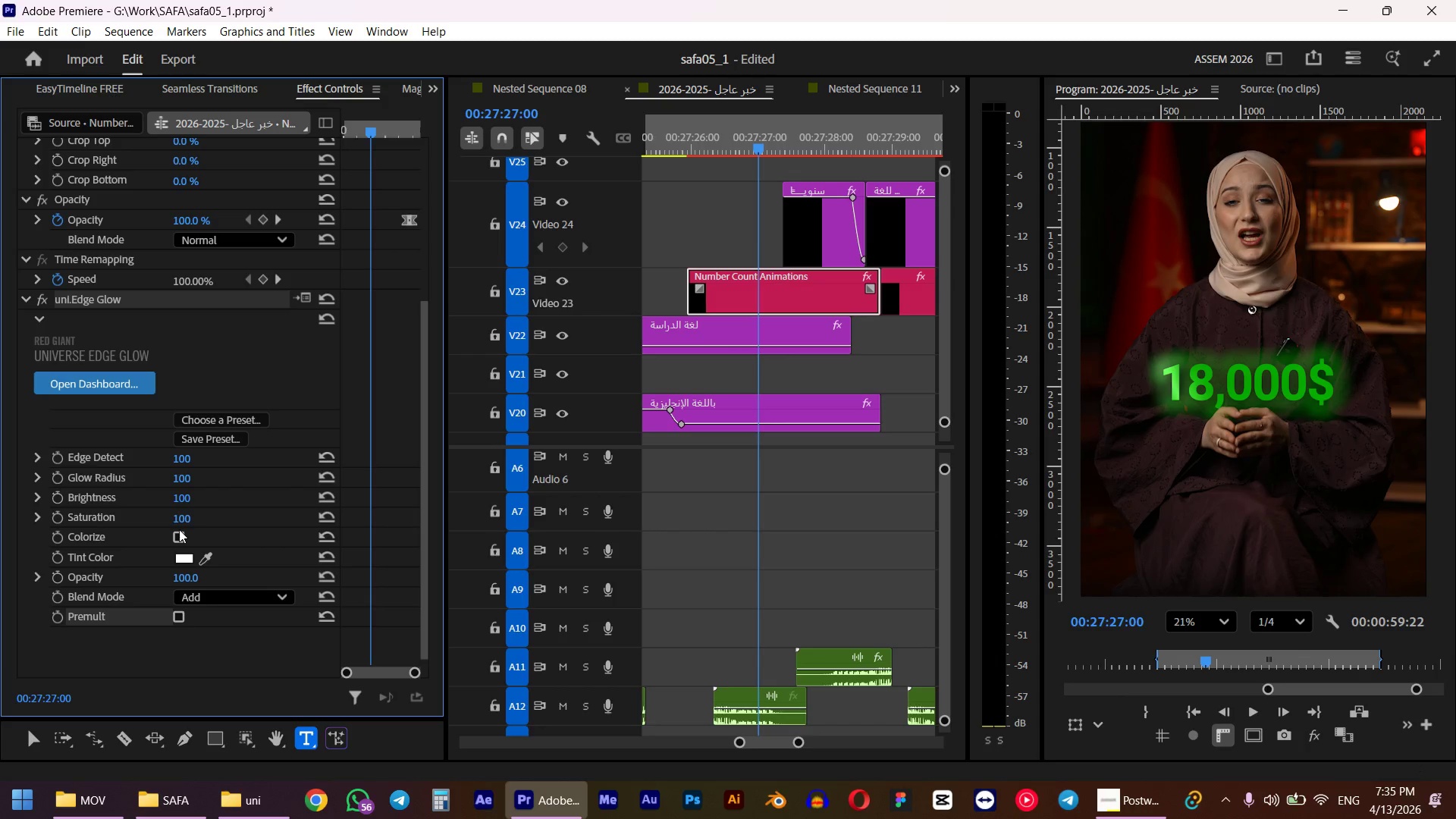 
wait(6.7)
 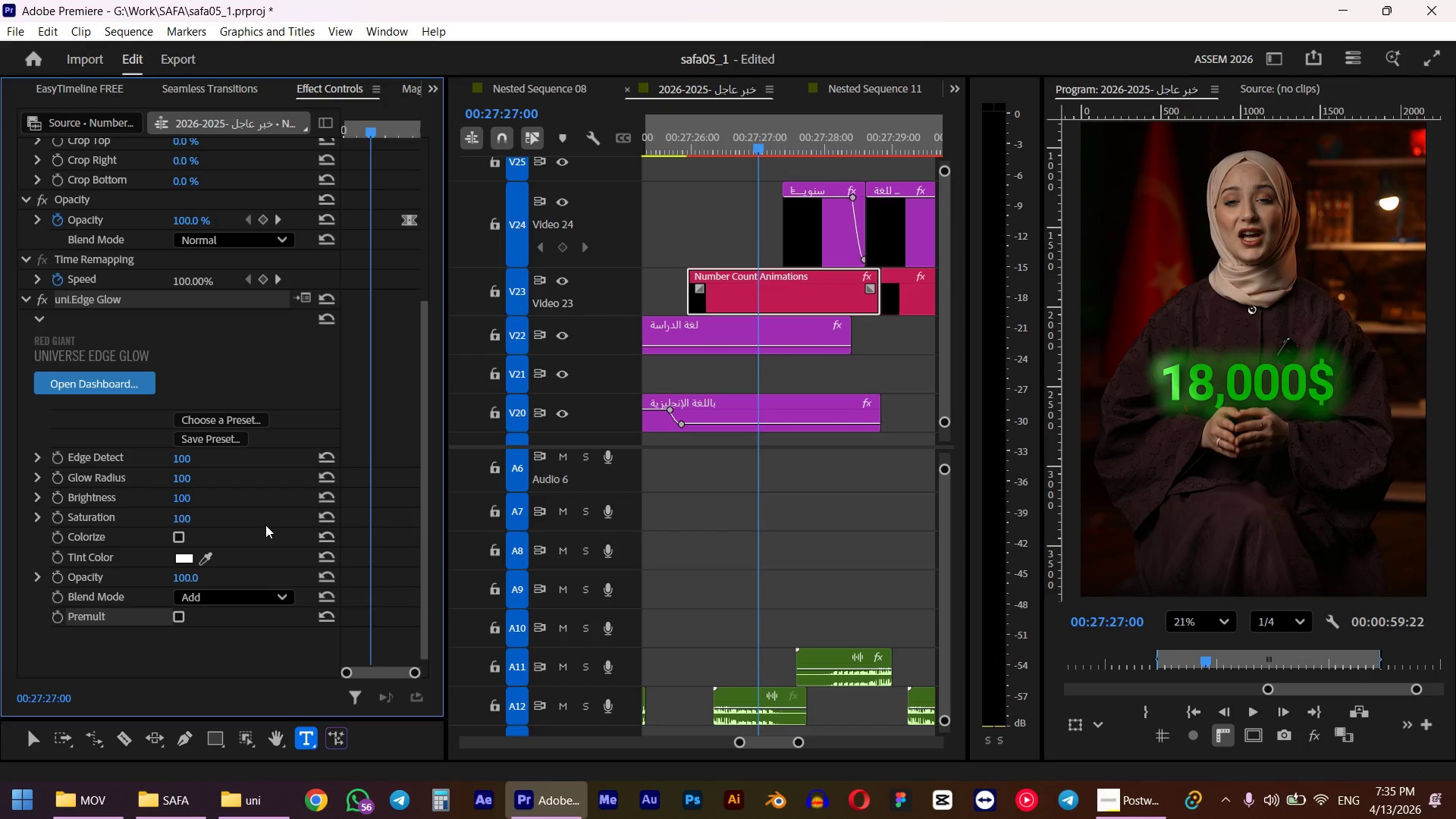 
left_click_drag(start_coordinate=[182, 520], to_coordinate=[119, 529])
 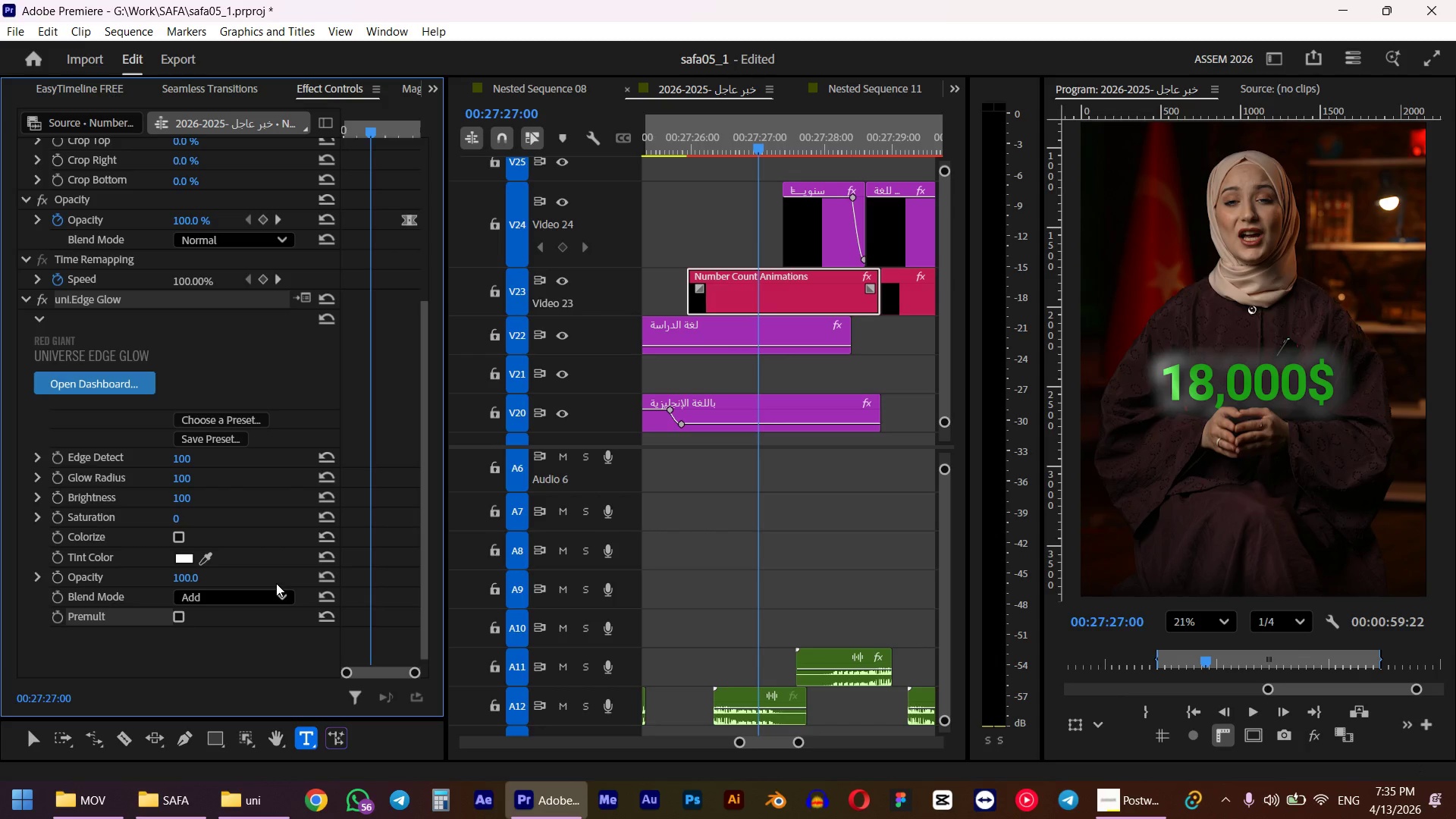 
key(Control+ControlLeft)
 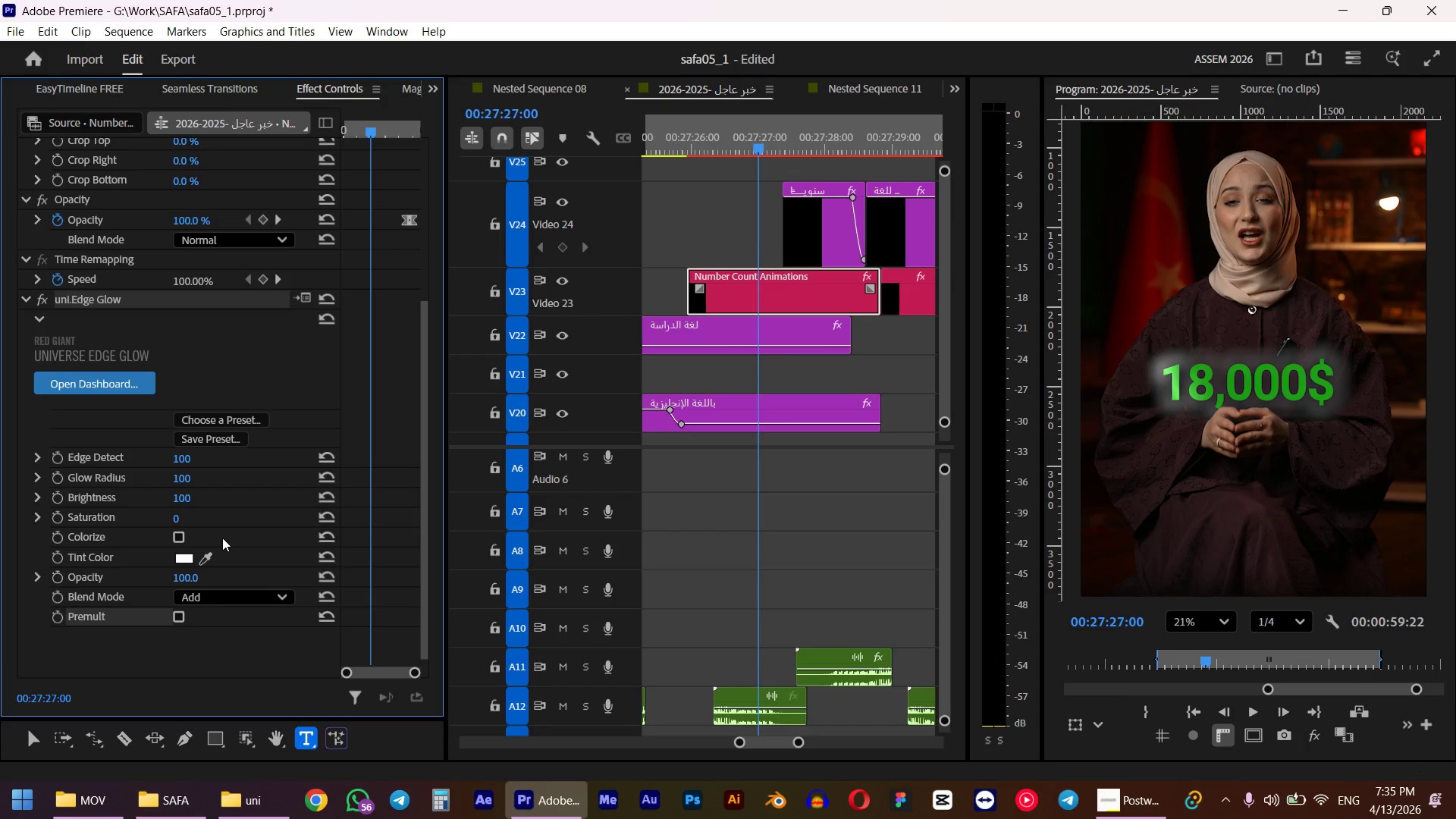 
key(Control+Z)
 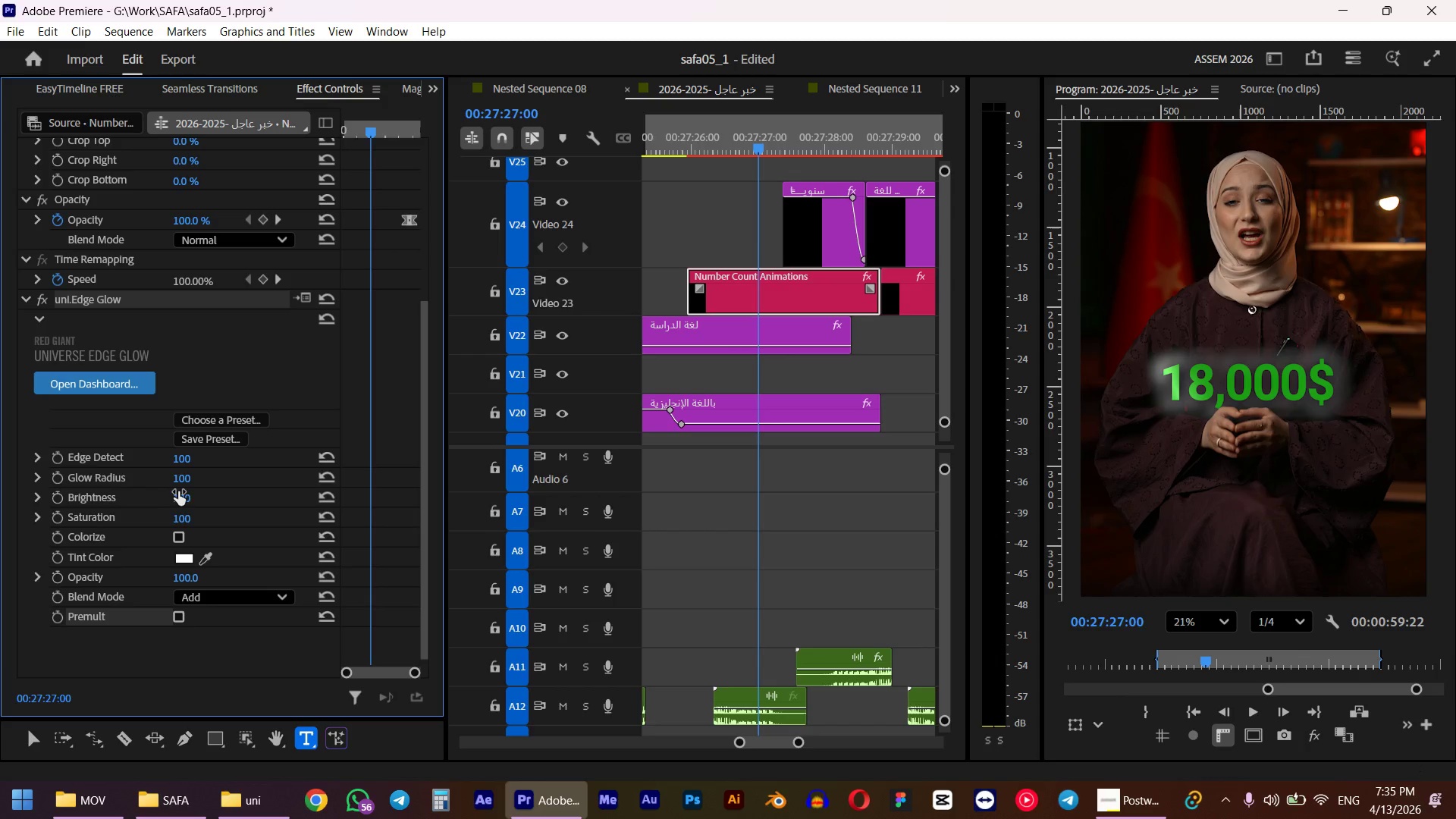 
left_click([183, 495])
 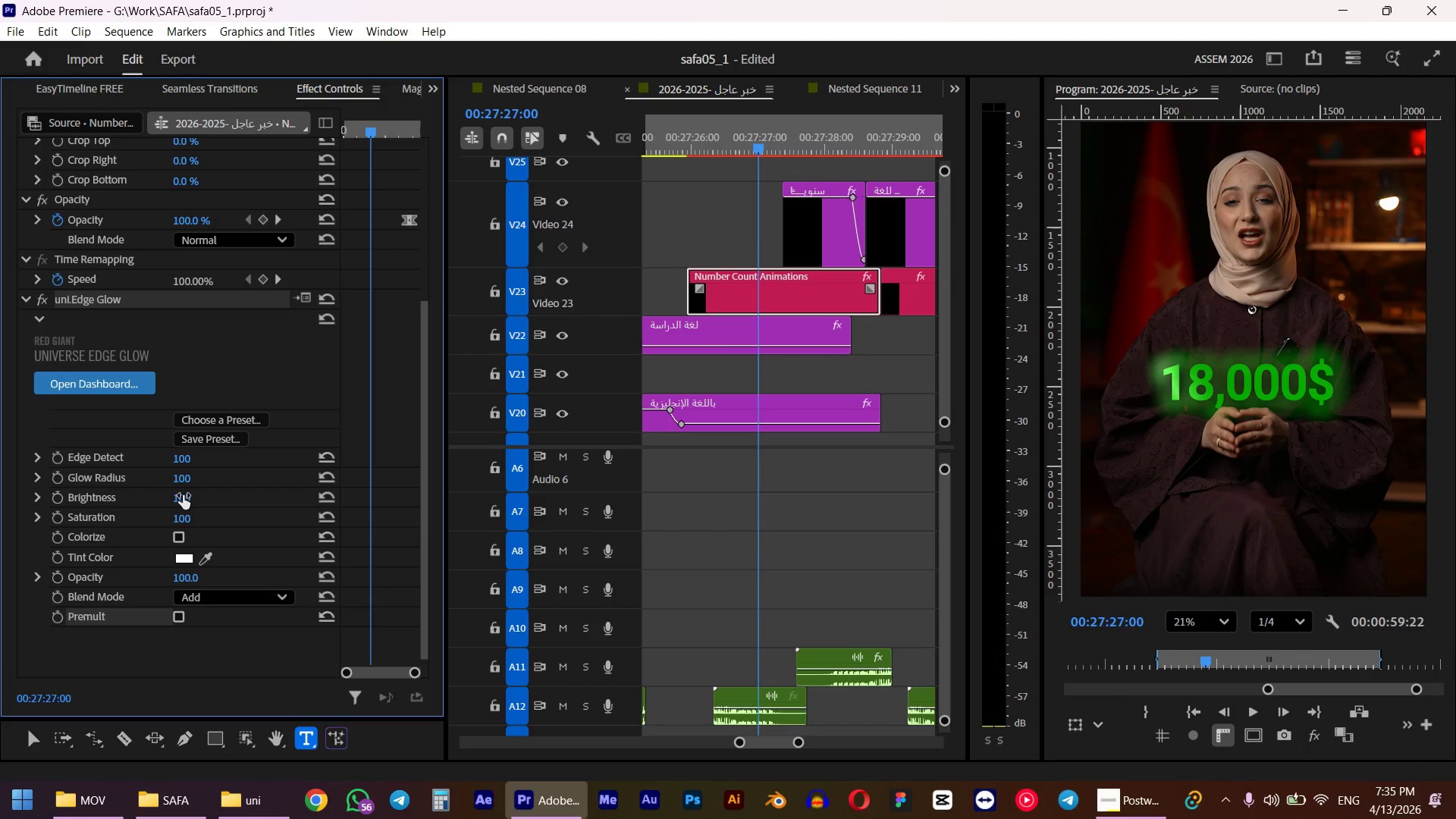 
key(Numpad3)
 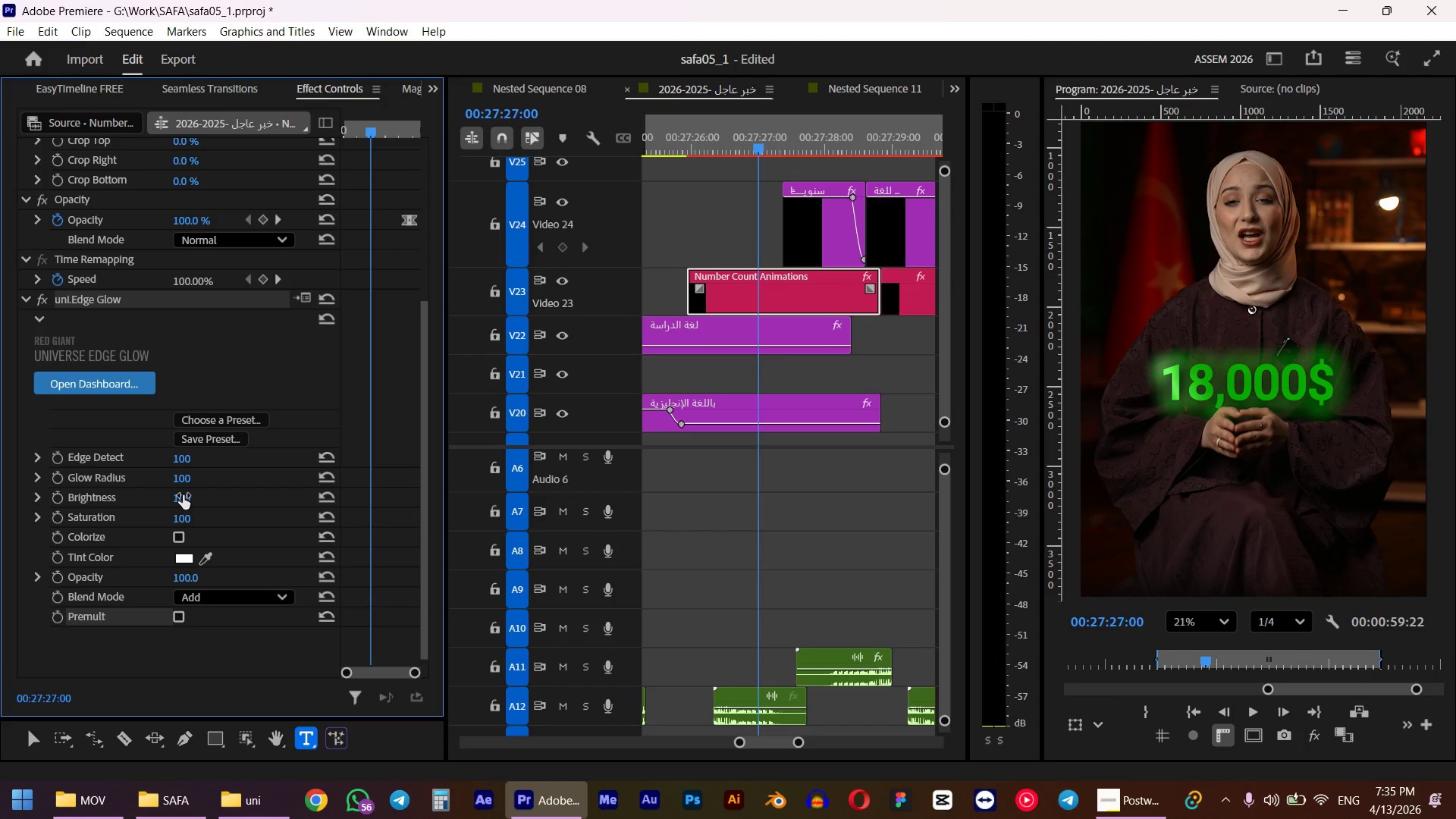 
key(Numpad0)
 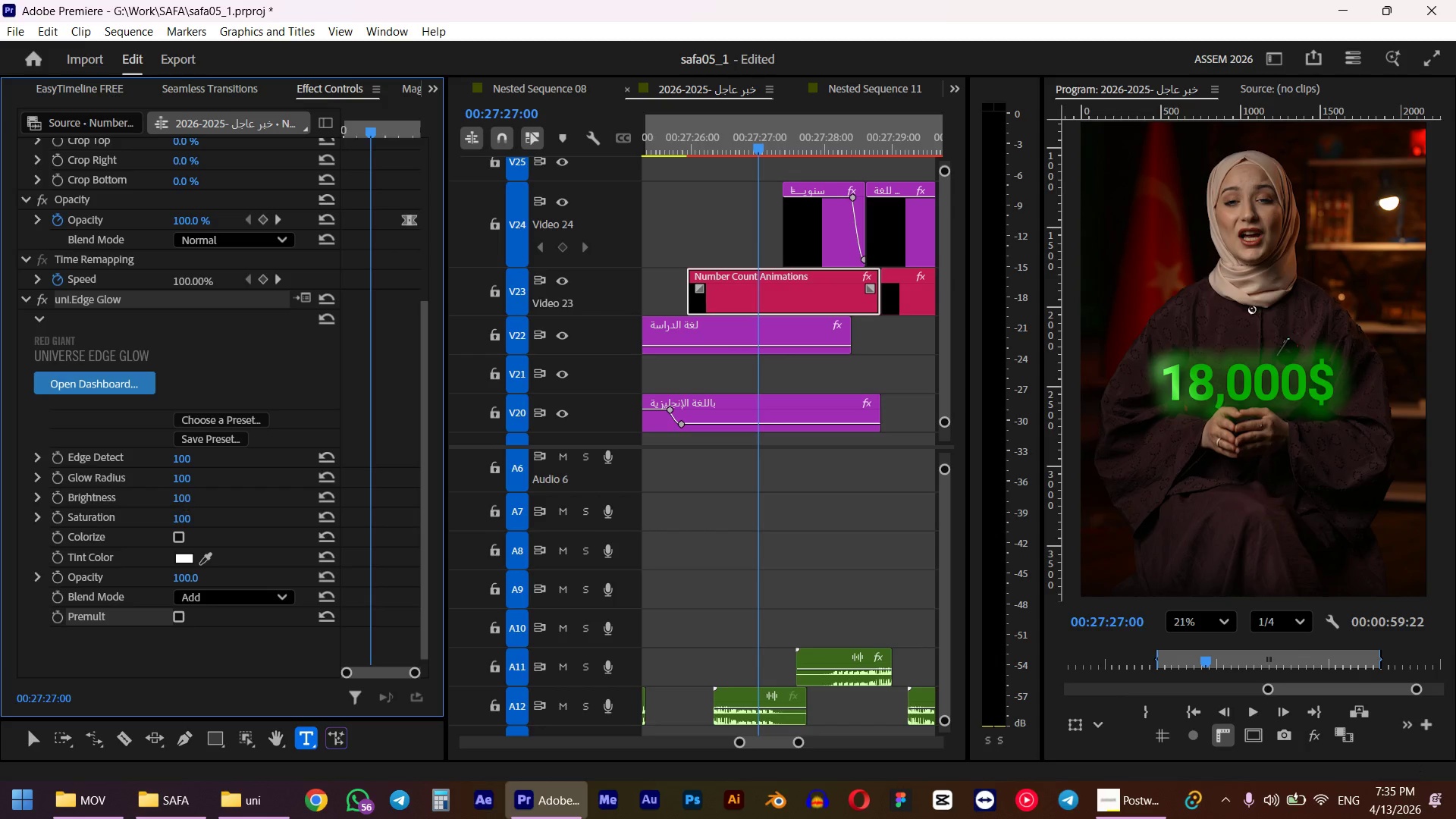 
key(NumpadEnter)
 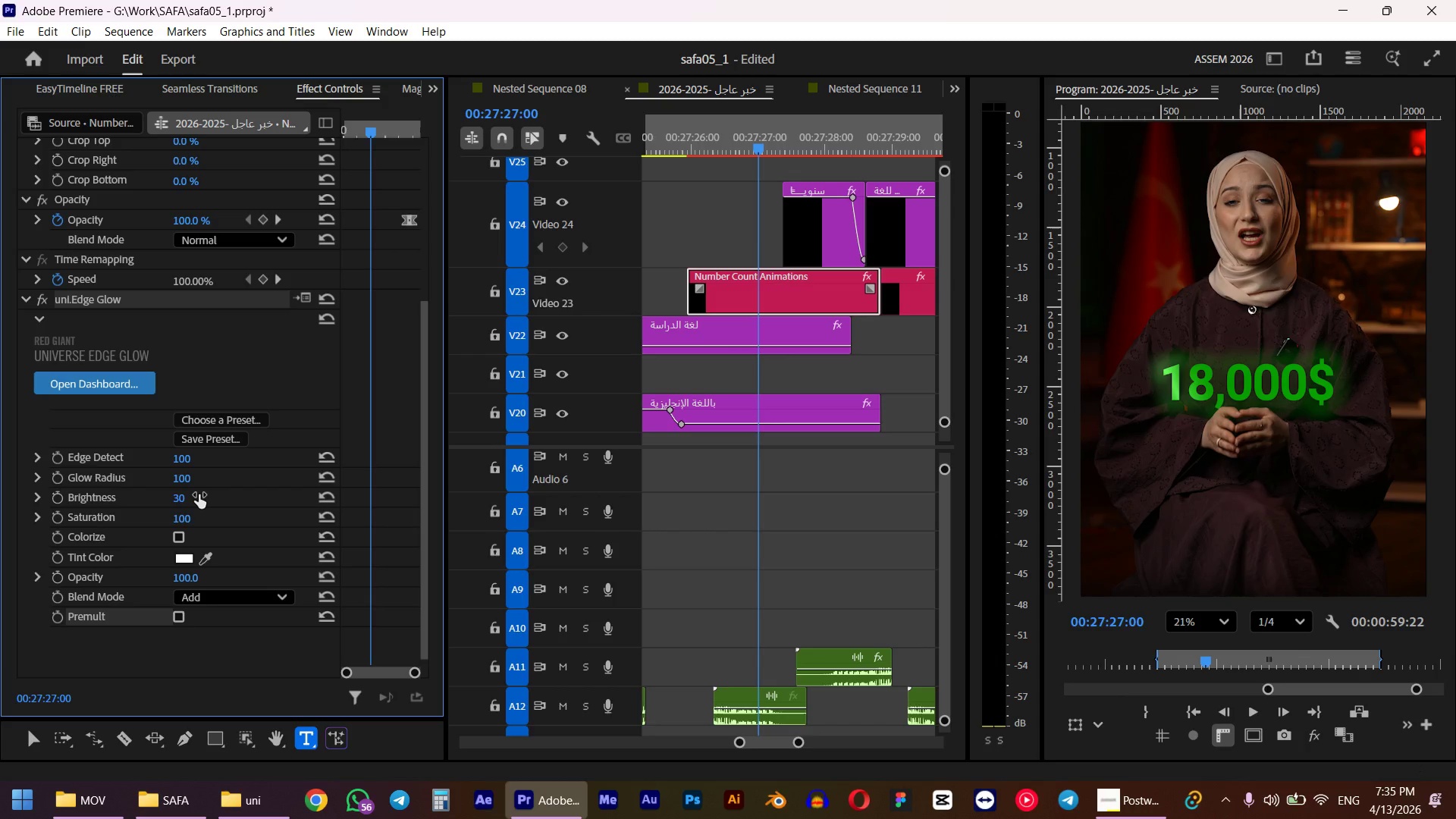 
scroll: coordinate [1238, 341], scroll_direction: down, amount: 5.0
 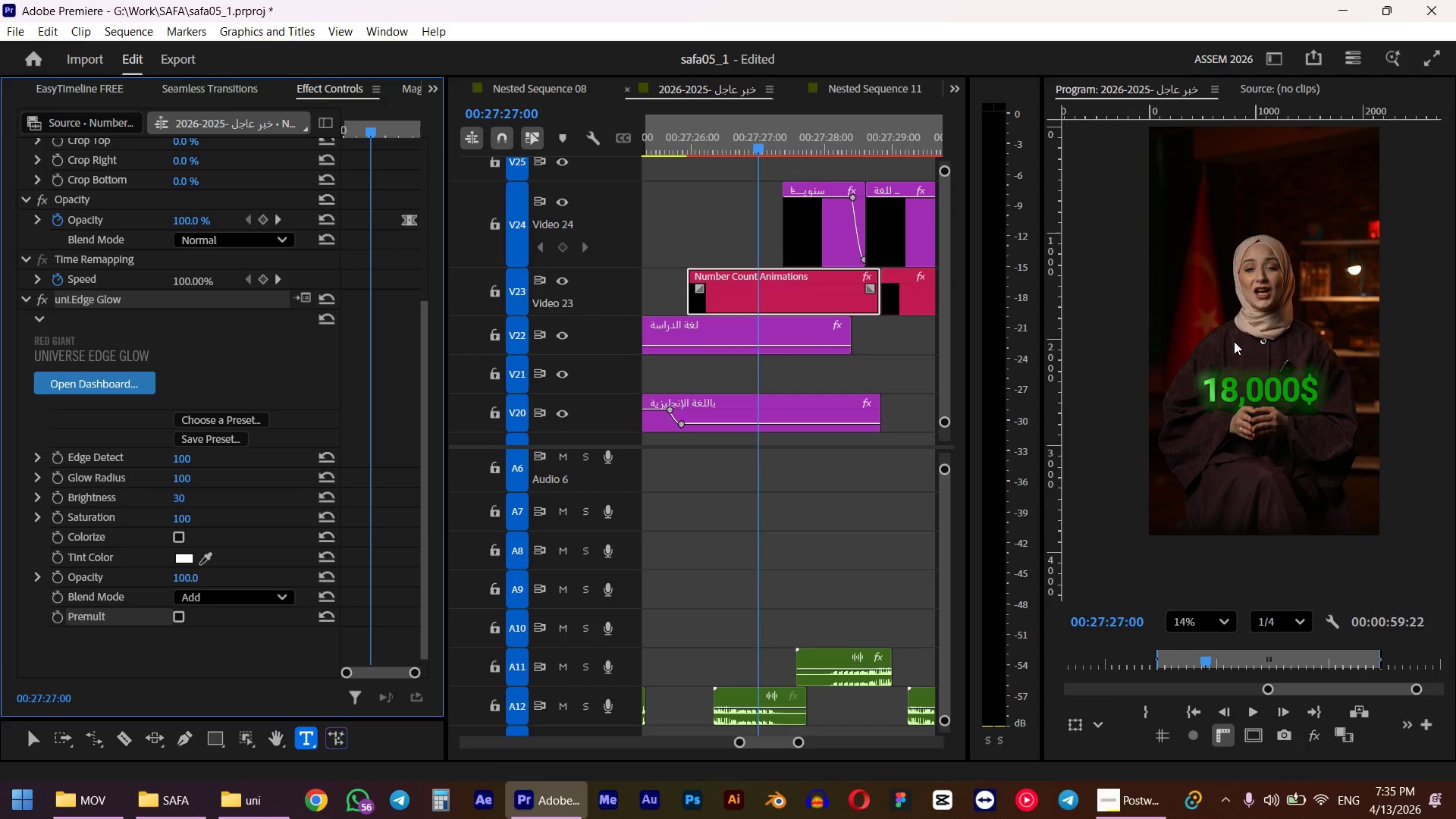 
left_click([40, 299])
 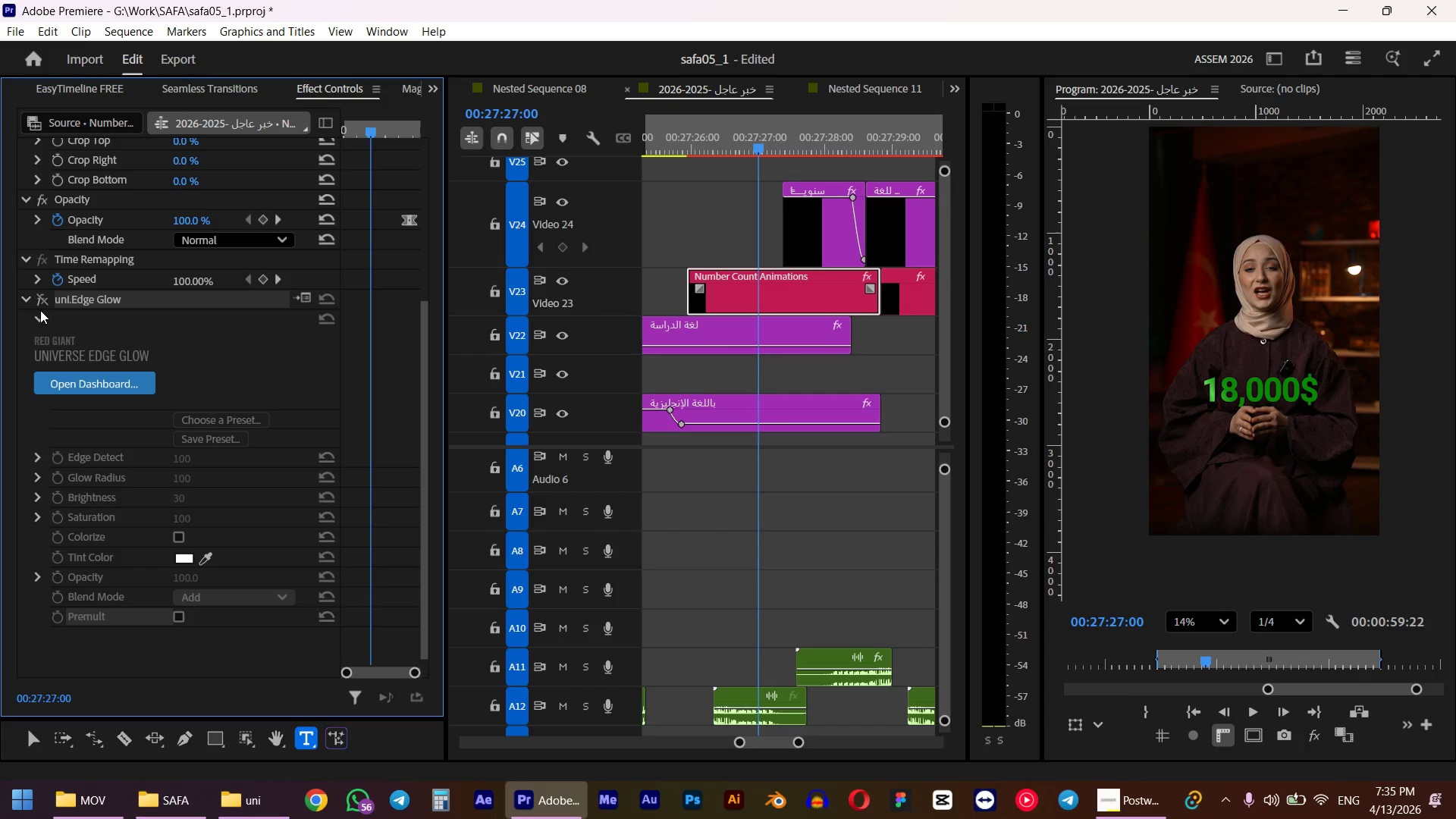 
left_click([40, 300])
 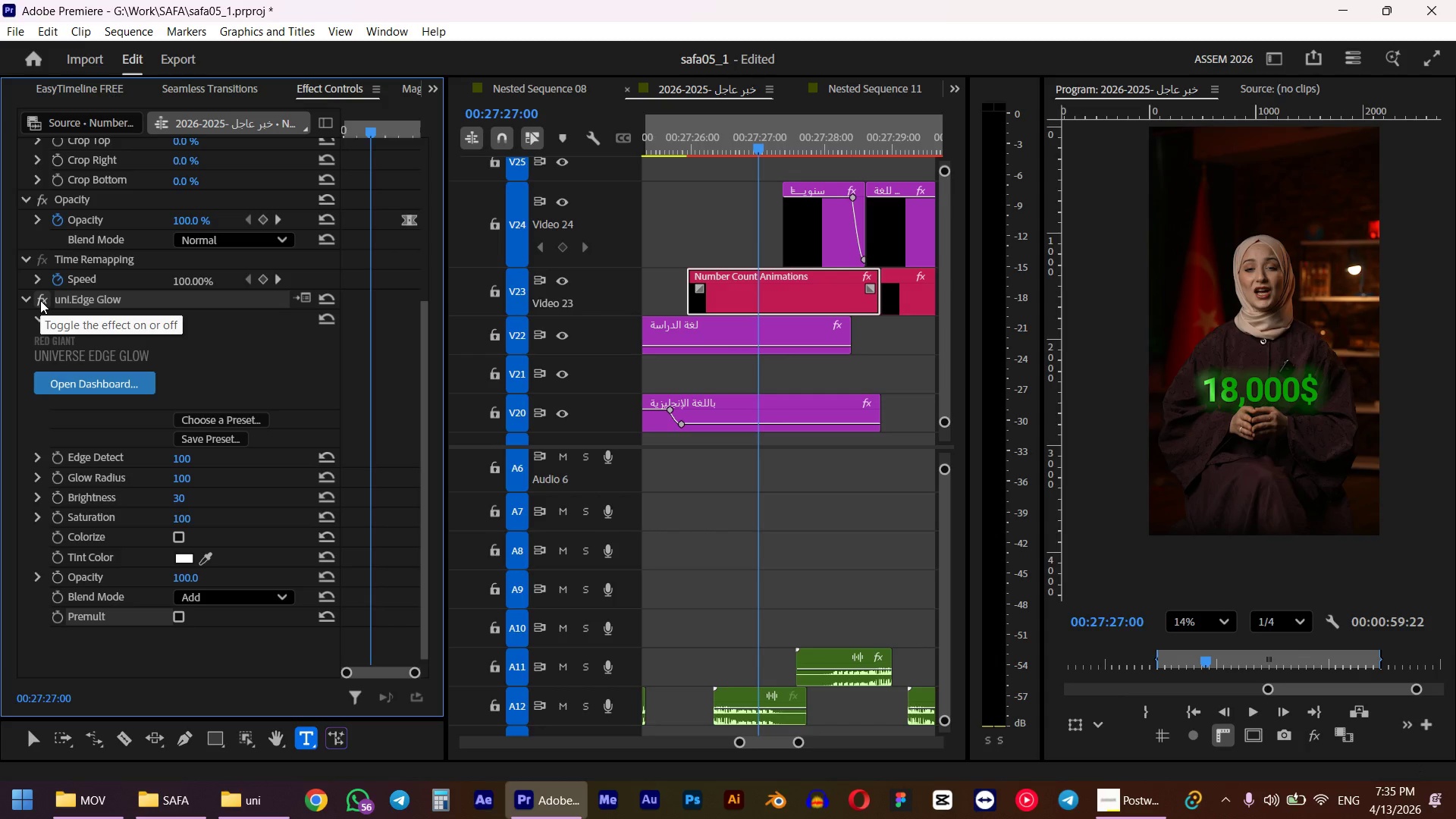 
scroll: coordinate [30, 508], scroll_direction: down, amount: 5.0
 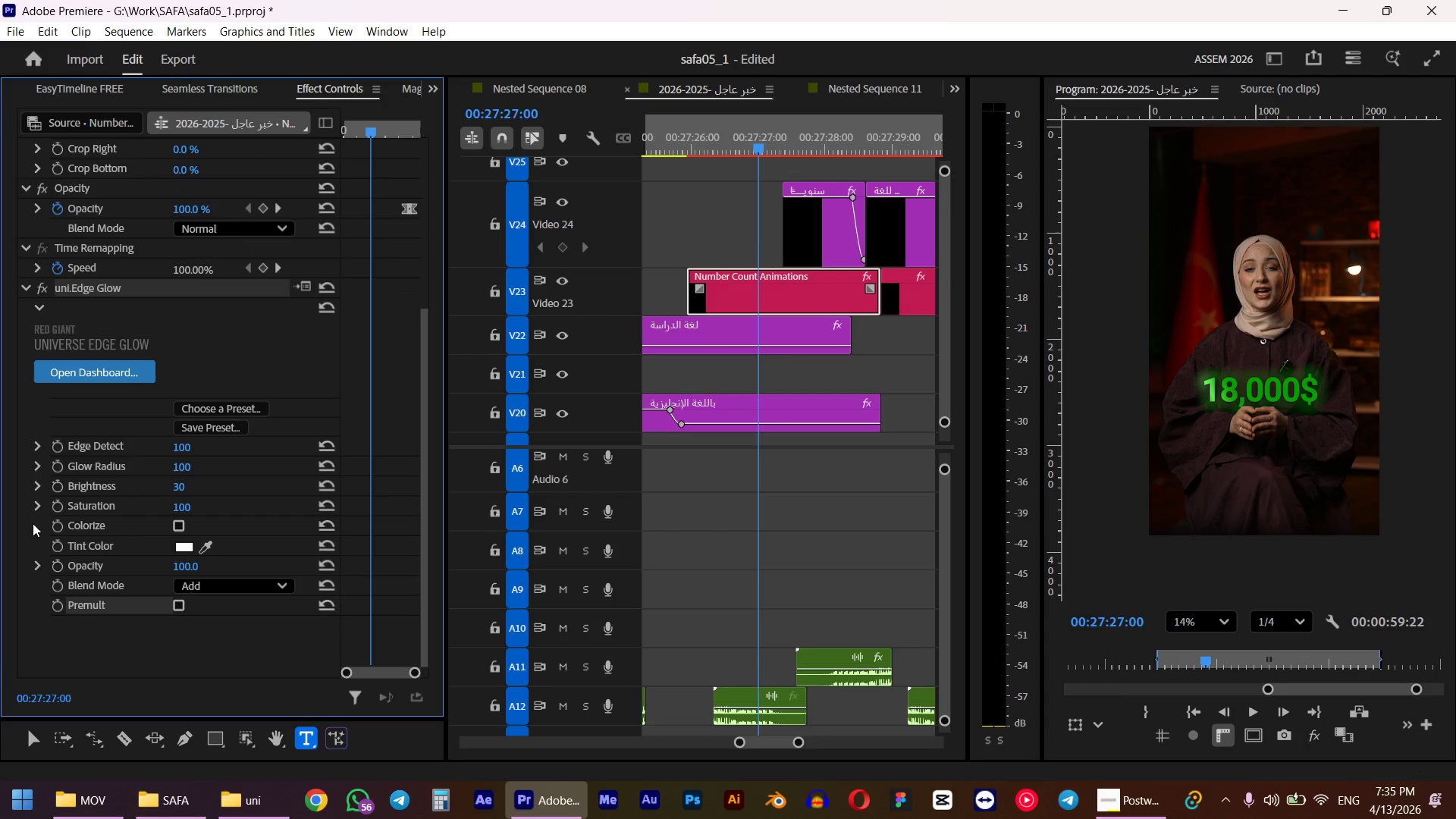 
scroll: coordinate [33, 523], scroll_direction: up, amount: 2.0
 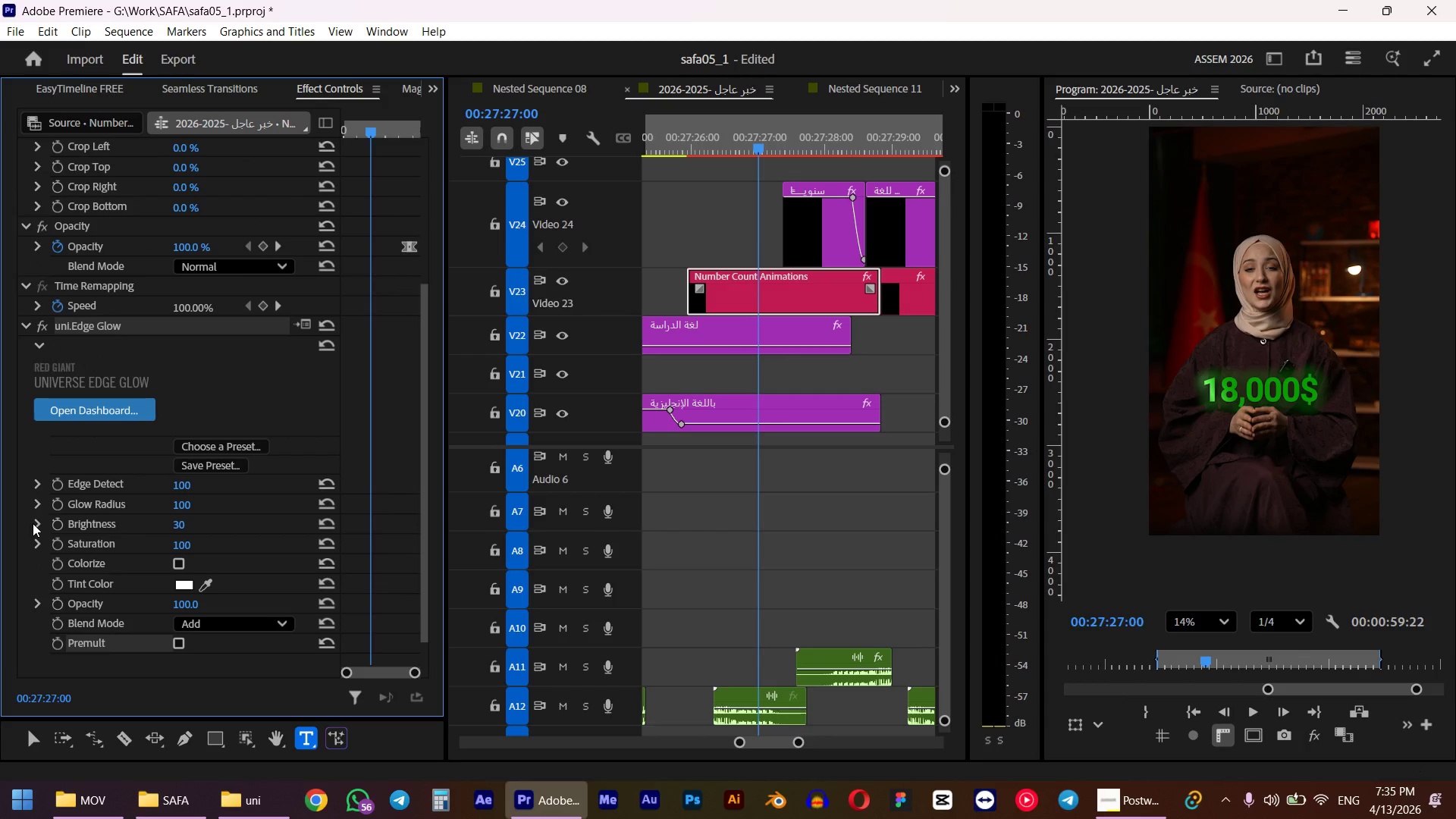 
scroll: coordinate [33, 523], scroll_direction: down, amount: 3.0
 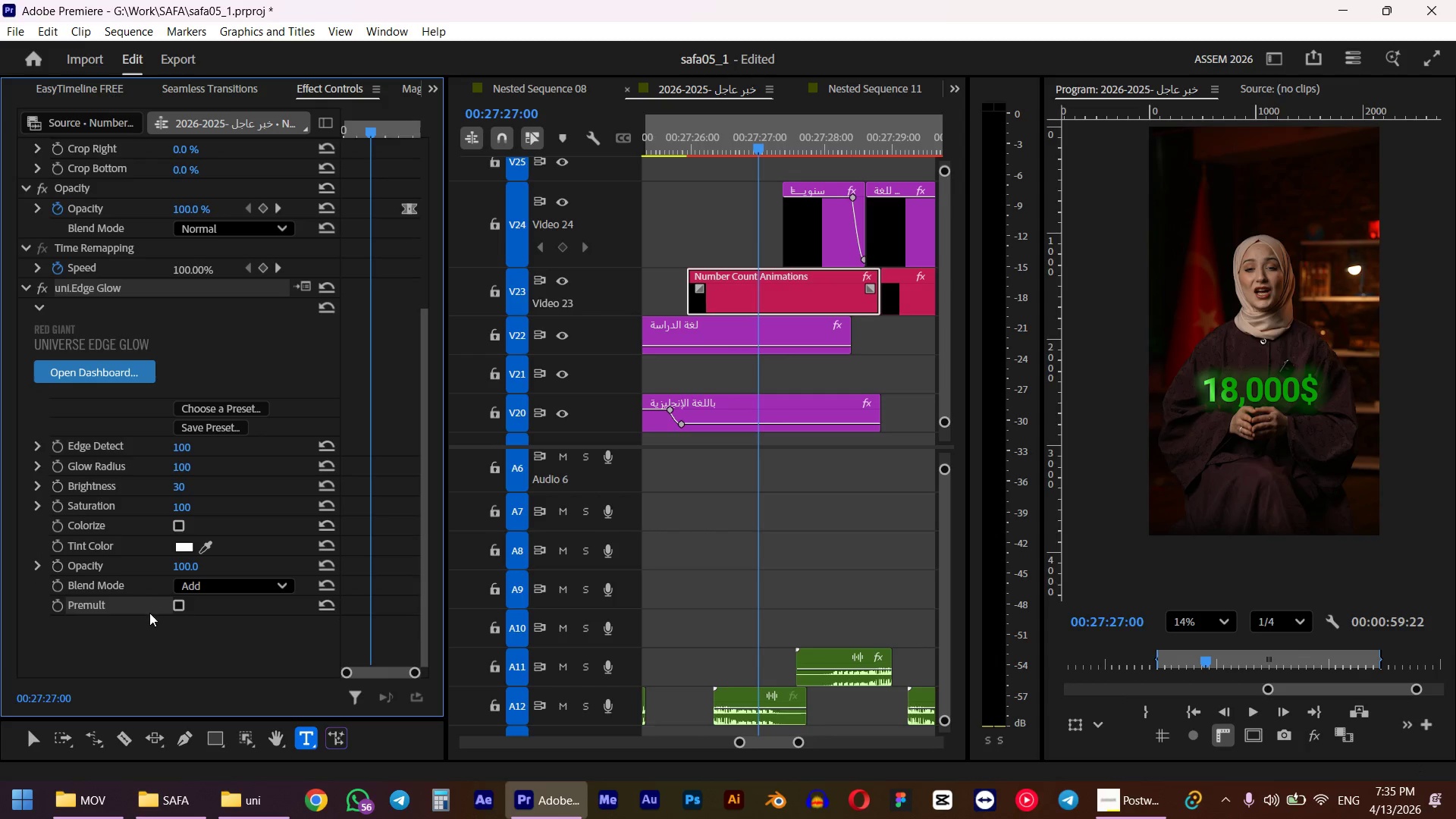 
left_click([180, 605])
 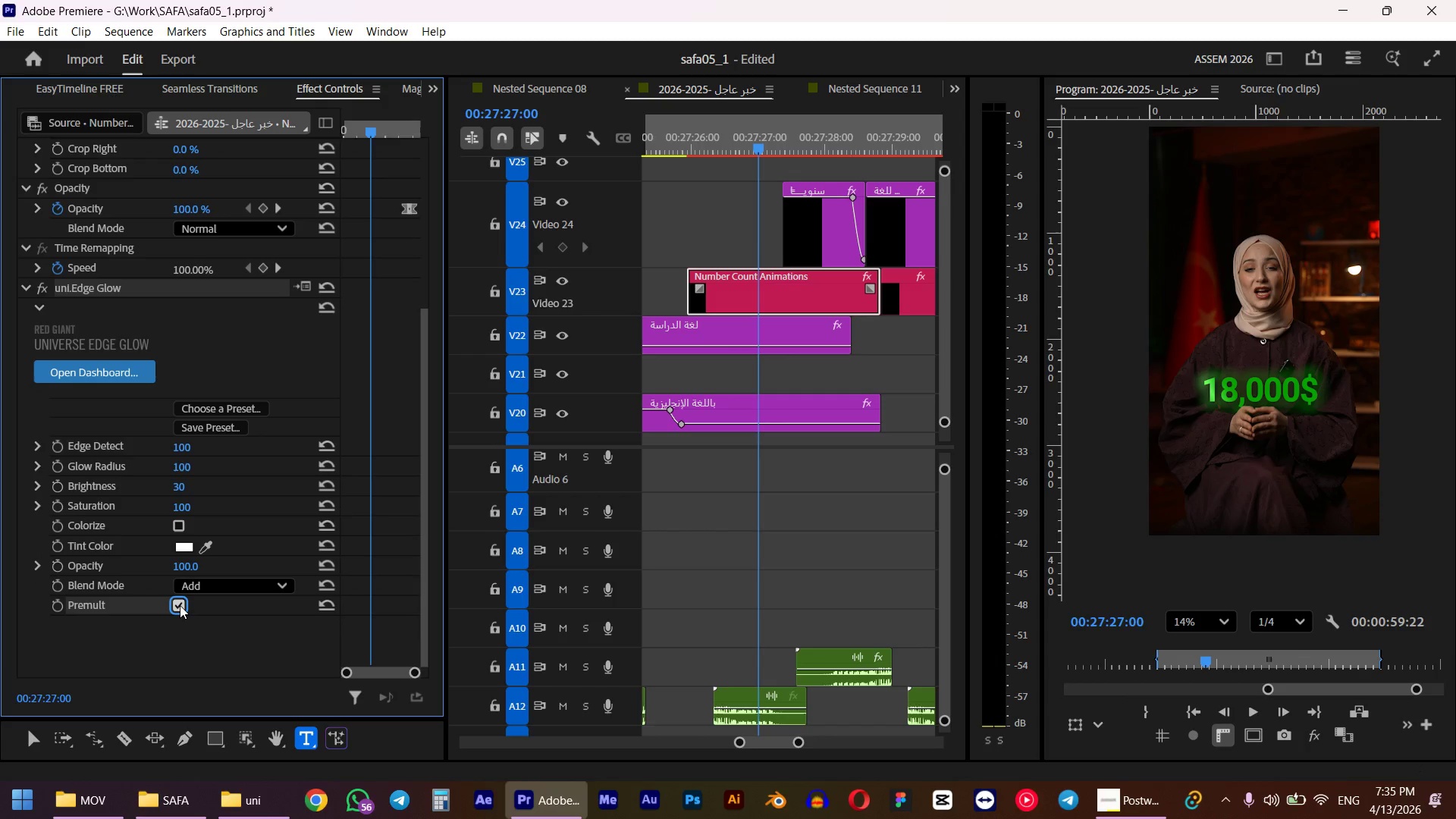 
left_click([180, 605])
 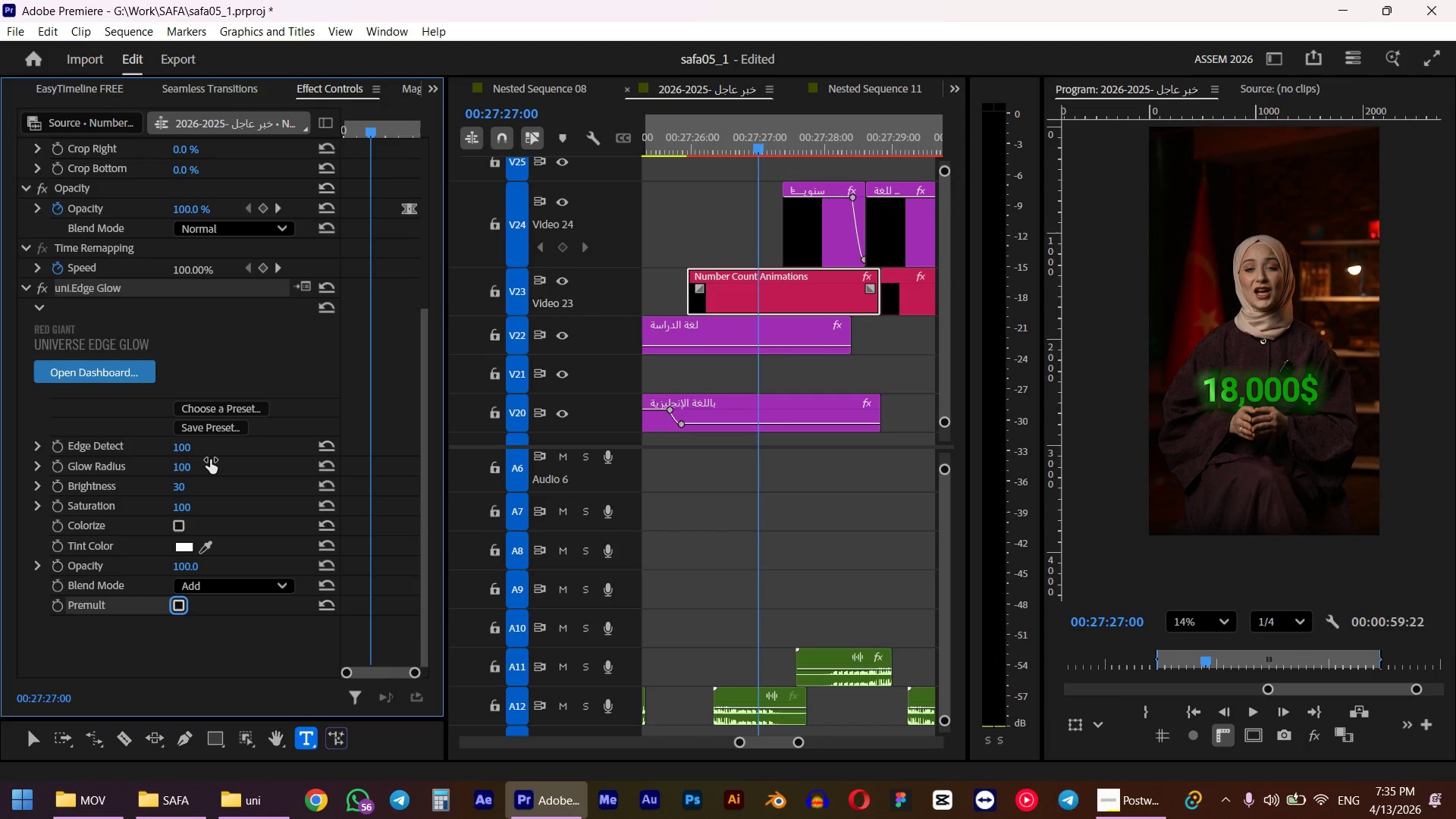 
left_click([187, 469])
 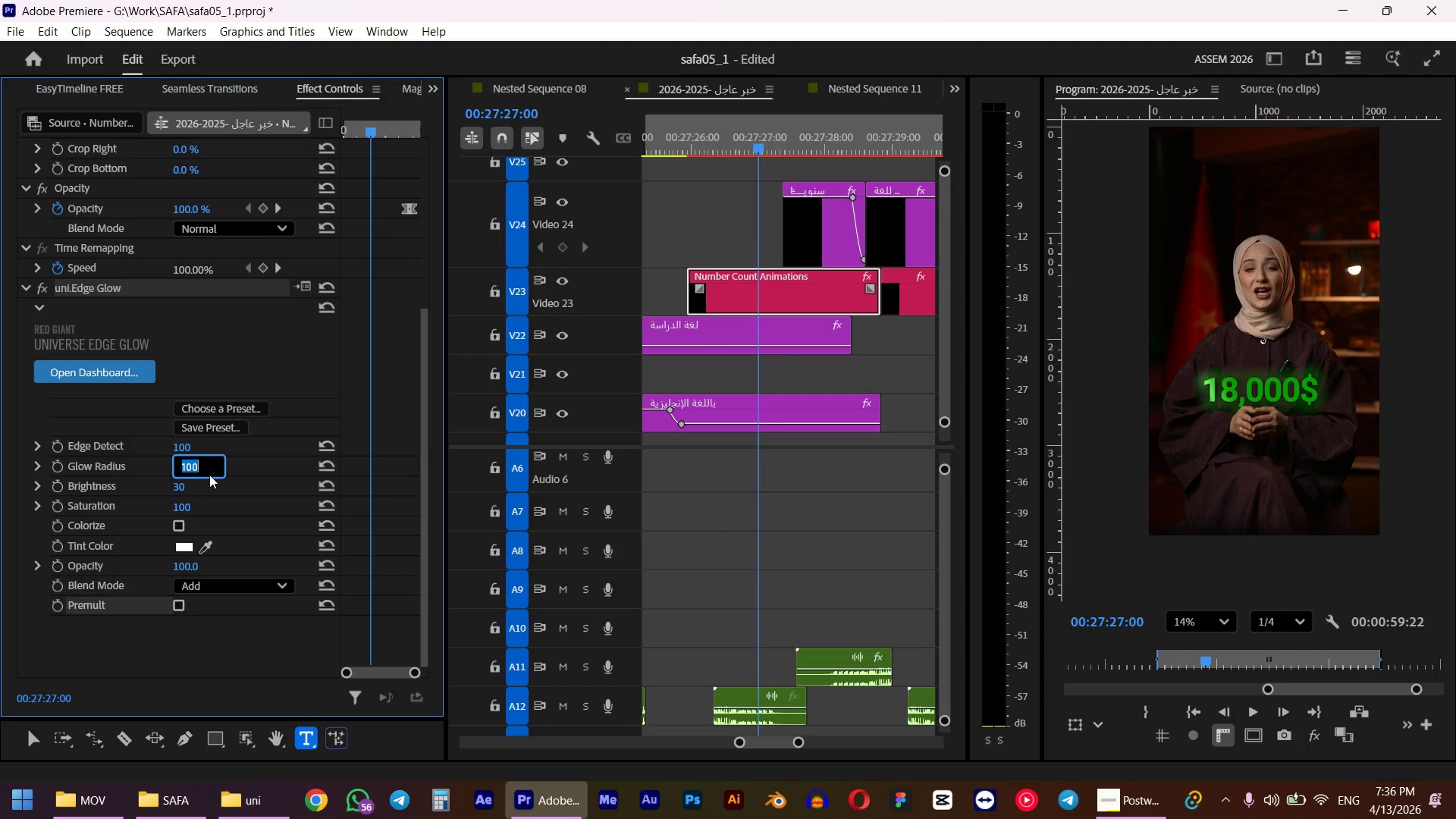 
key(Numpad0)
 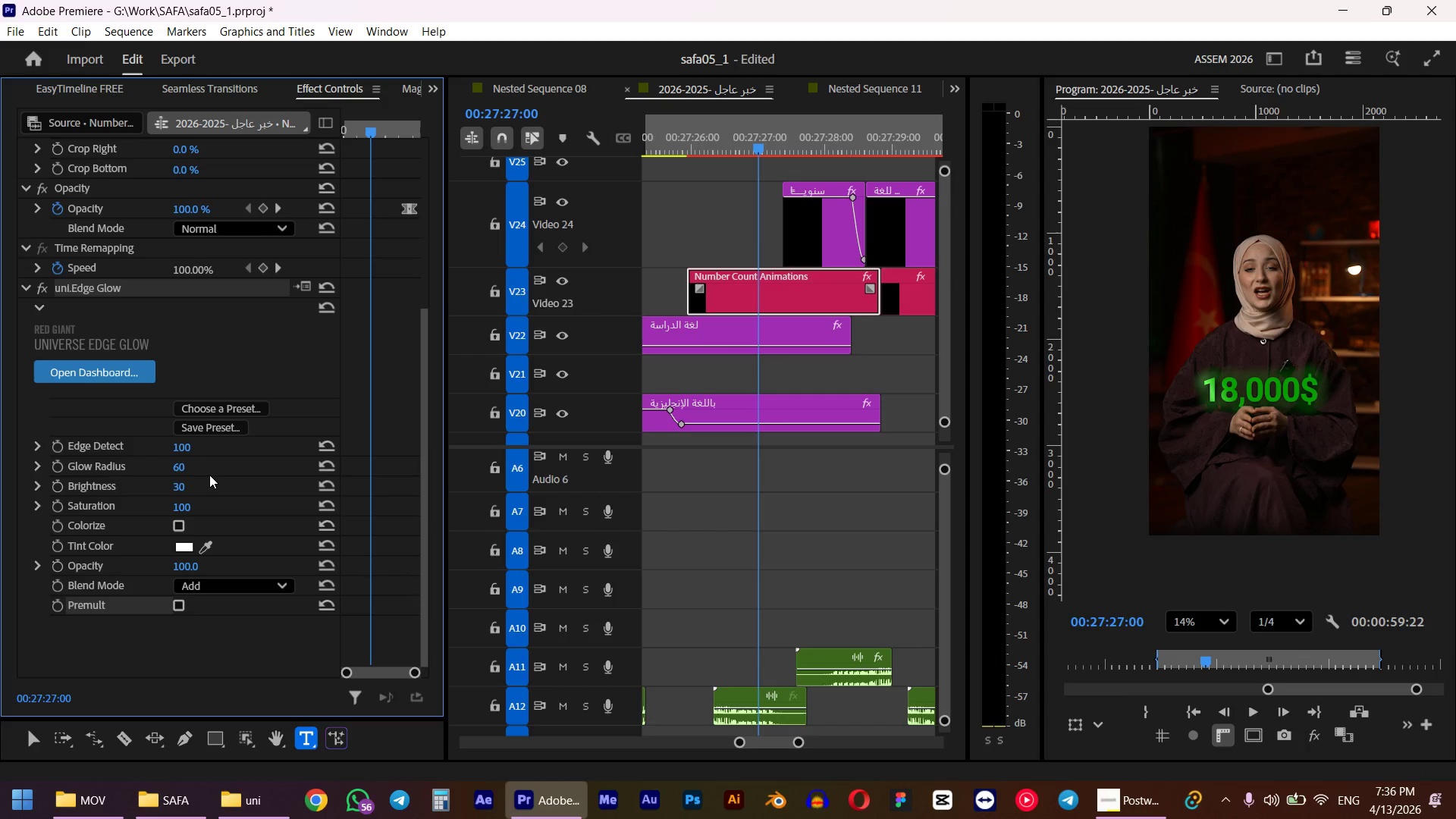 
key(Numpad6)
 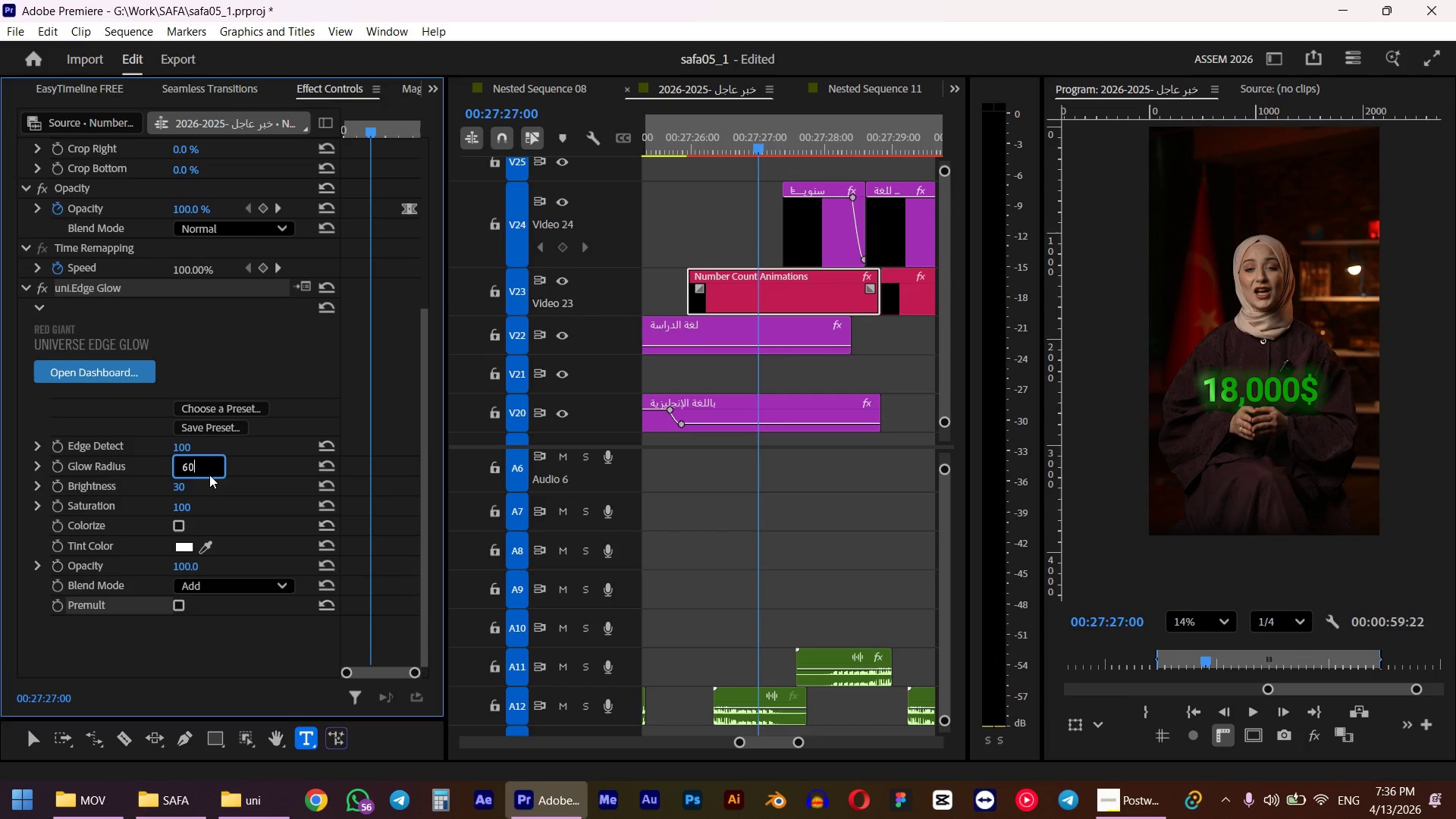 
key(NumpadEnter)
 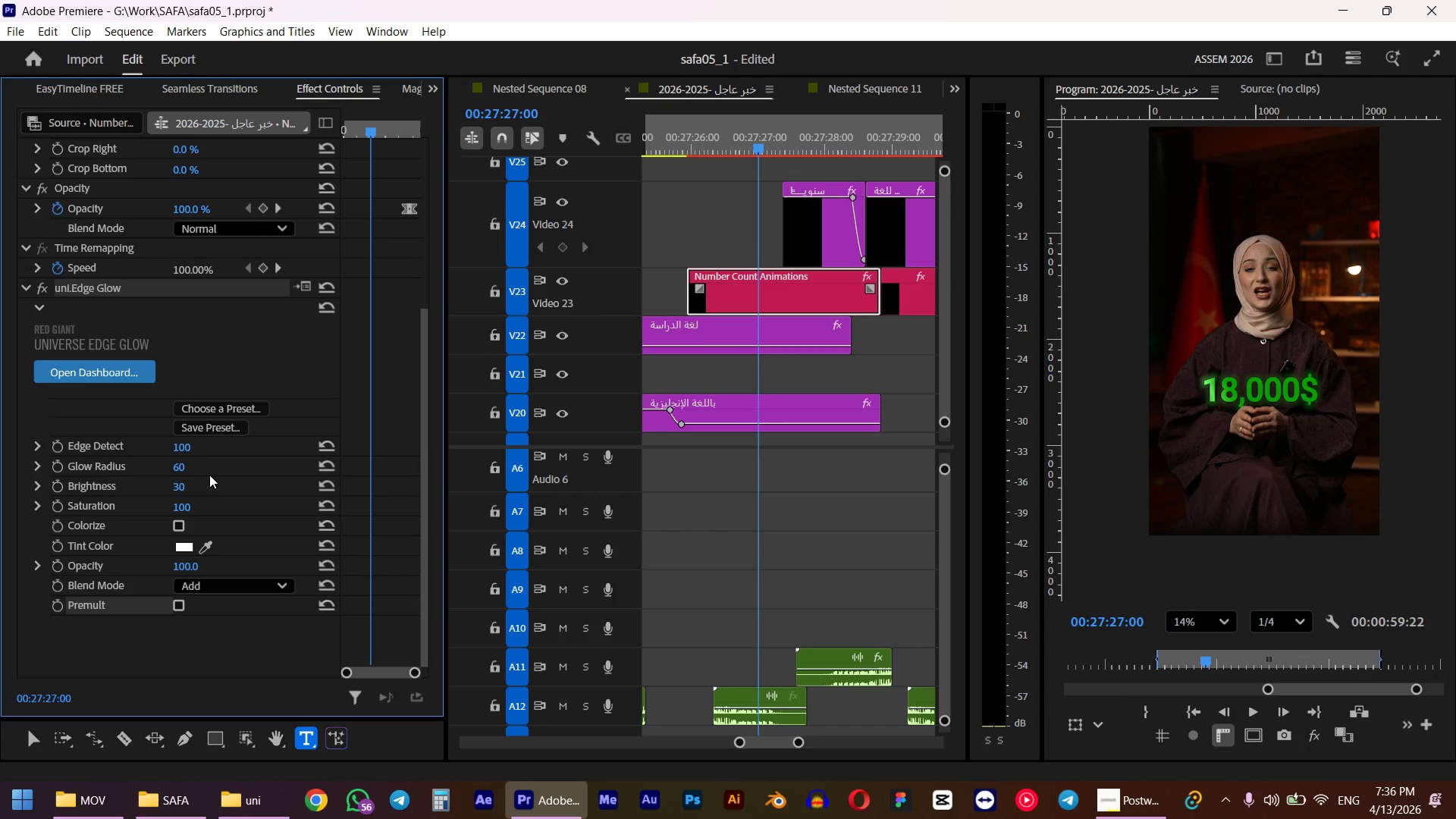 
left_click([41, 287])
 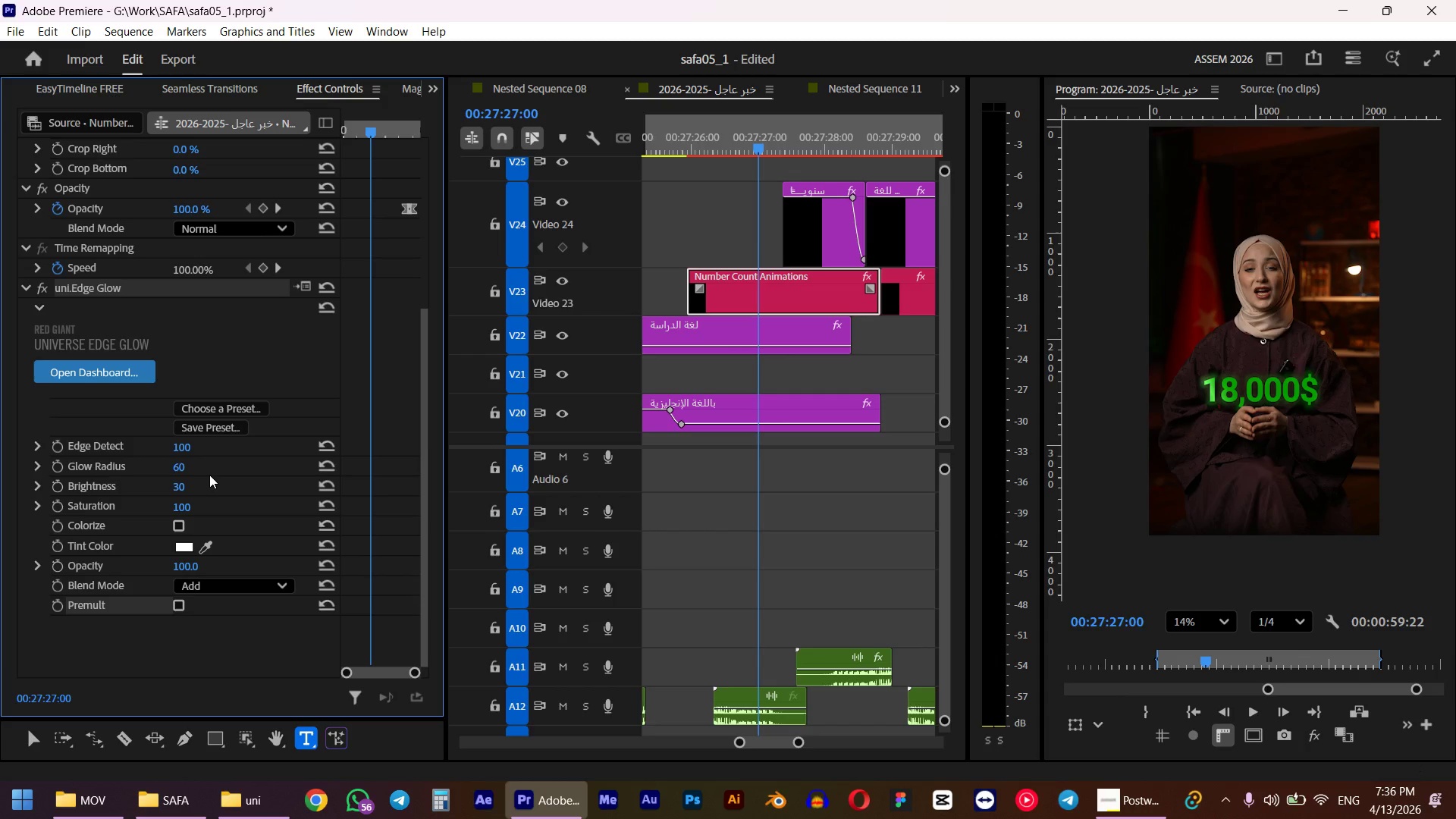 
left_click([41, 287])
 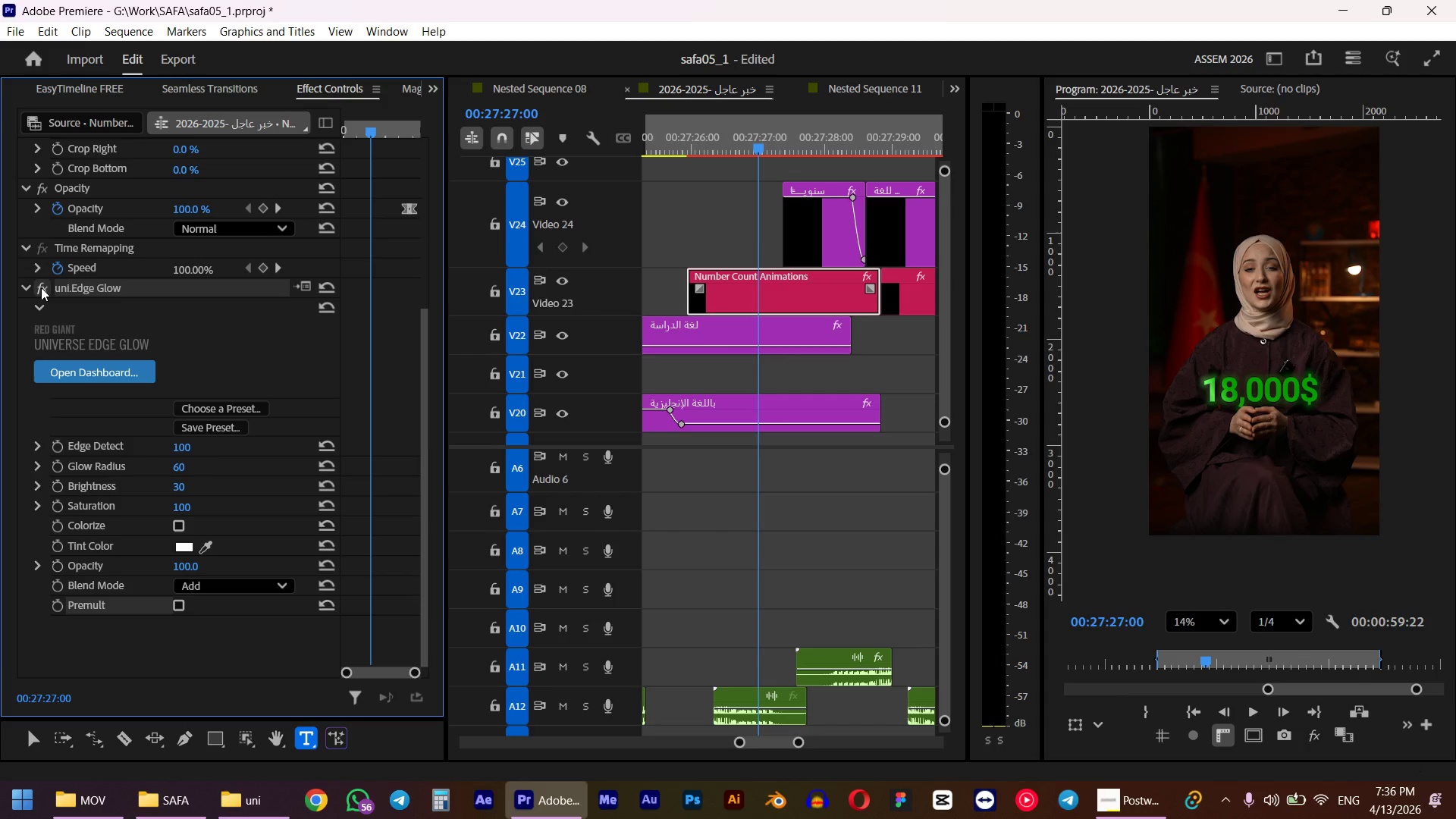 
wait(5.23)
 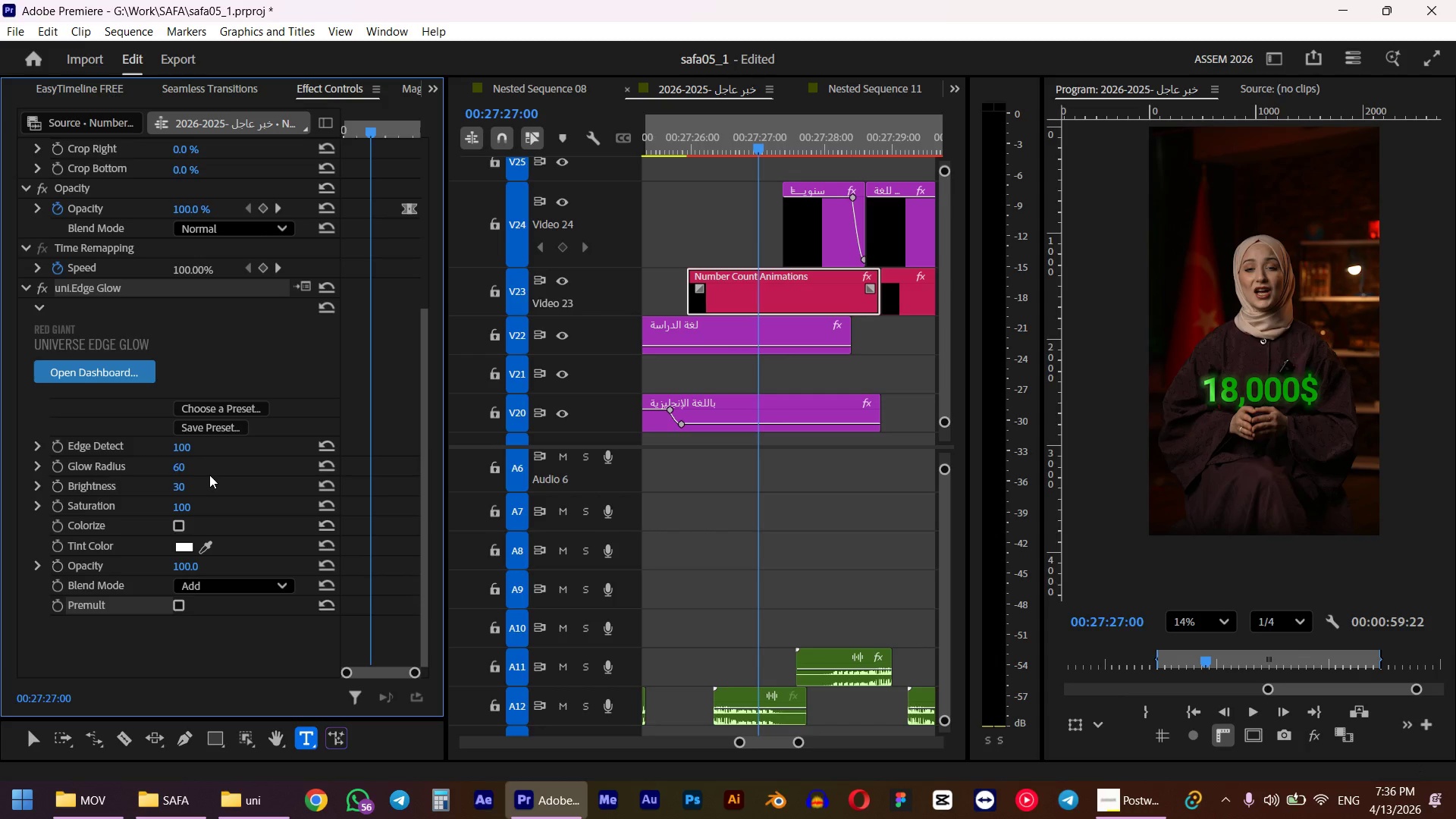 
left_click([36, 292])
 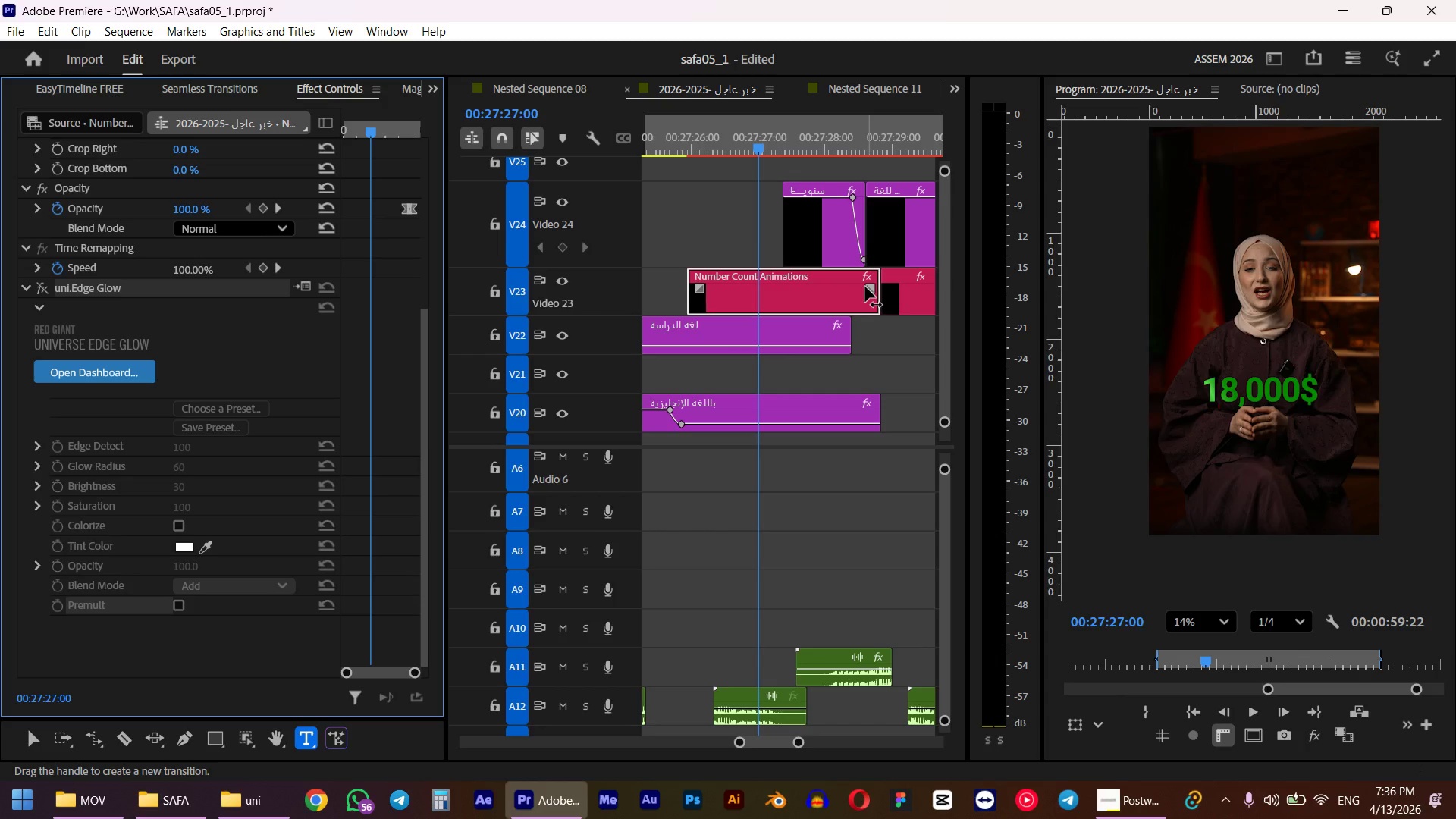 
left_click([827, 293])
 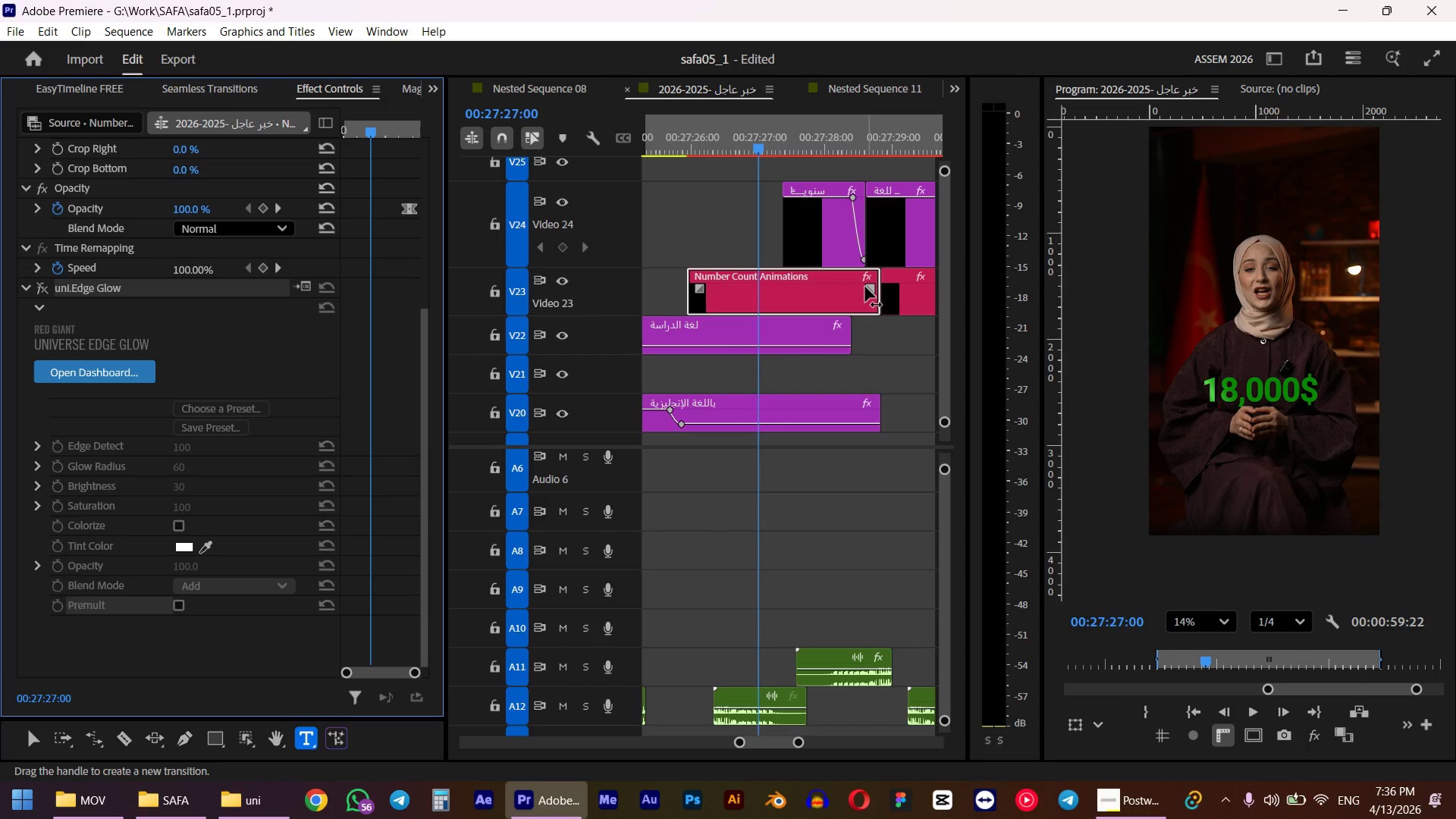 
key(Shift+7)
 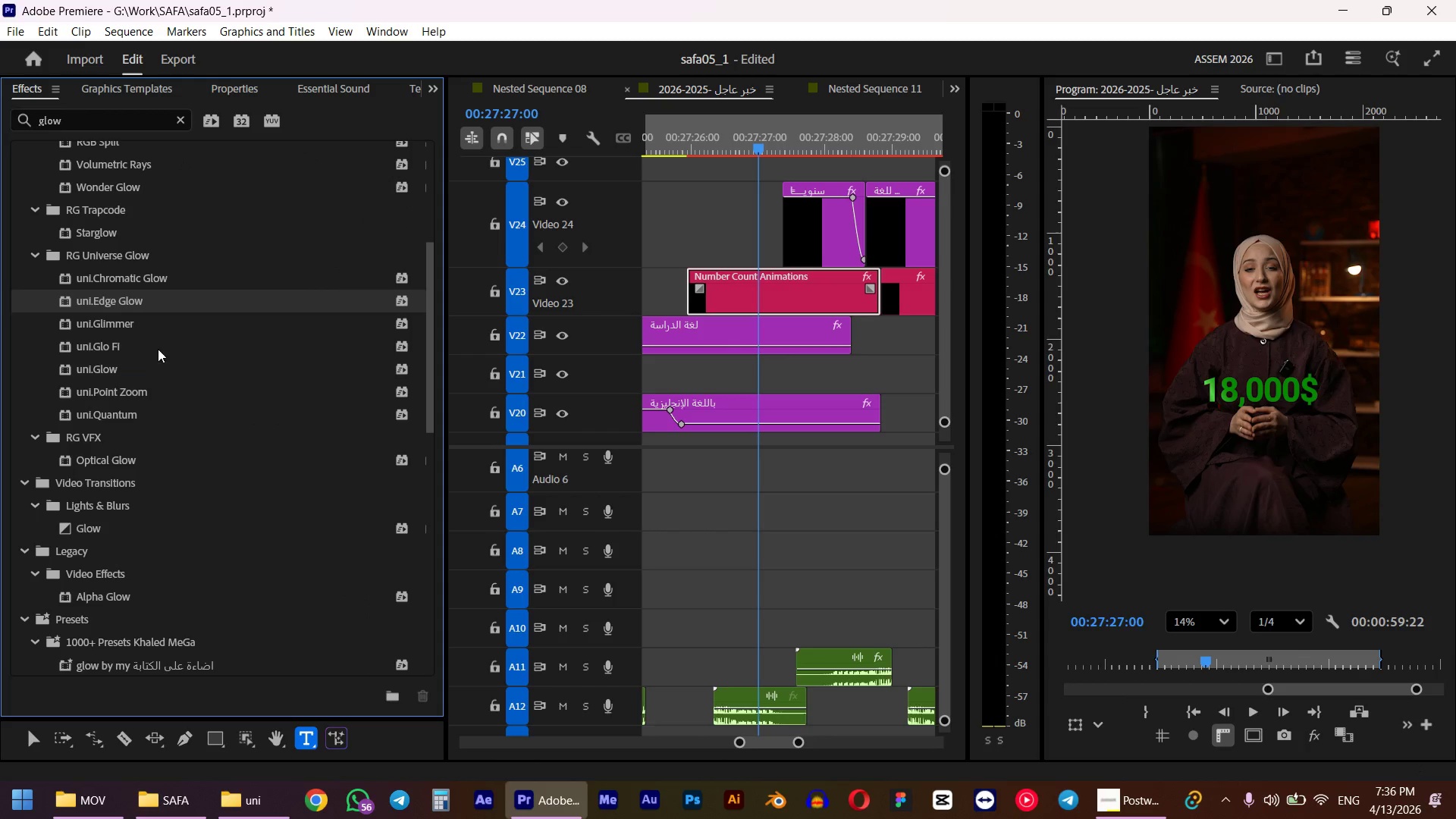 
scroll: coordinate [142, 346], scroll_direction: up, amount: 1.0
 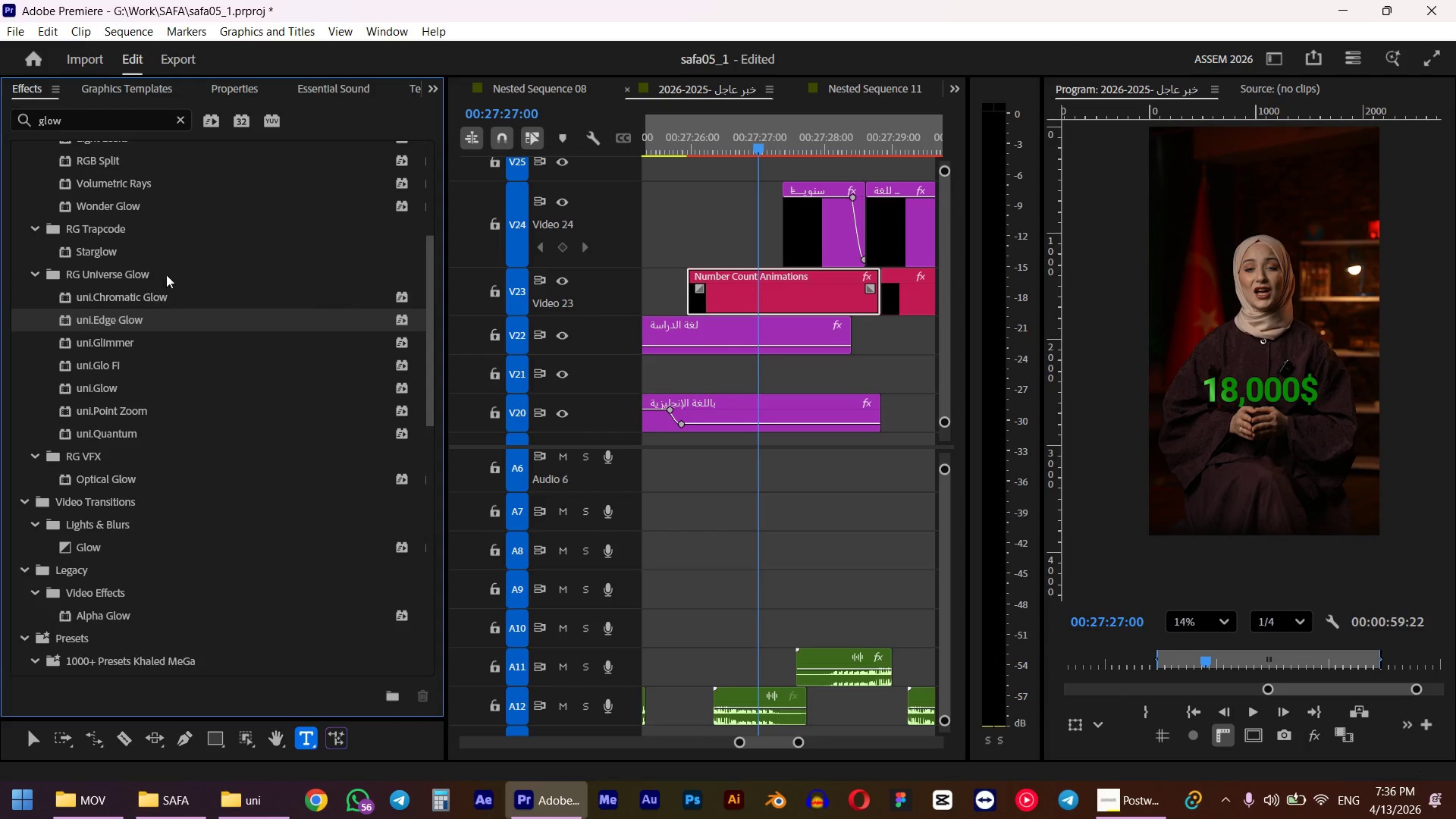 
scroll: coordinate [154, 337], scroll_direction: down, amount: 2.0
 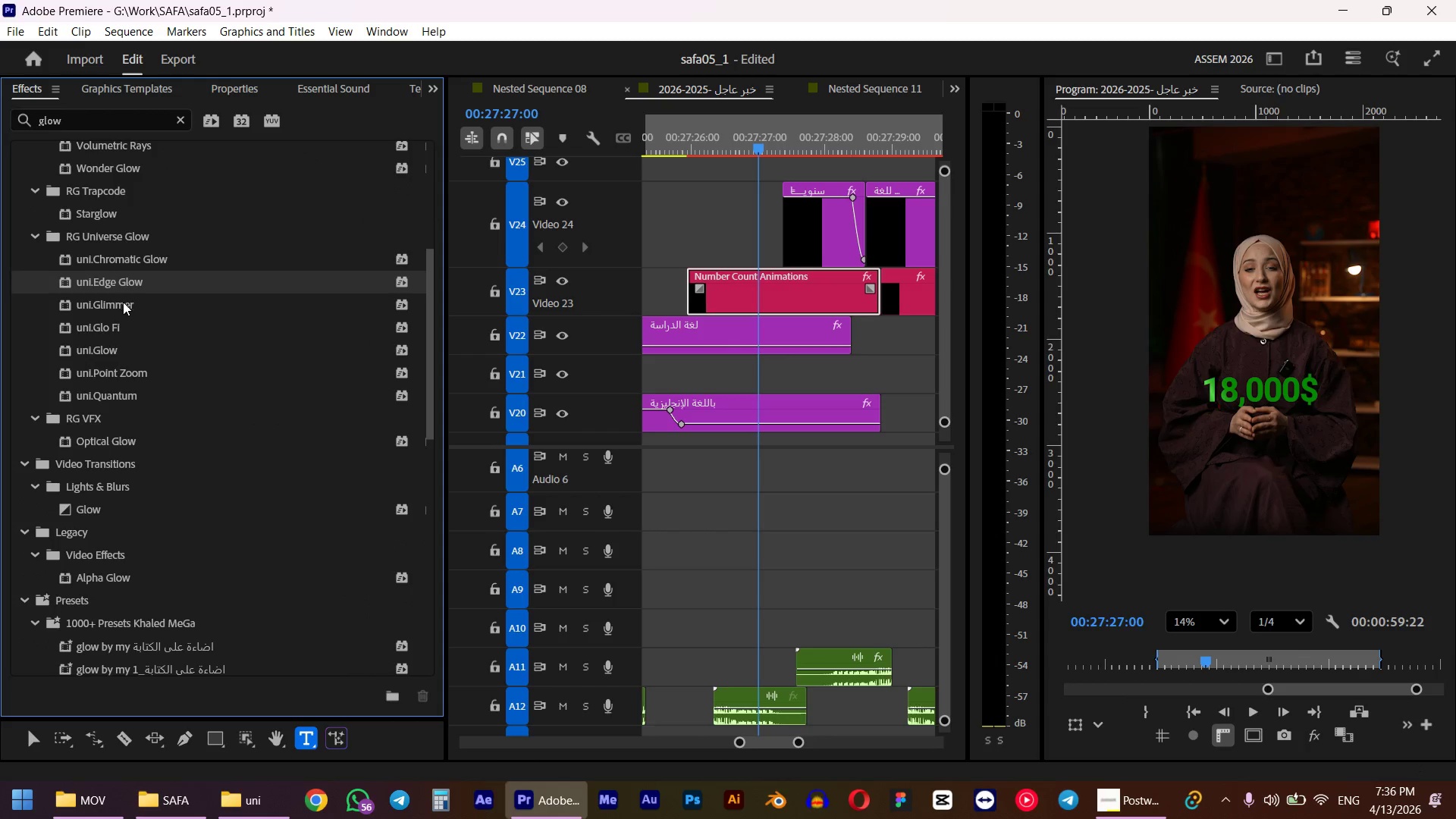 
left_click_drag(start_coordinate=[91, 307], to_coordinate=[741, 300])
 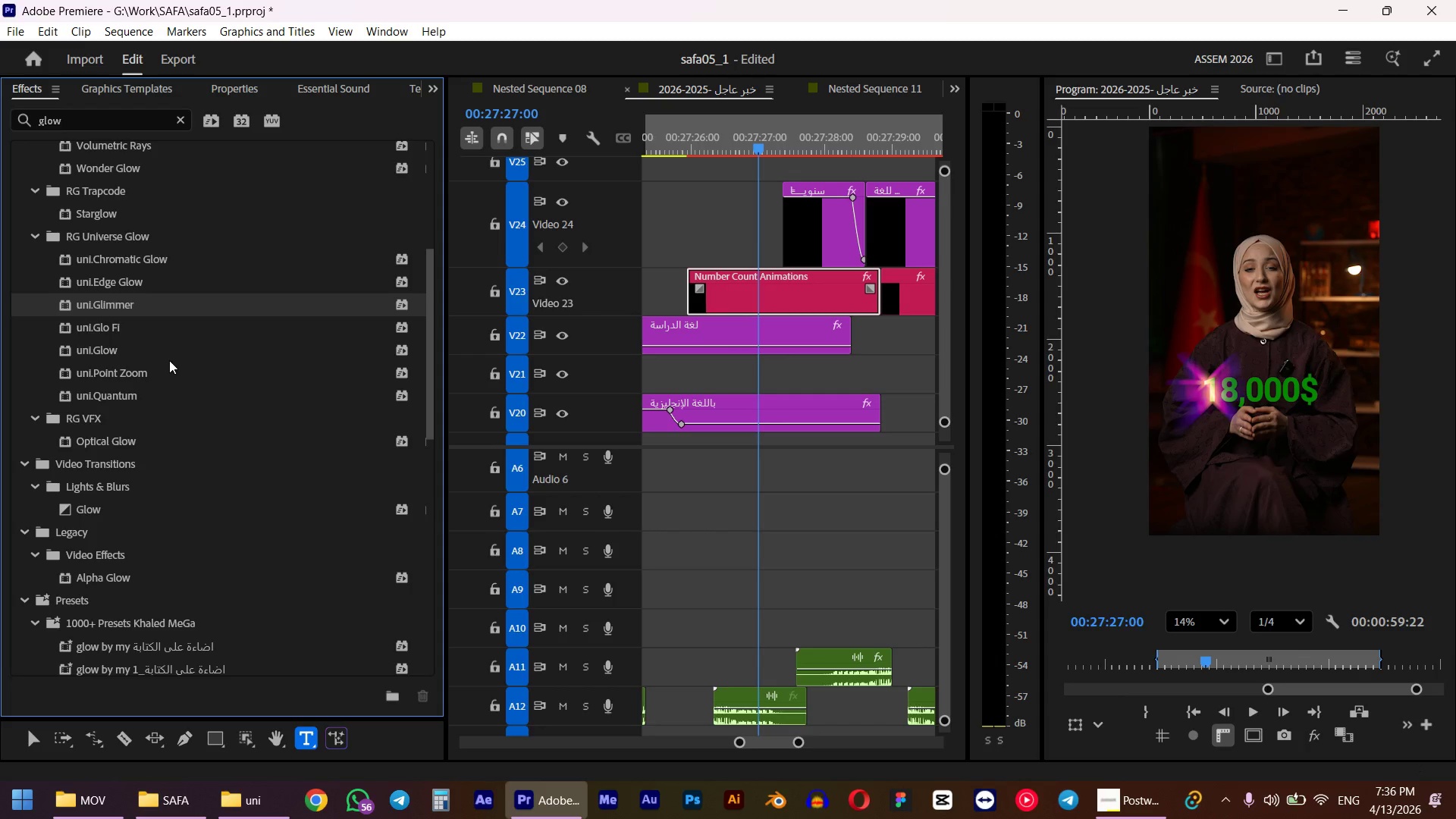 
key(Control+ControlLeft)
 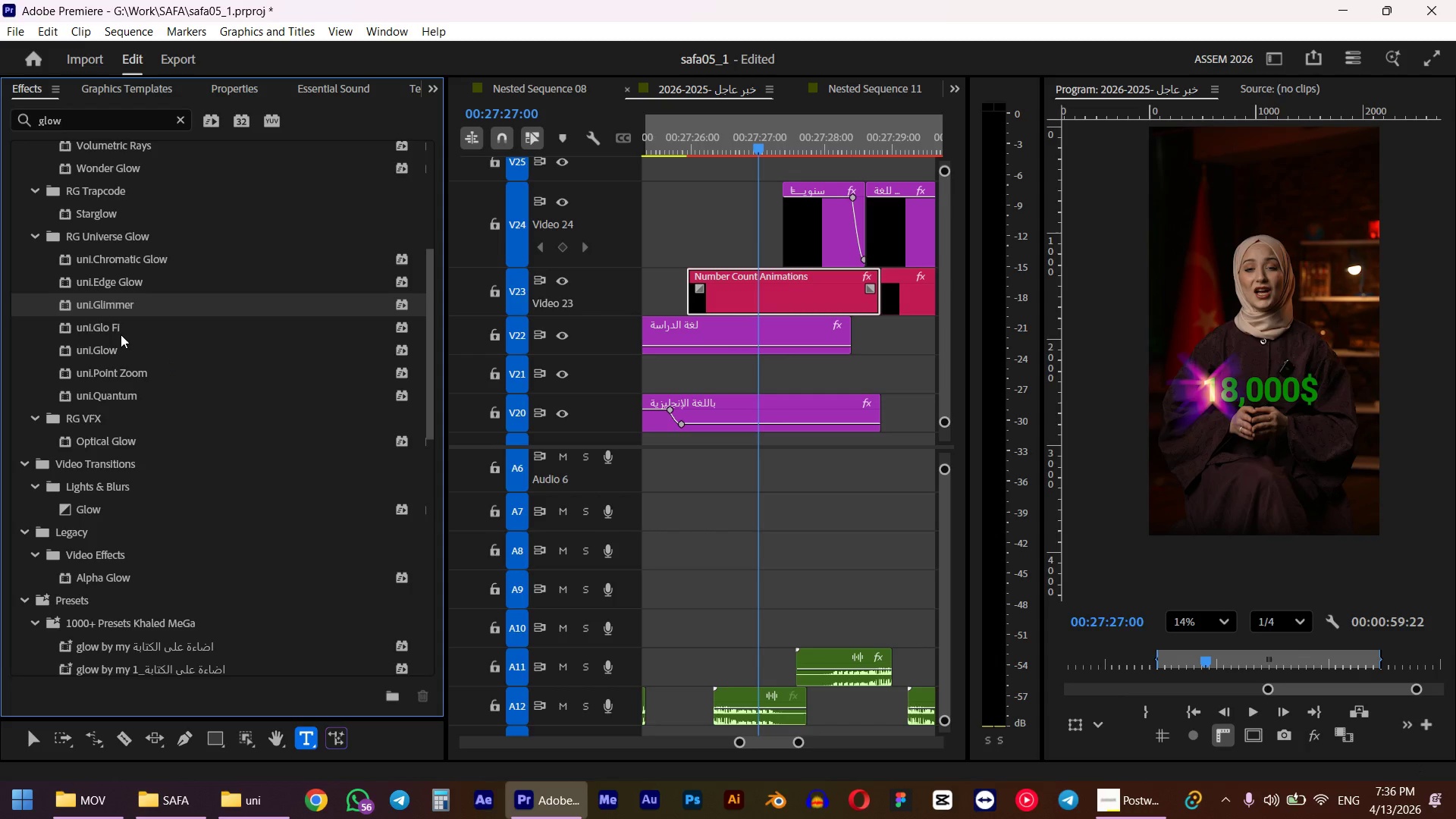 
key(Control+Z)
 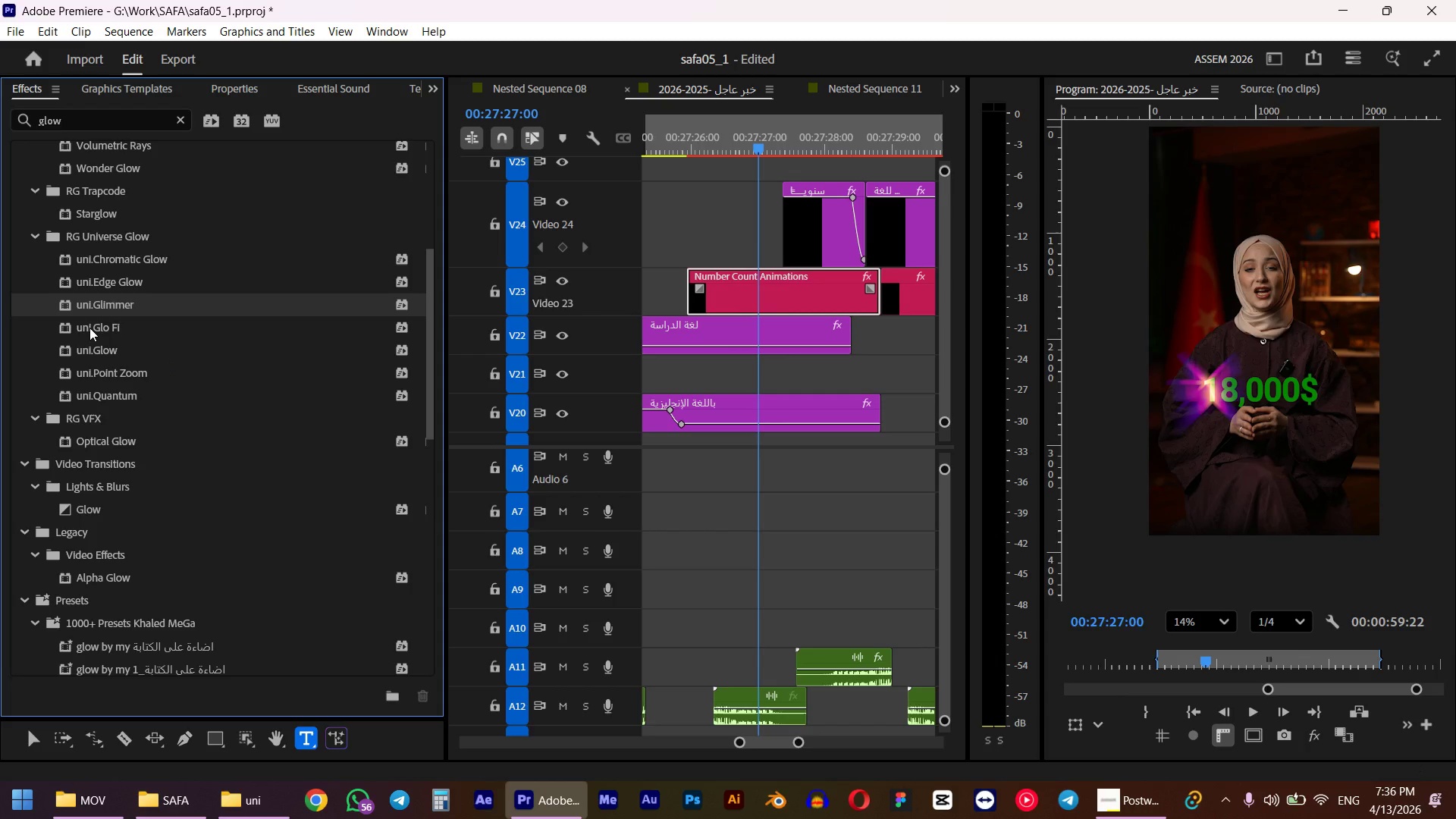 
left_click([89, 328])
 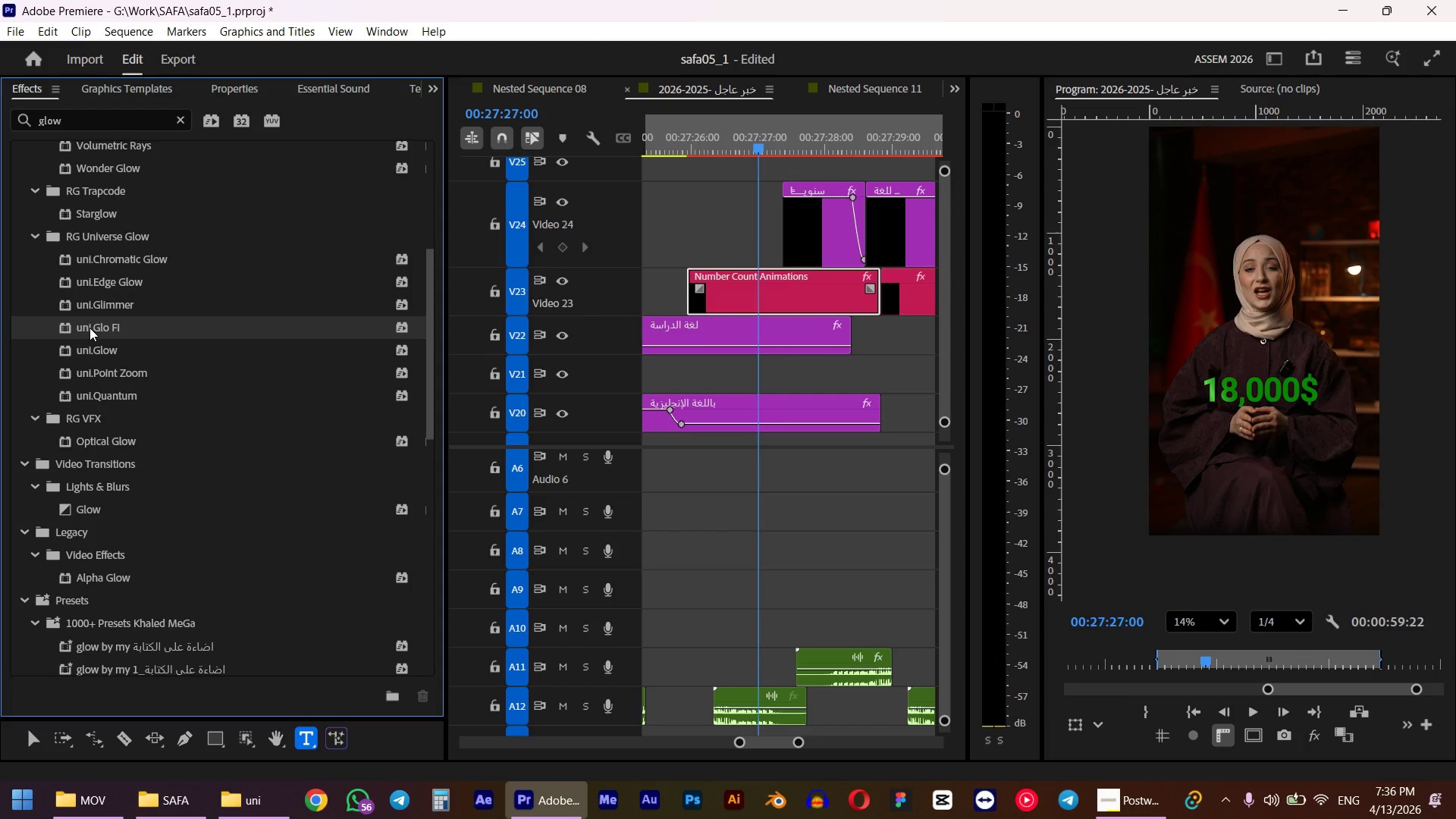 
left_click_drag(start_coordinate=[89, 328], to_coordinate=[754, 297])
 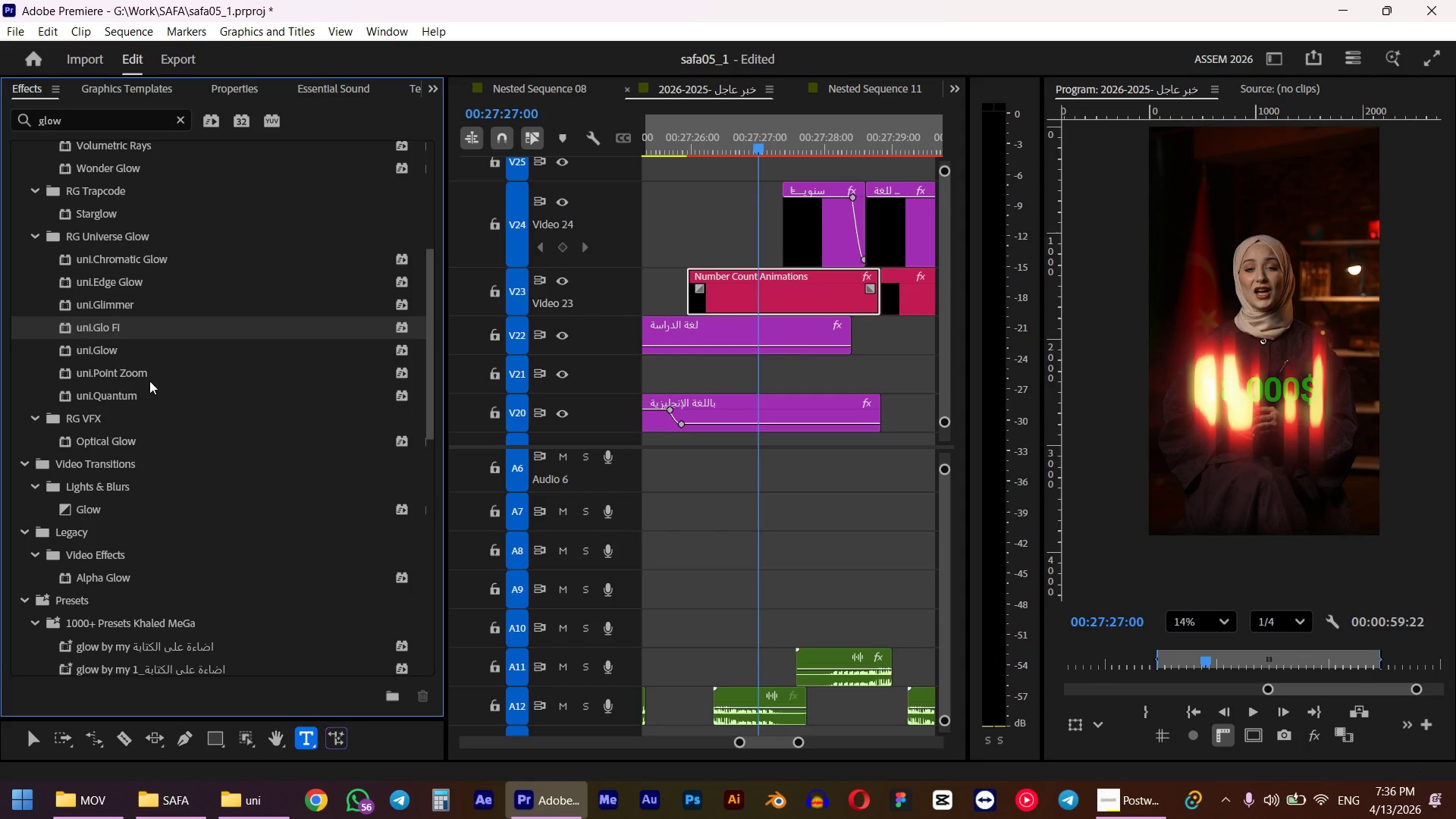 
key(Control+ControlLeft)
 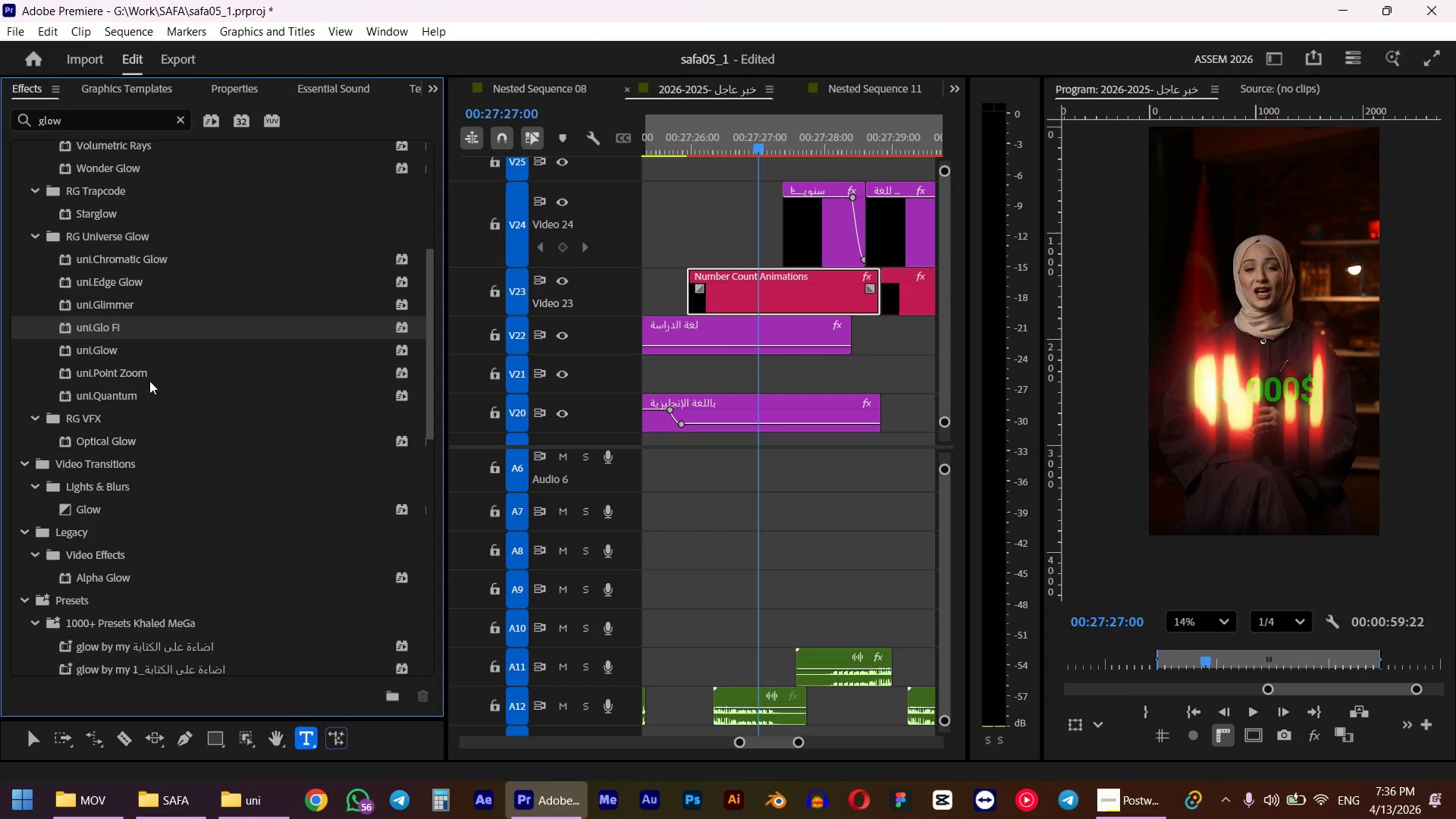 
key(Control+Z)
 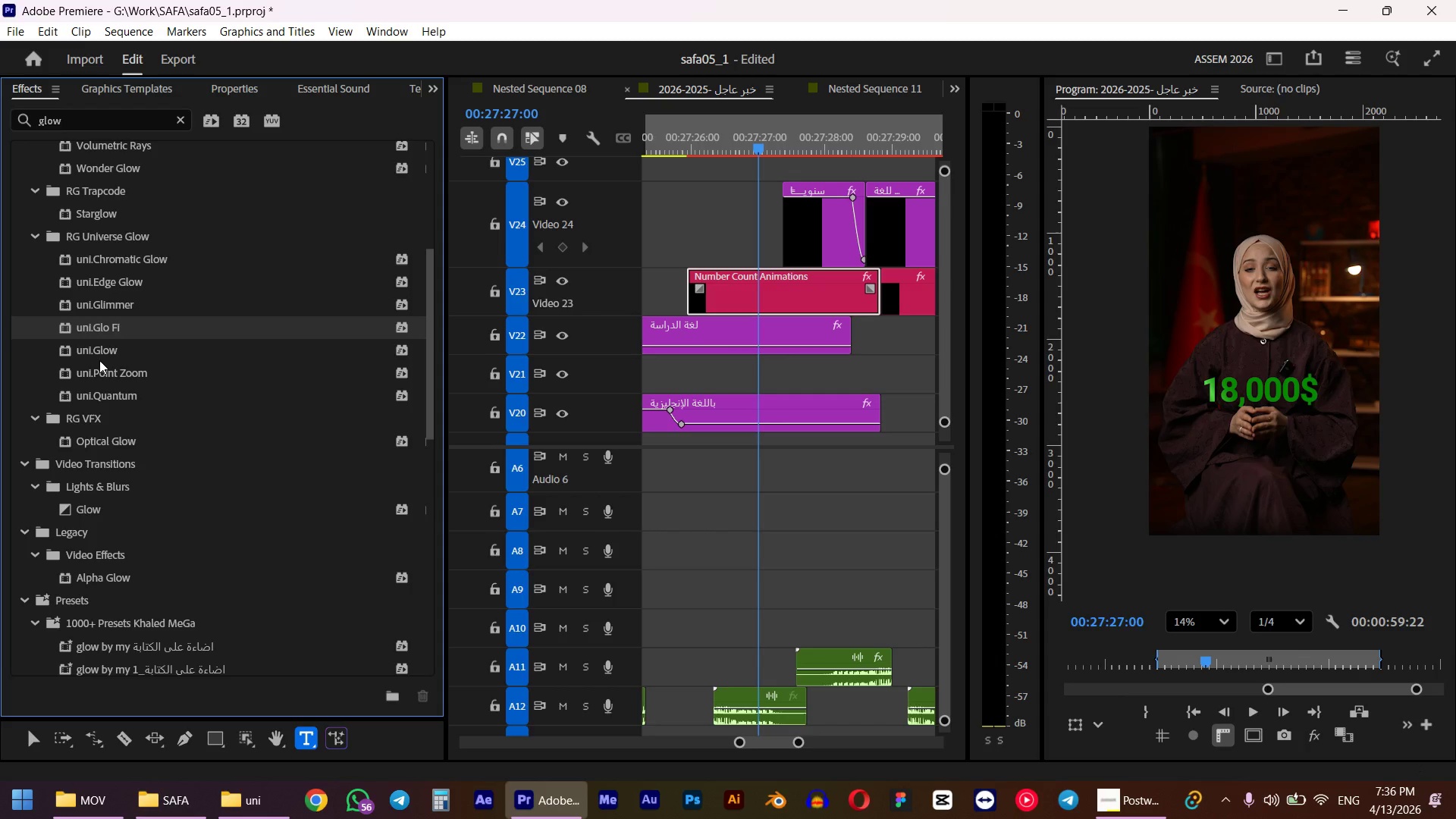 
left_click_drag(start_coordinate=[99, 377], to_coordinate=[730, 301])
 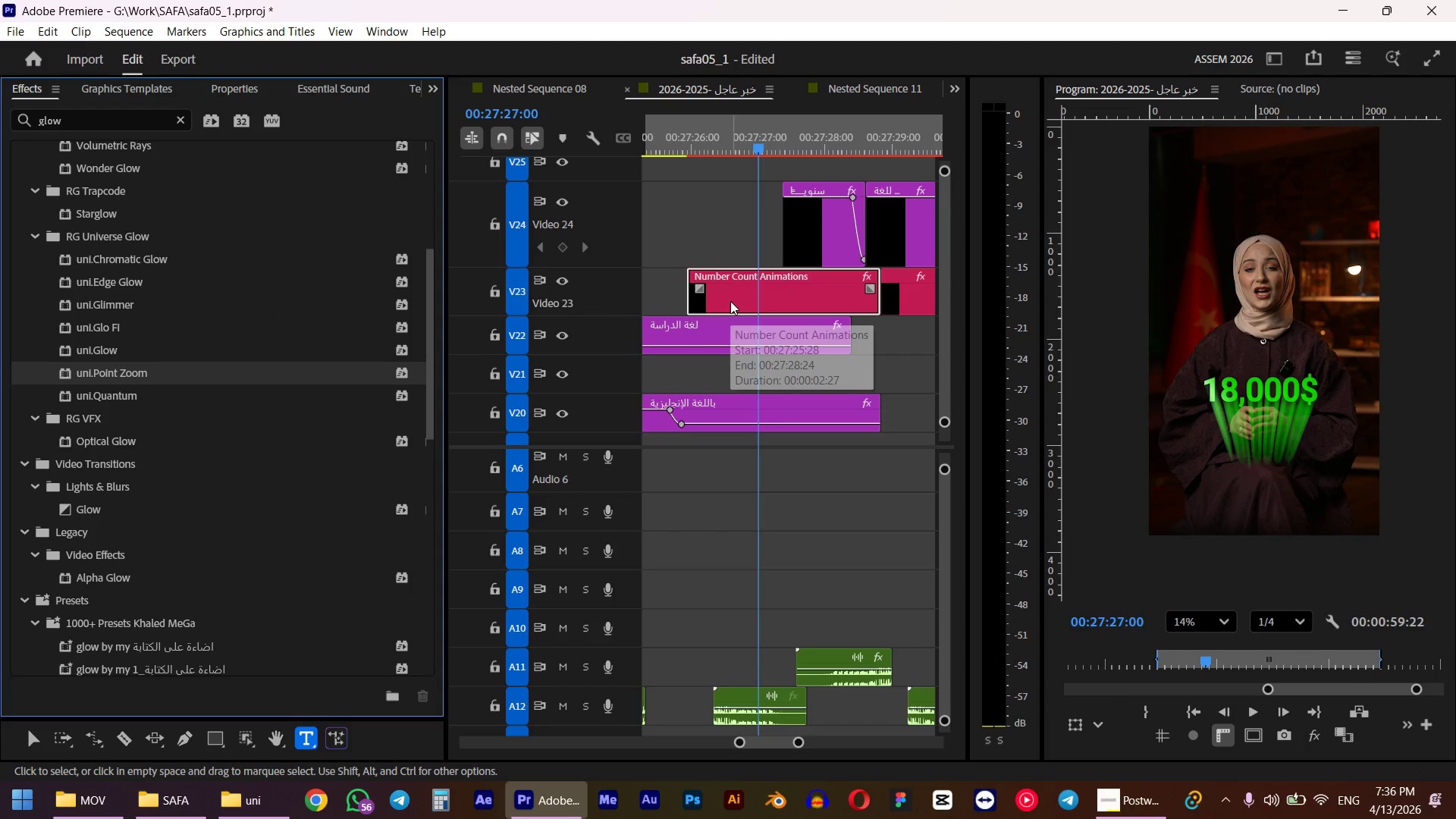 
key(Control+Z)
 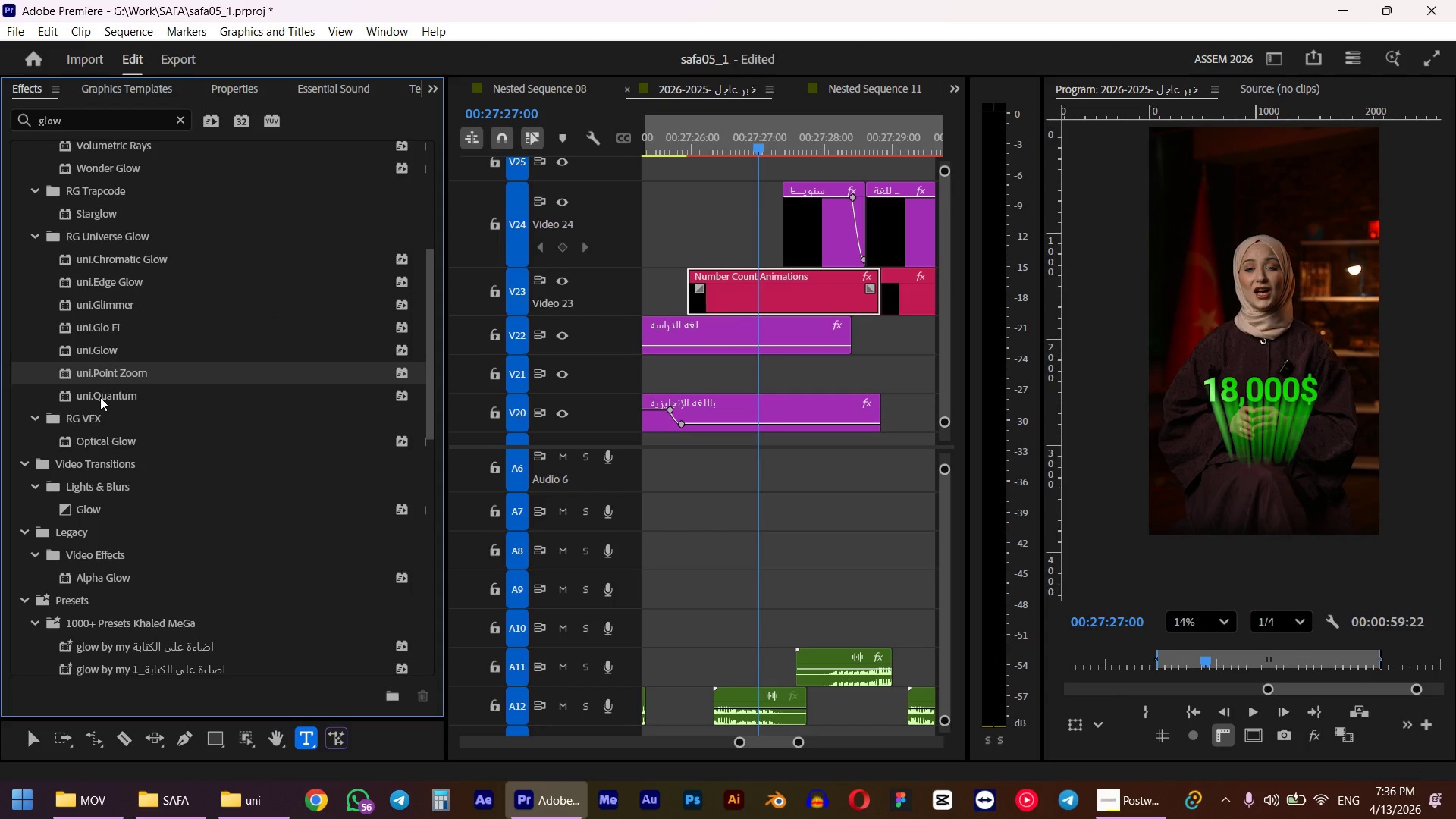 
left_click_drag(start_coordinate=[100, 397], to_coordinate=[728, 305])
 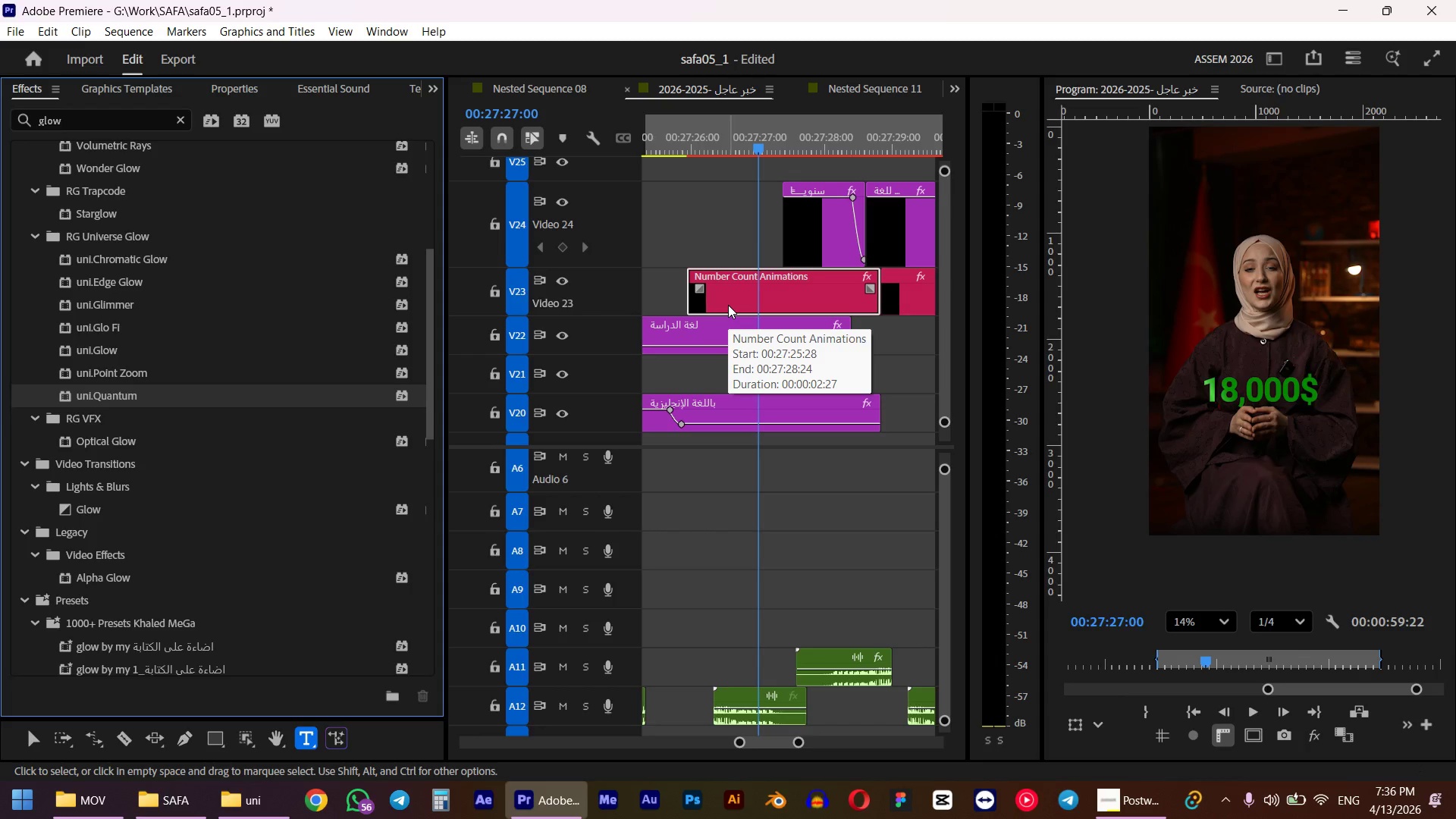 
wait(5.09)
 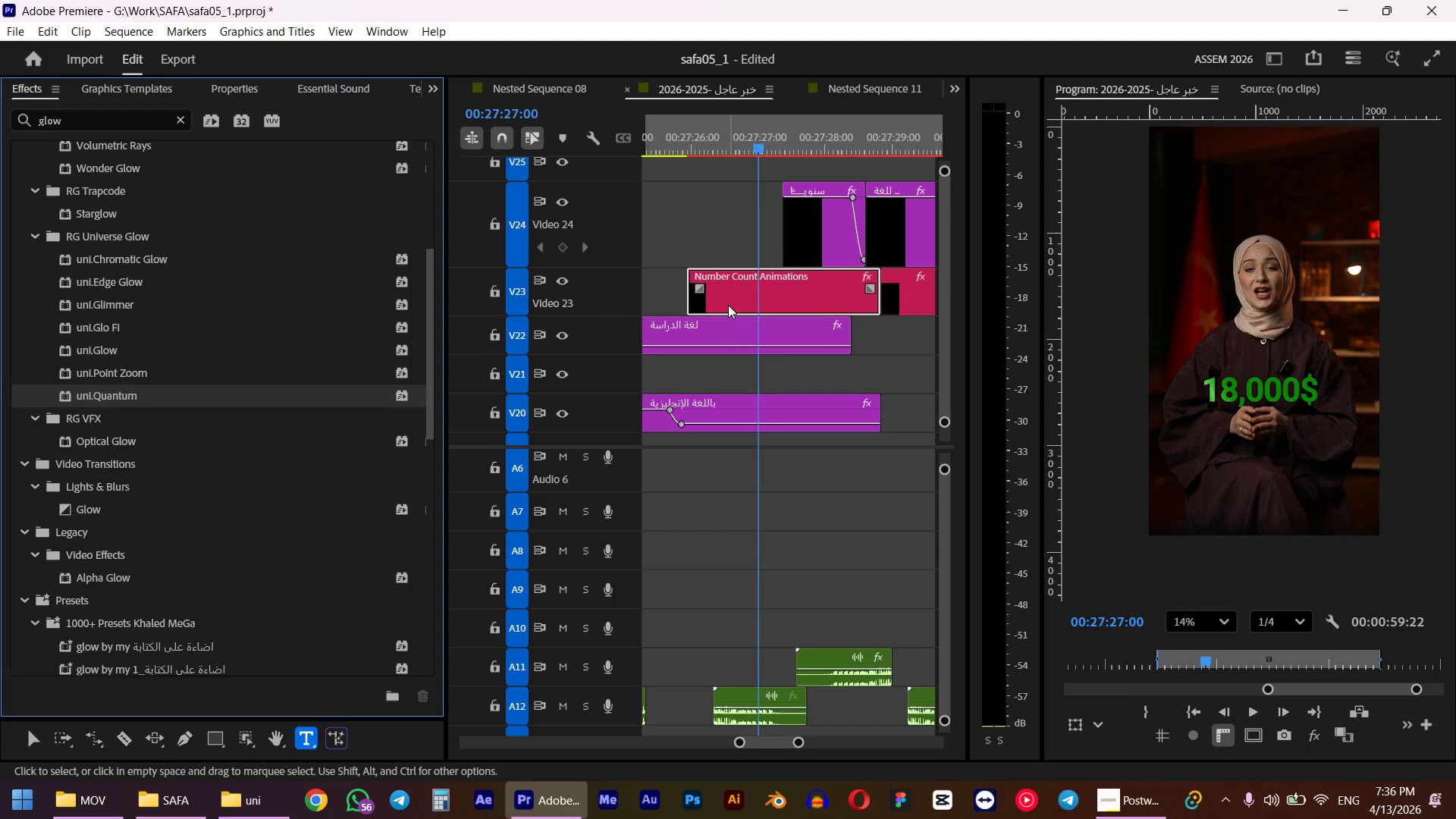 
key(Control+Z)
 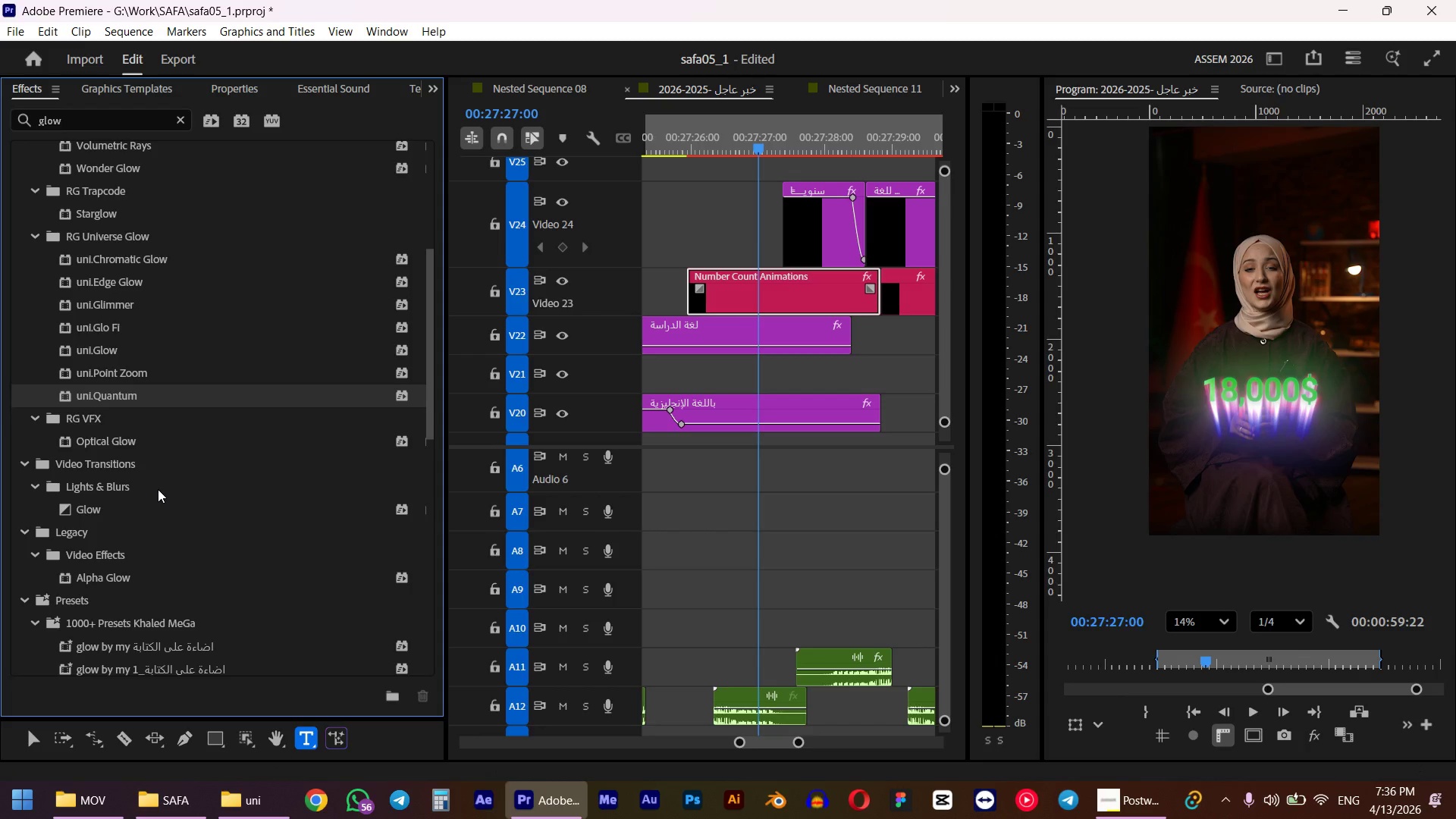 
left_click_drag(start_coordinate=[89, 438], to_coordinate=[758, 296])
 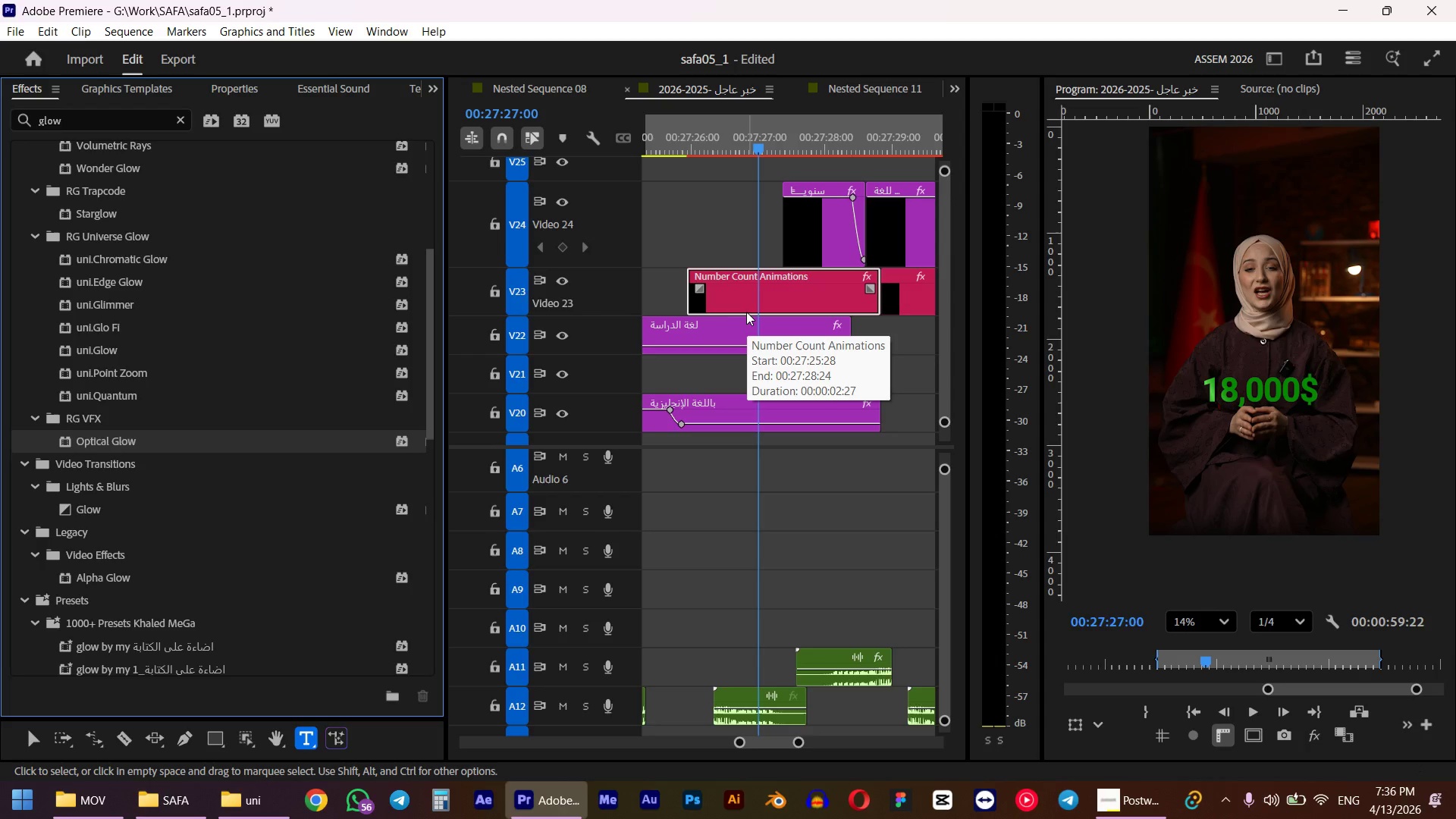 
wait(6.77)
 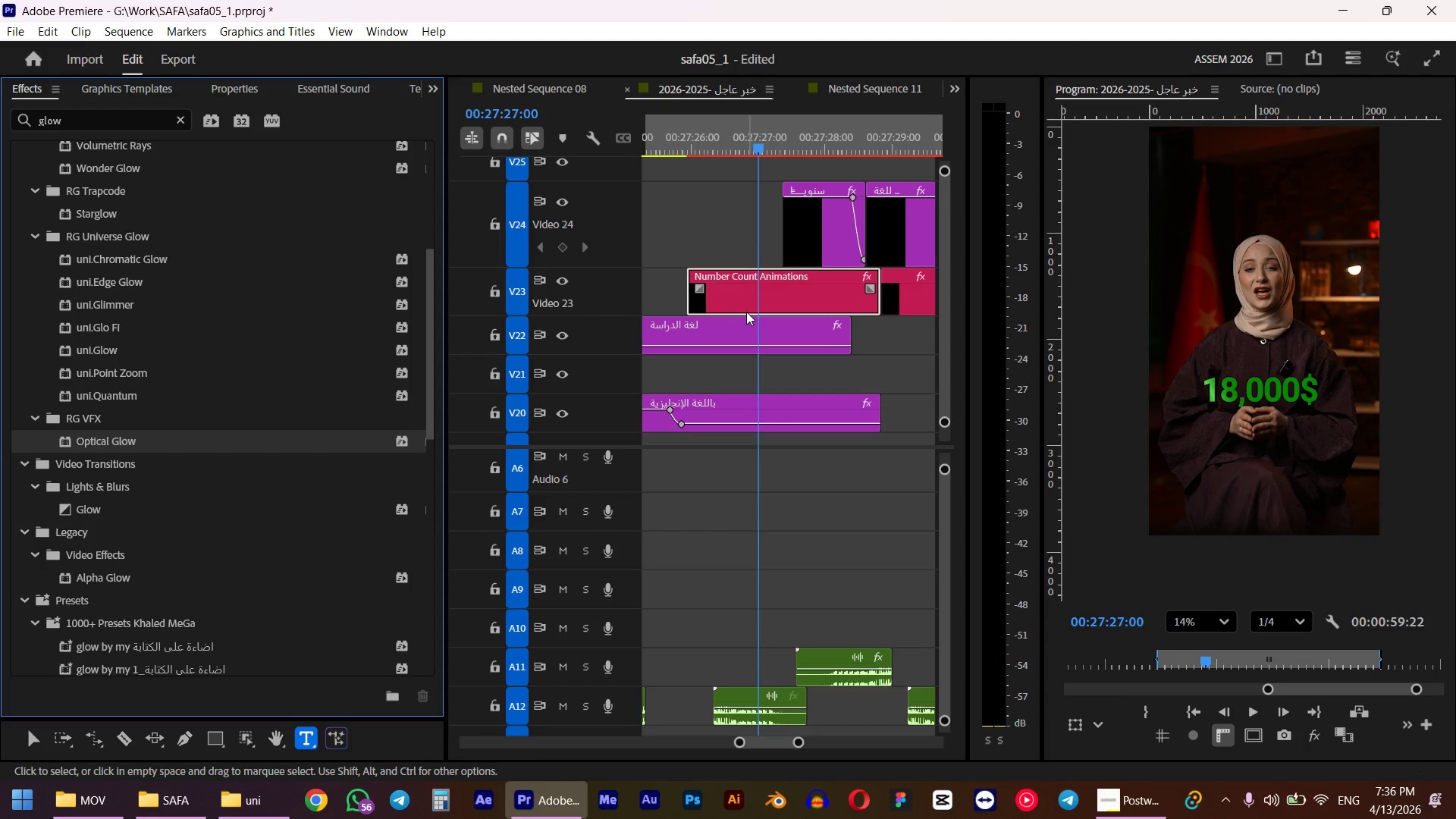 
key(Shift+5)
 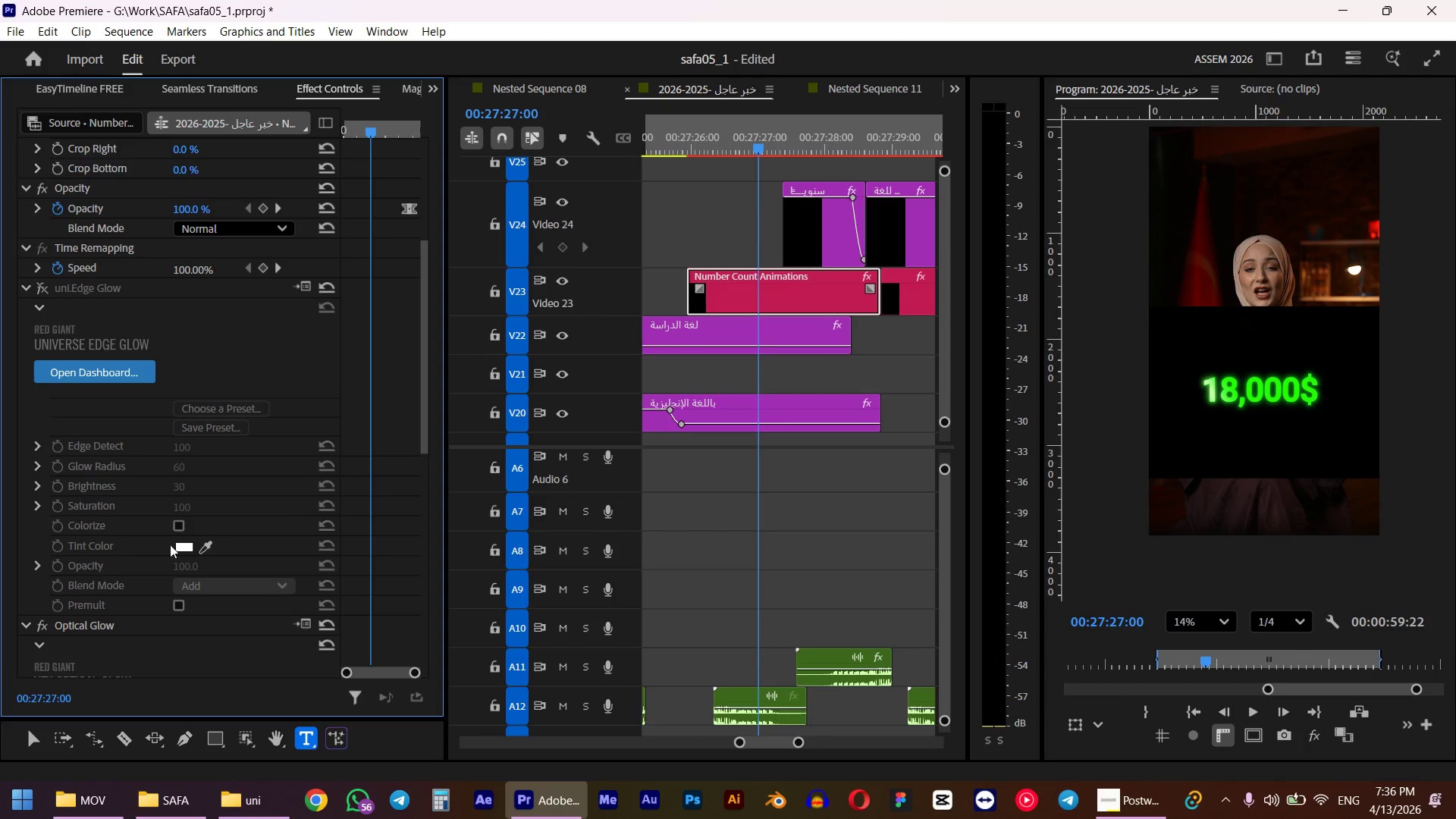 
scroll: coordinate [66, 464], scroll_direction: down, amount: 33.0
 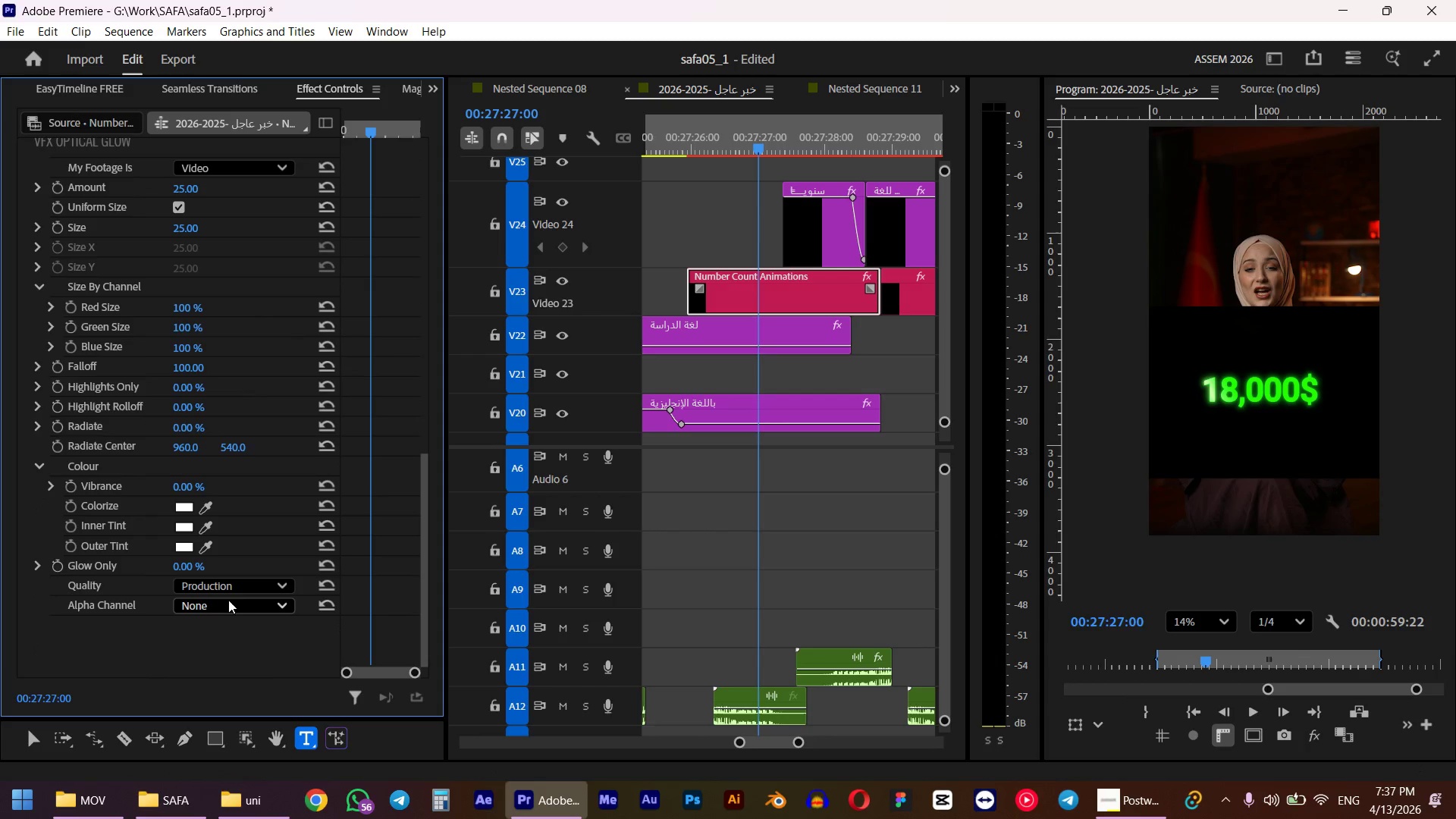 
left_click([224, 602])
 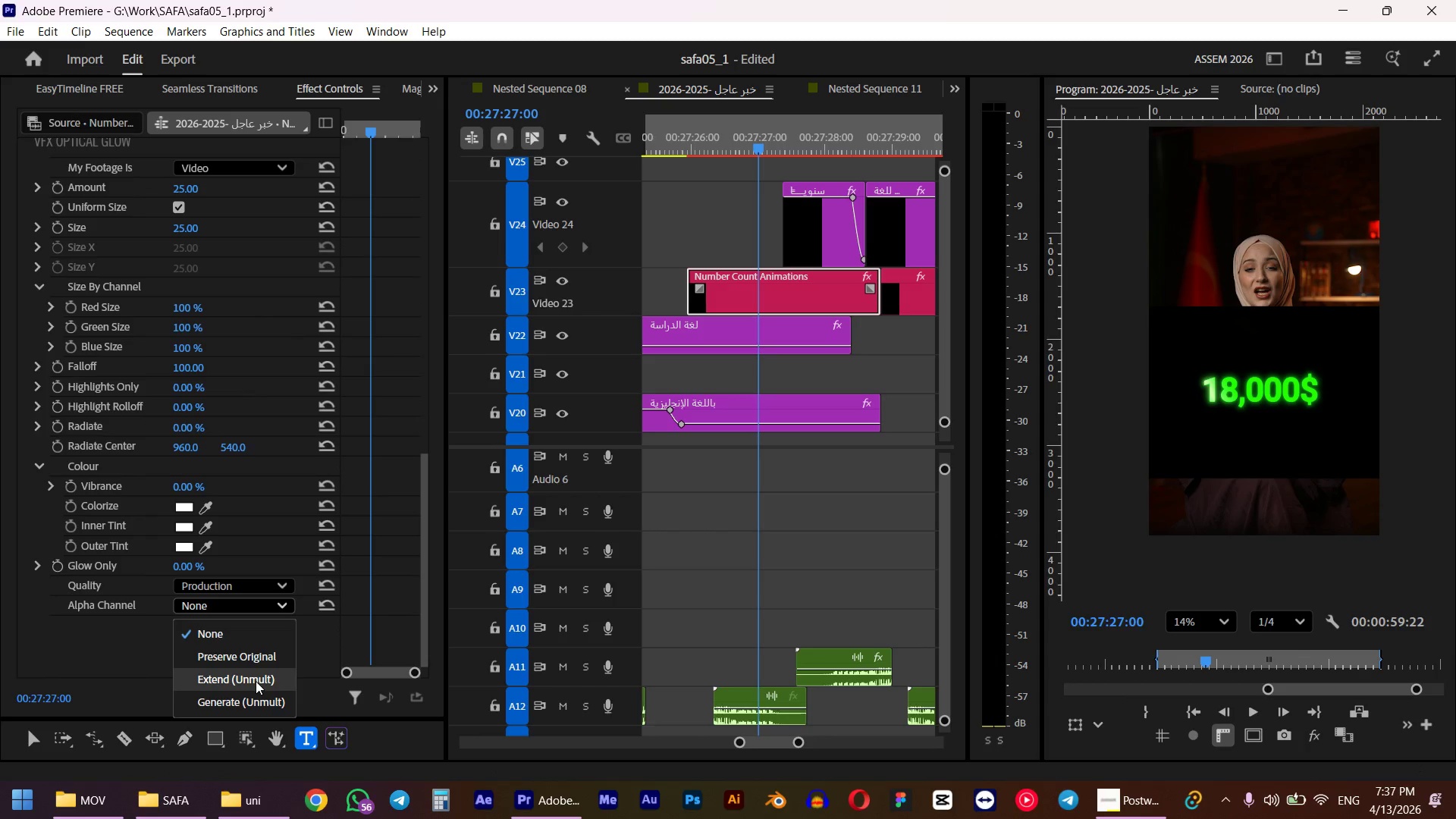 
left_click([256, 681])
 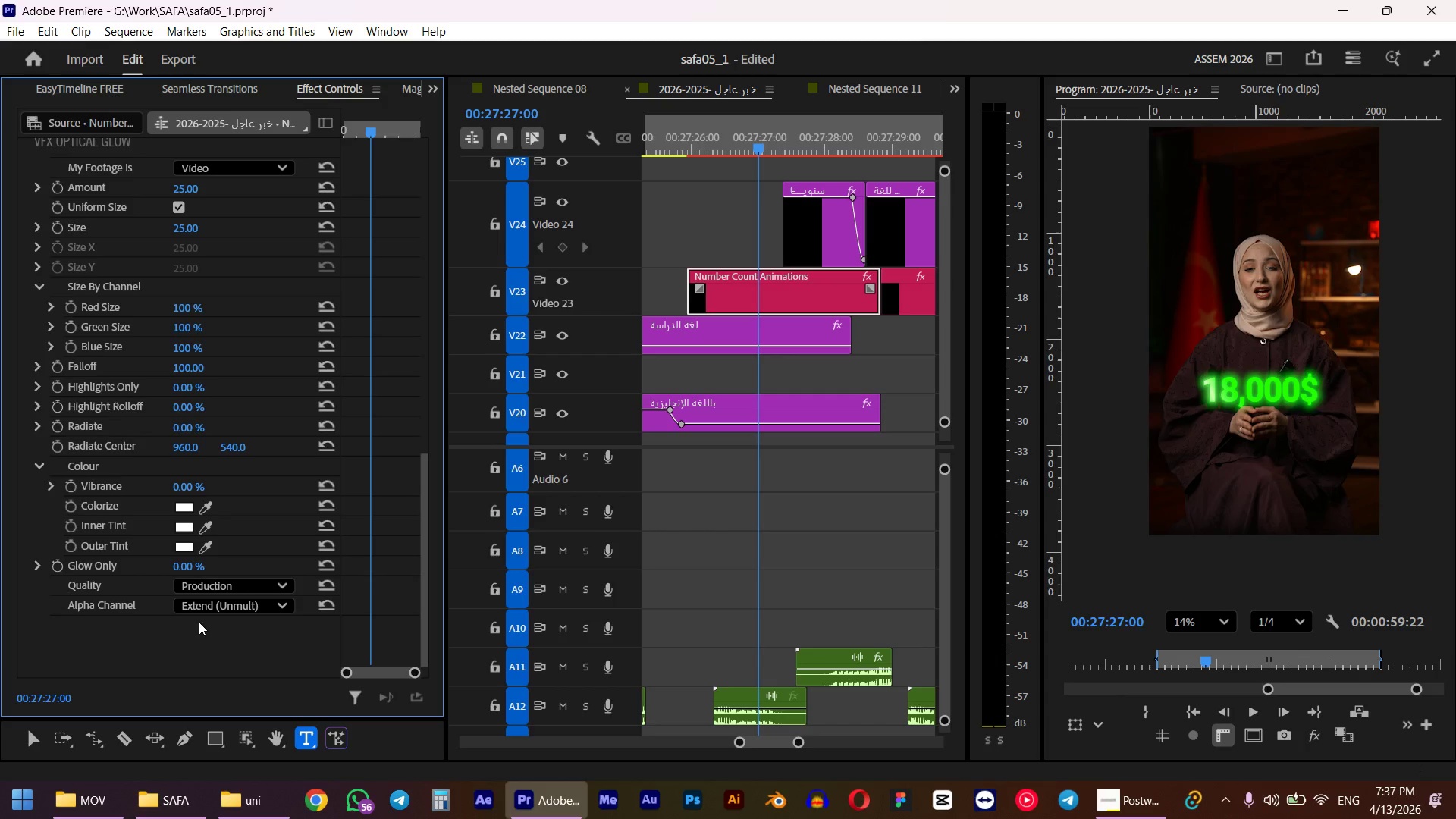 
scroll: coordinate [146, 648], scroll_direction: up, amount: 5.0
 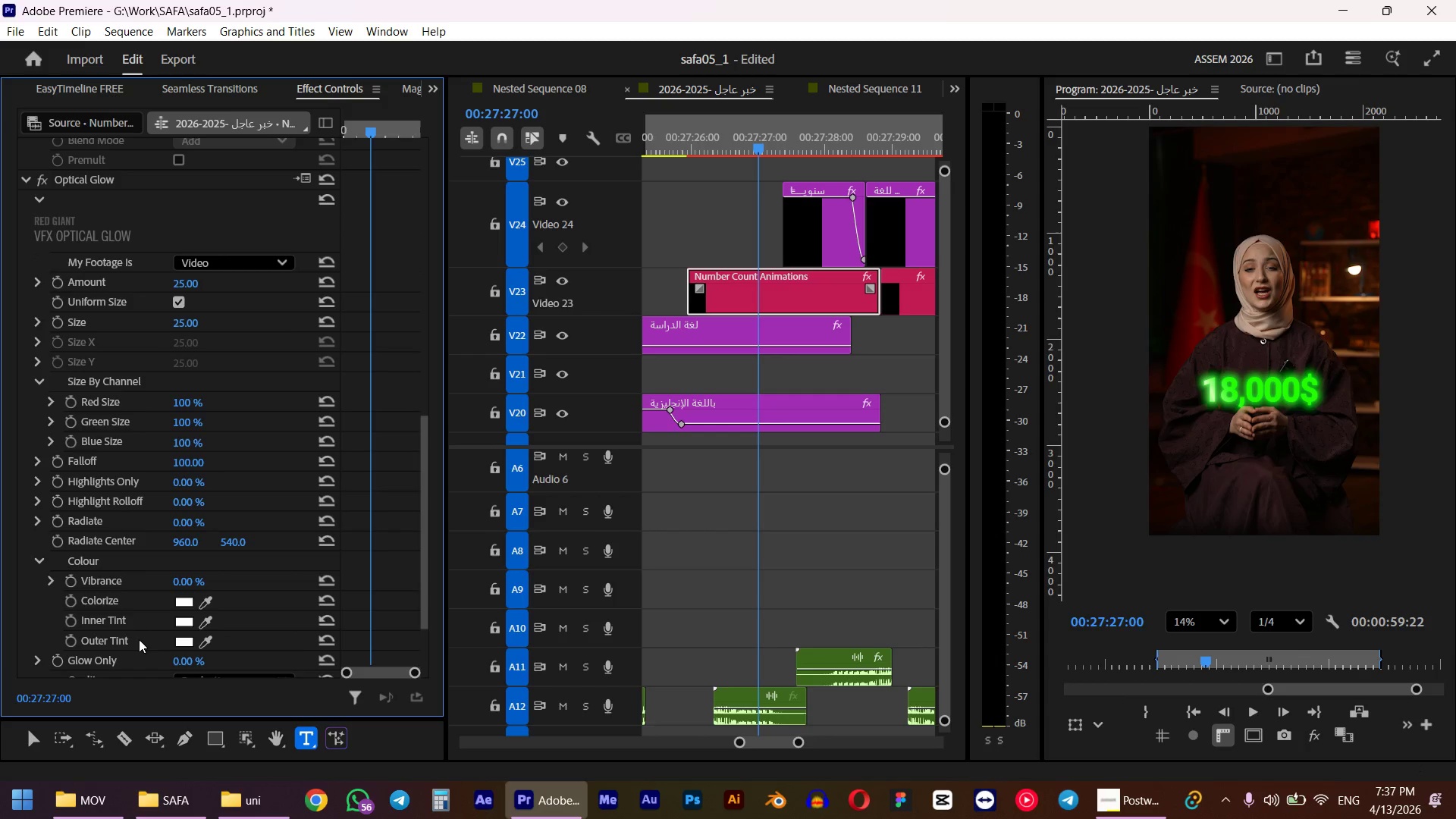 
scroll: coordinate [133, 616], scroll_direction: down, amount: 5.0
 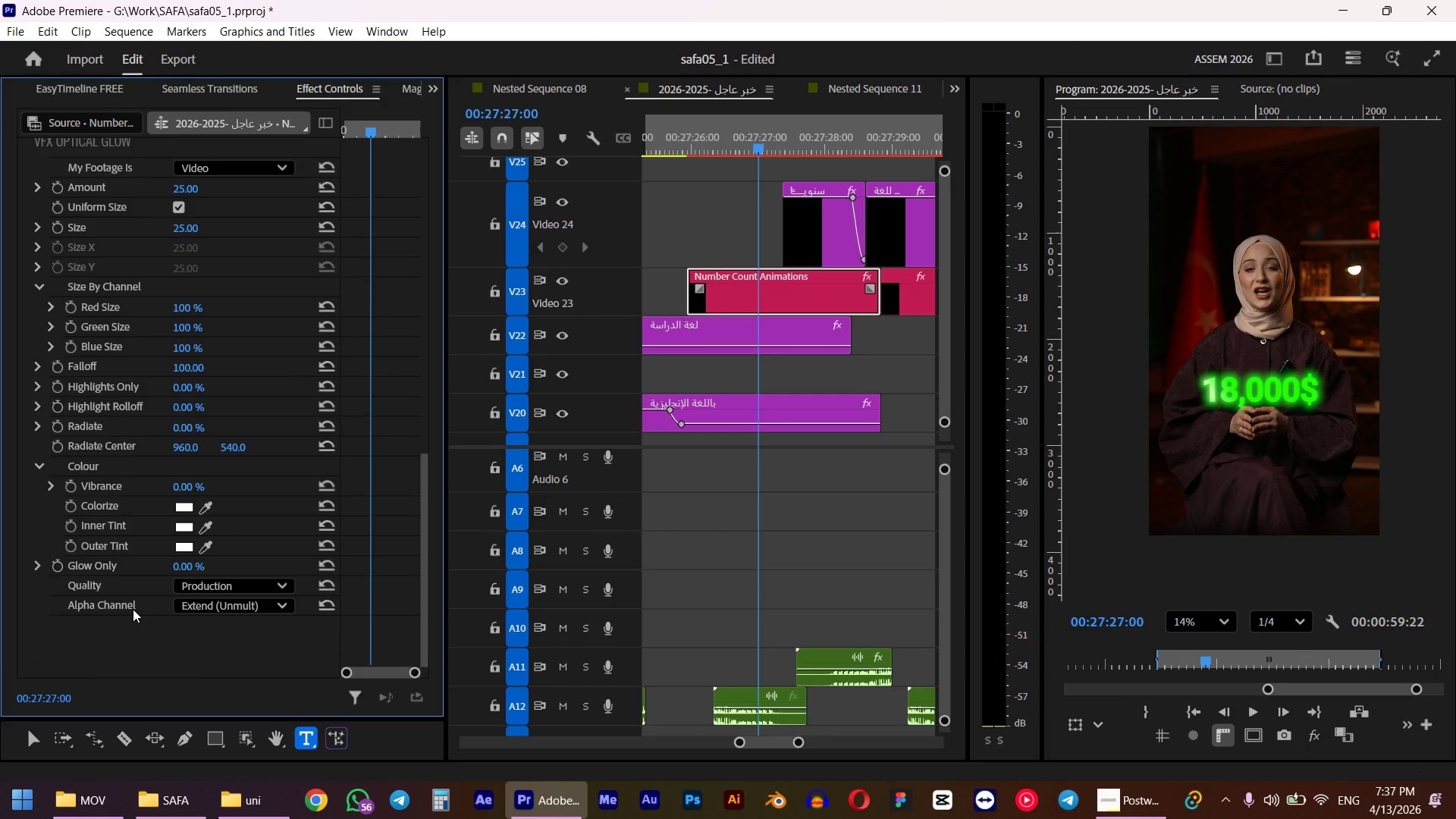 
scroll: coordinate [46, 431], scroll_direction: up, amount: 12.0
 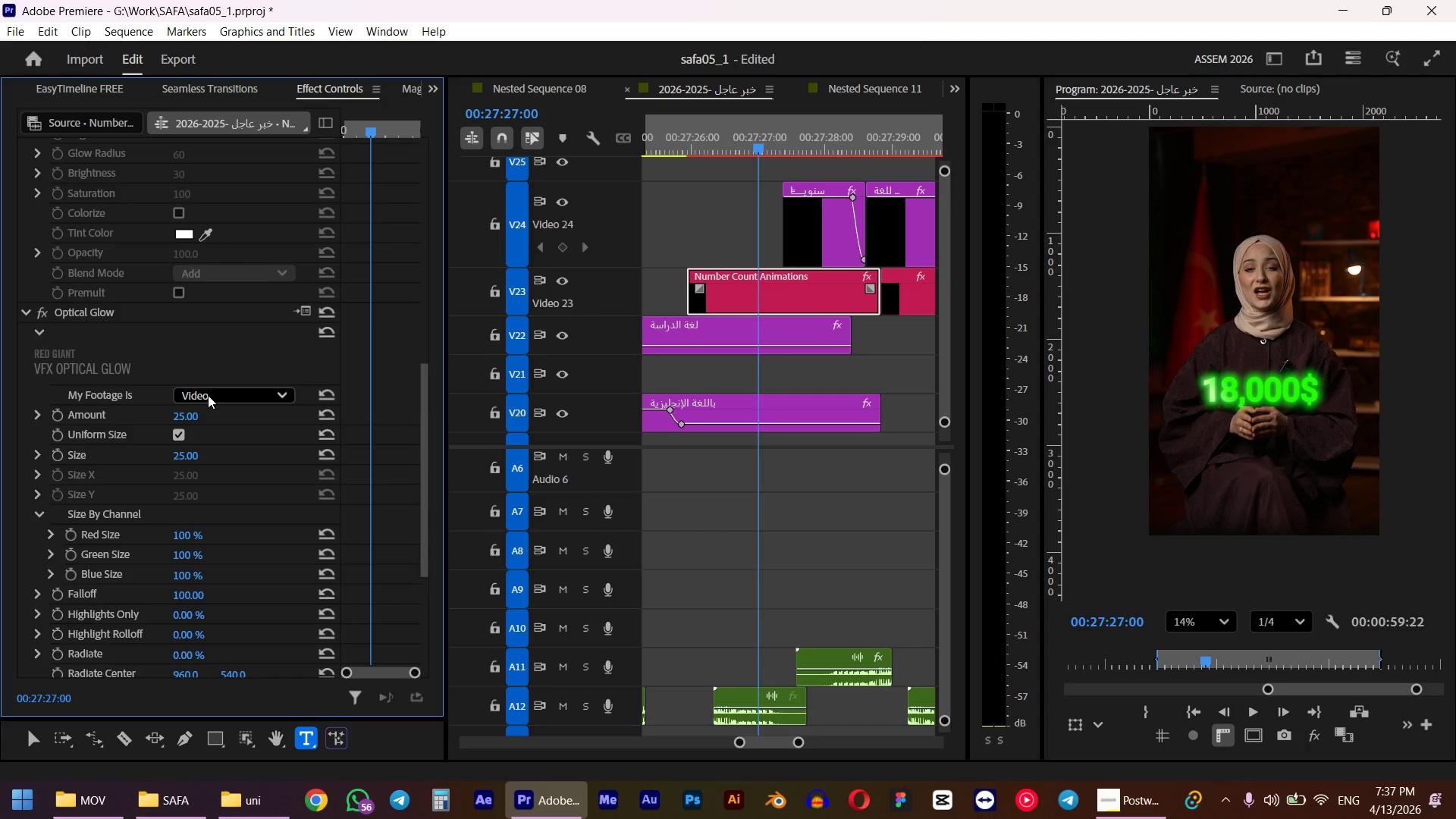 
left_click([209, 394])
 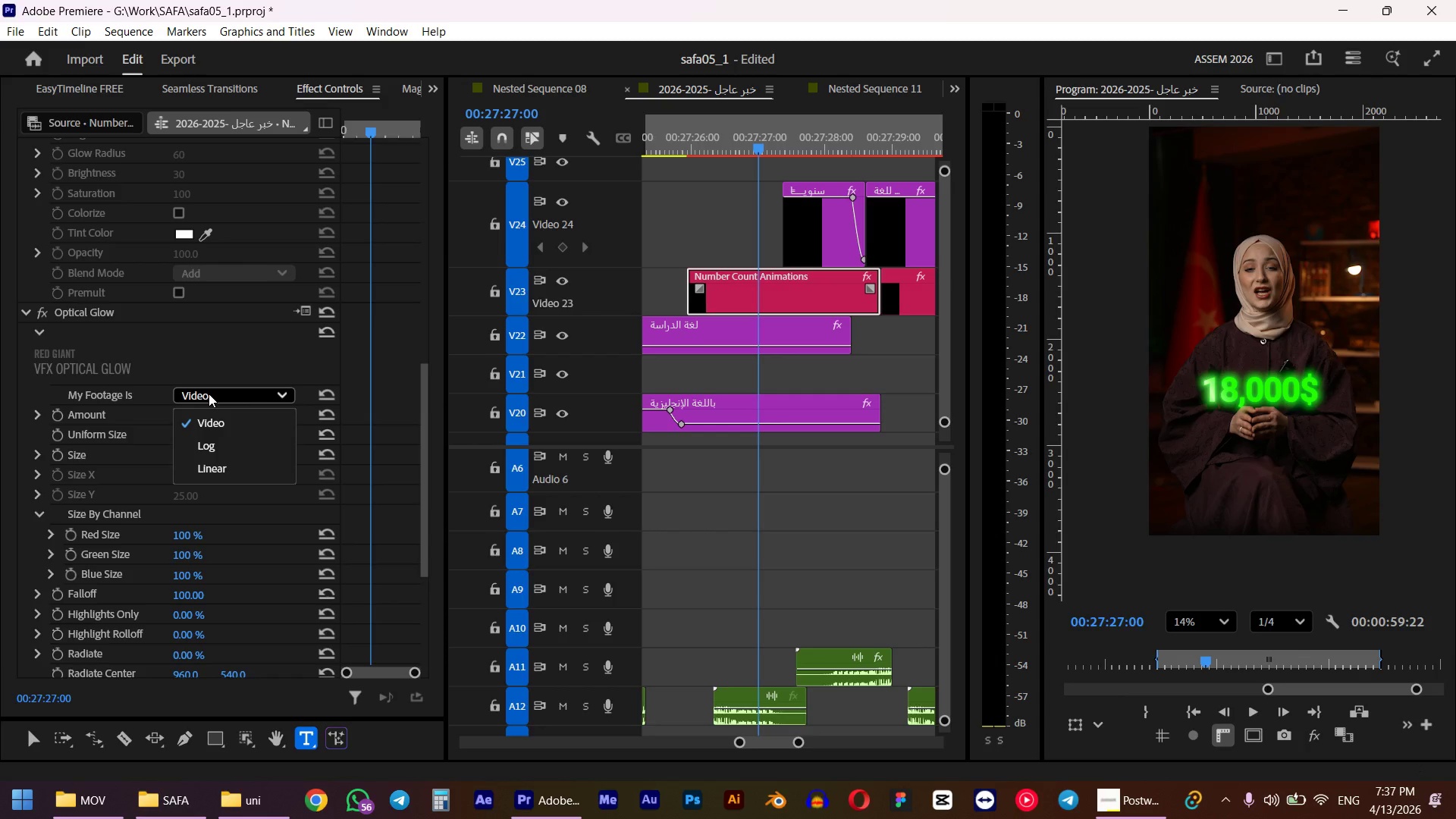 
left_click([209, 394])
 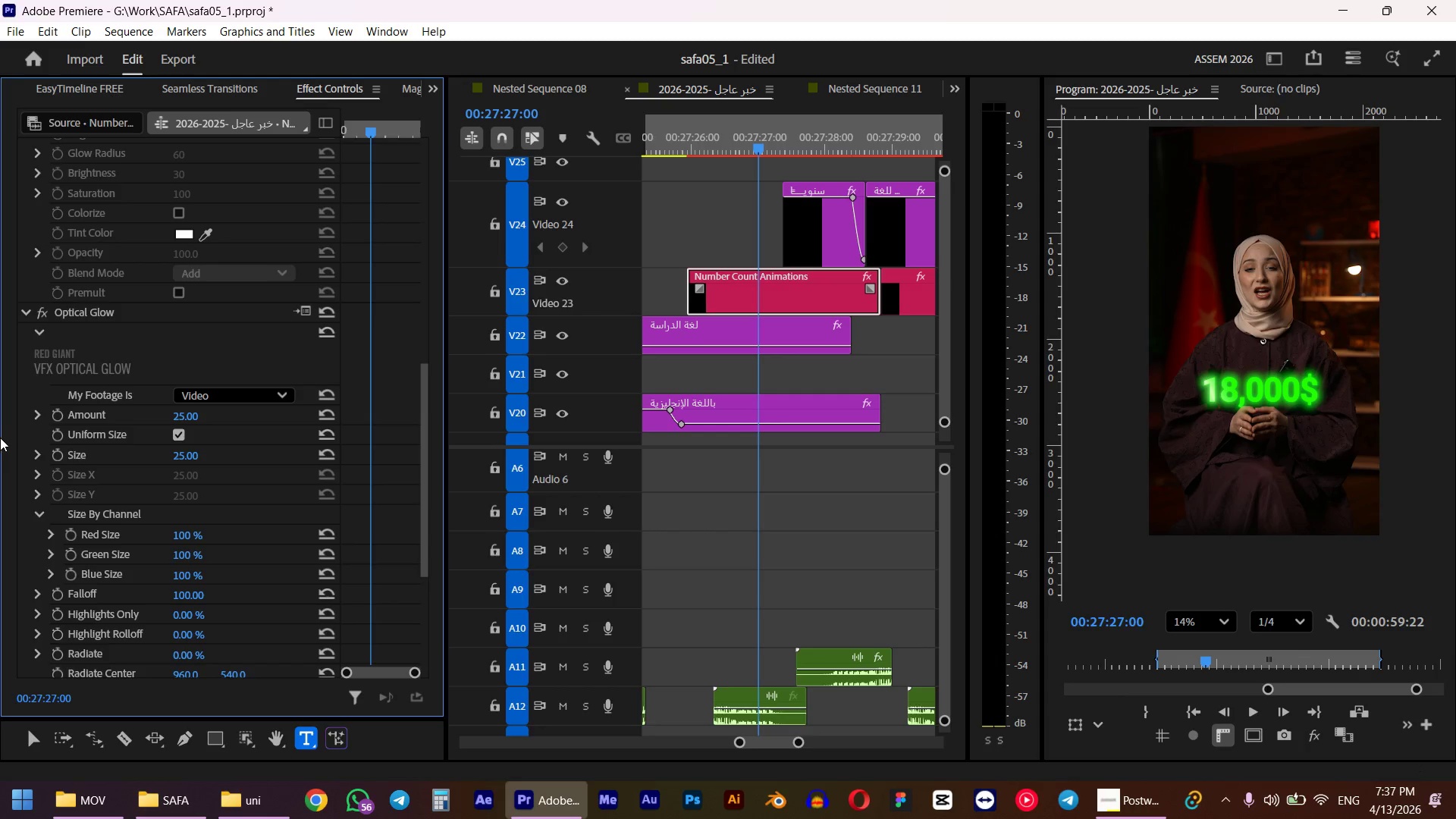 
scroll: coordinate [42, 434], scroll_direction: up, amount: 13.0
 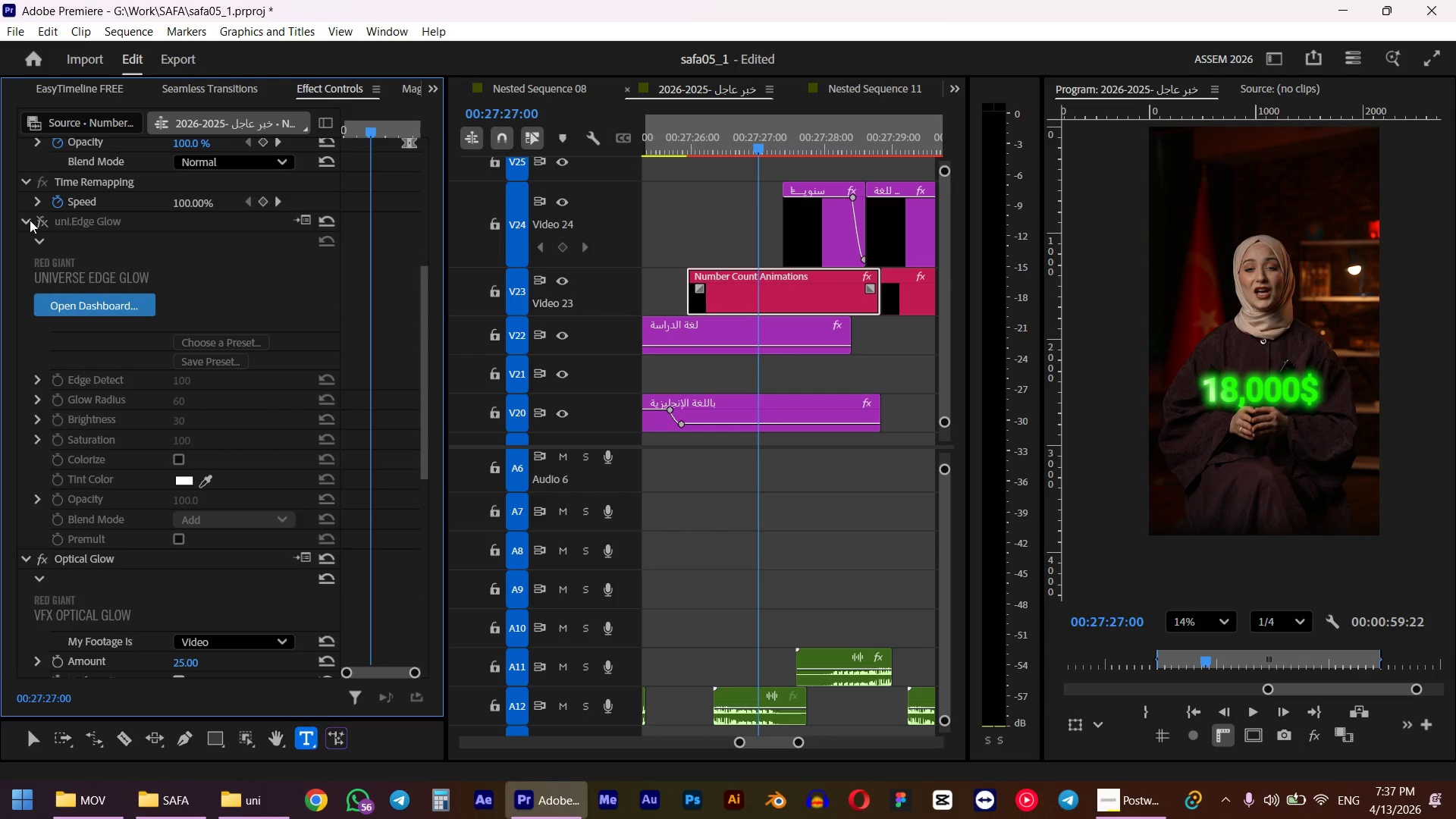 
left_click([23, 223])
 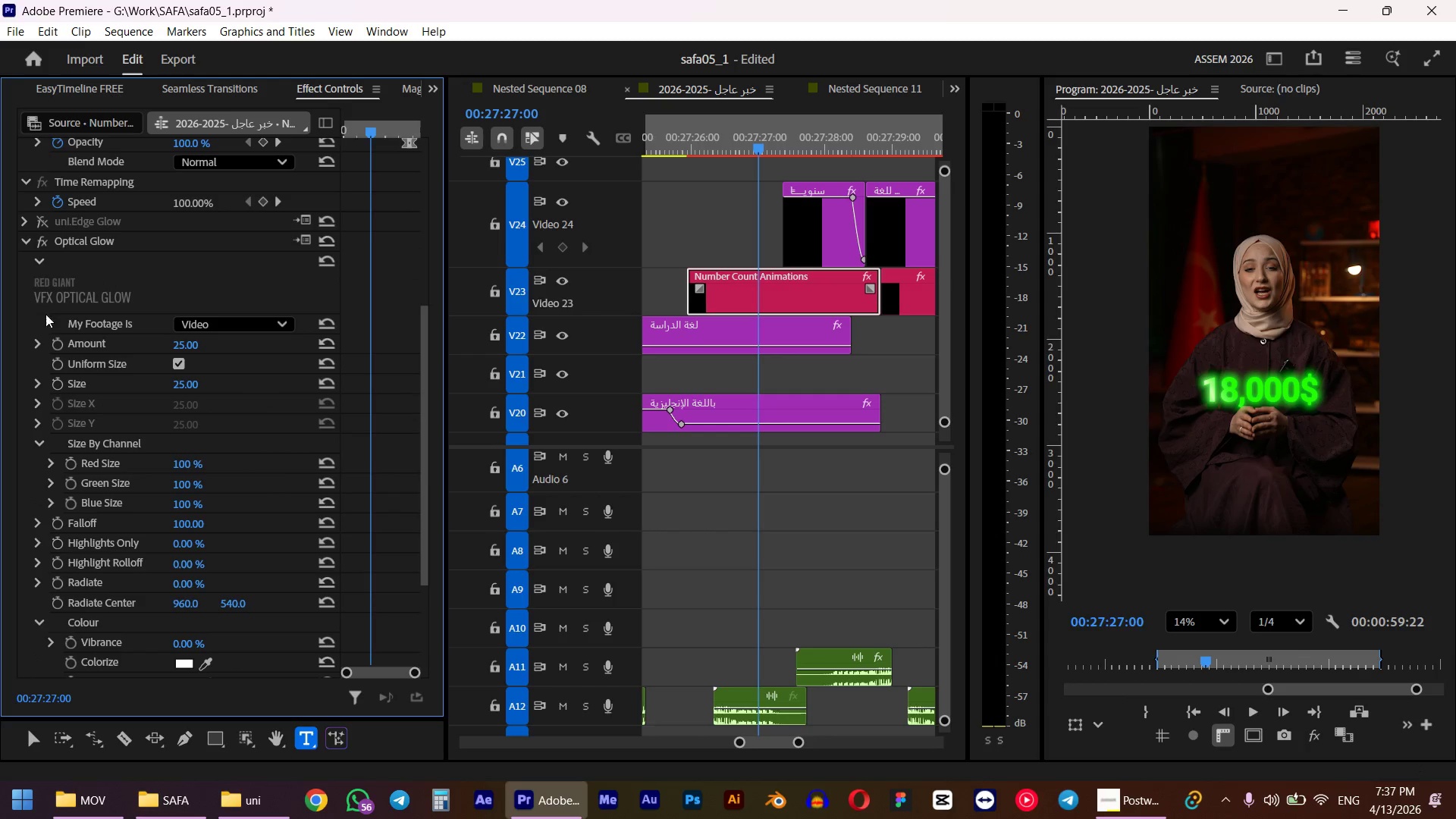 
scroll: coordinate [61, 397], scroll_direction: down, amount: 2.0
 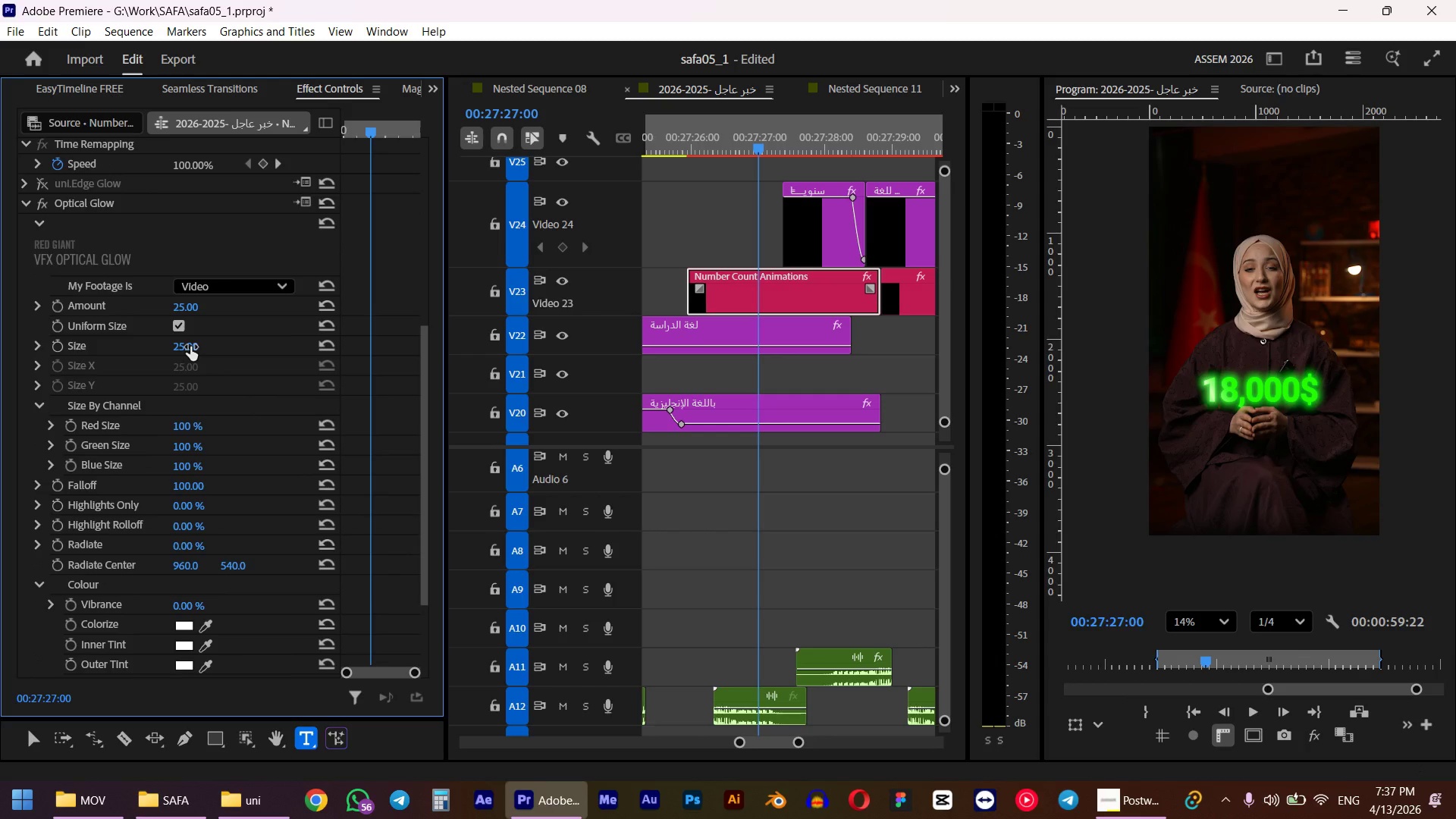 
left_click([190, 347])
 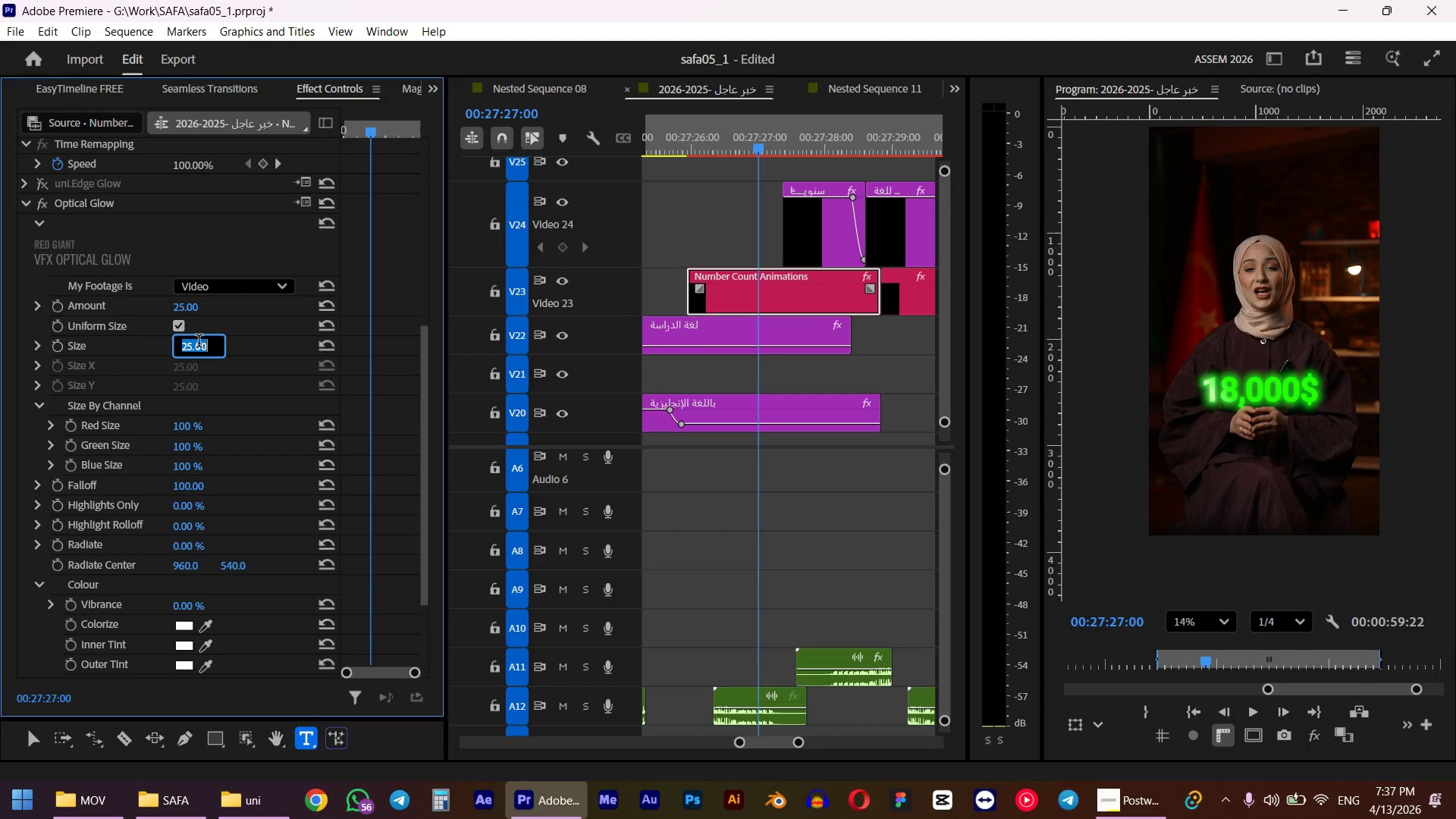 
key(Numpad1)
 